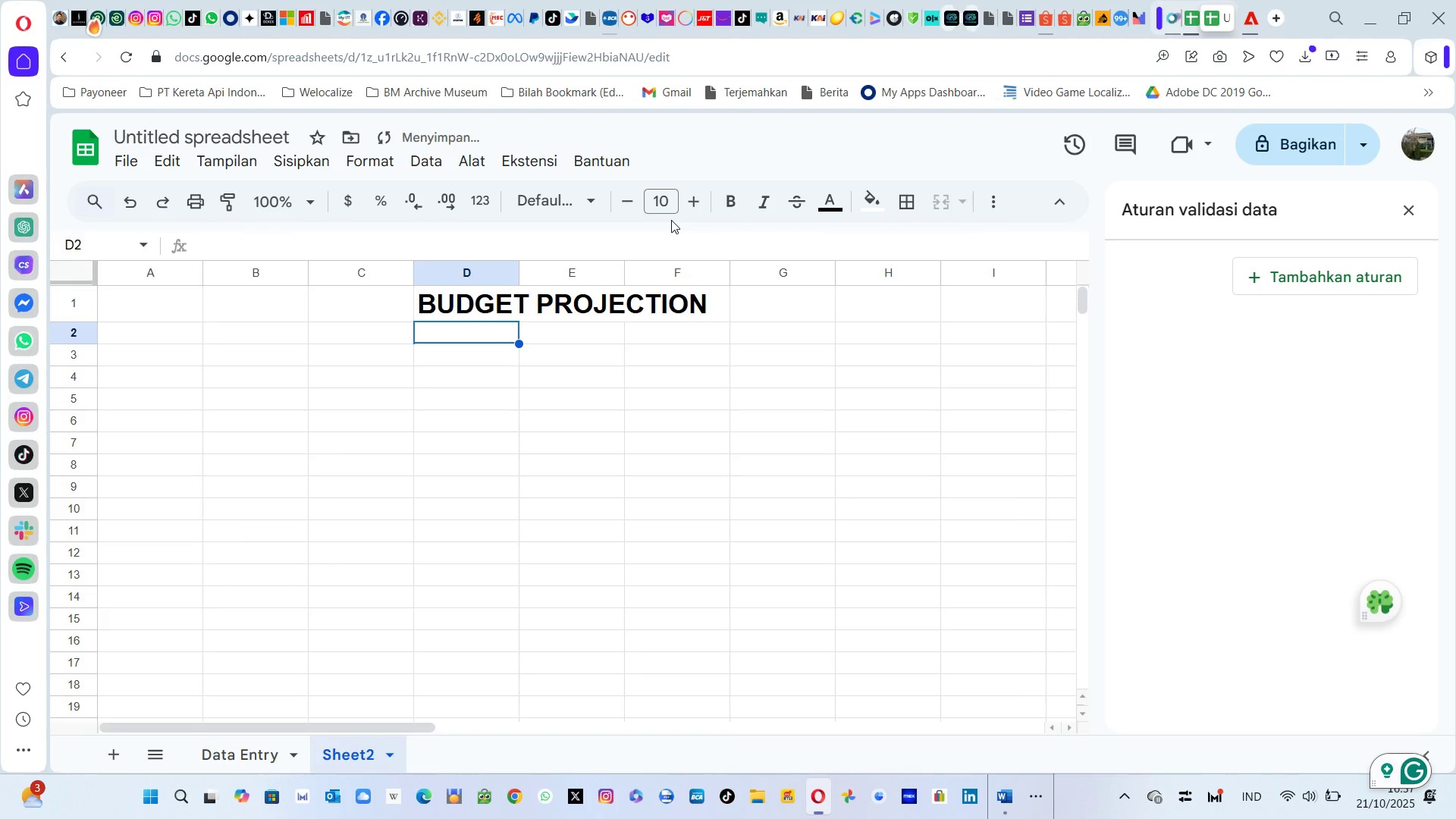 
type(YEAR)
key(Backspace)
key(Backspace)
key(Backspace)
key(Backspace)
 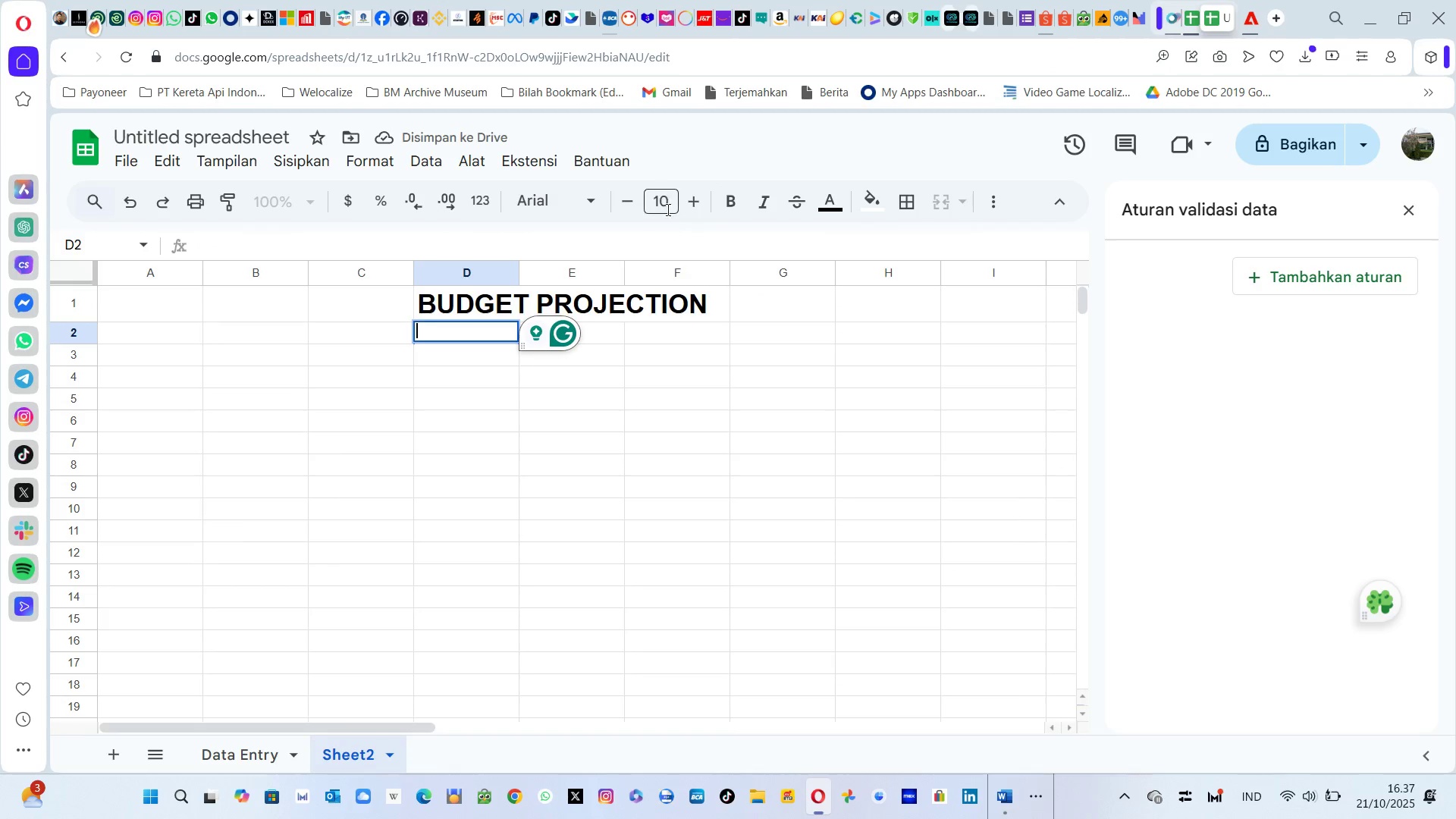 
left_click([673, 200])
 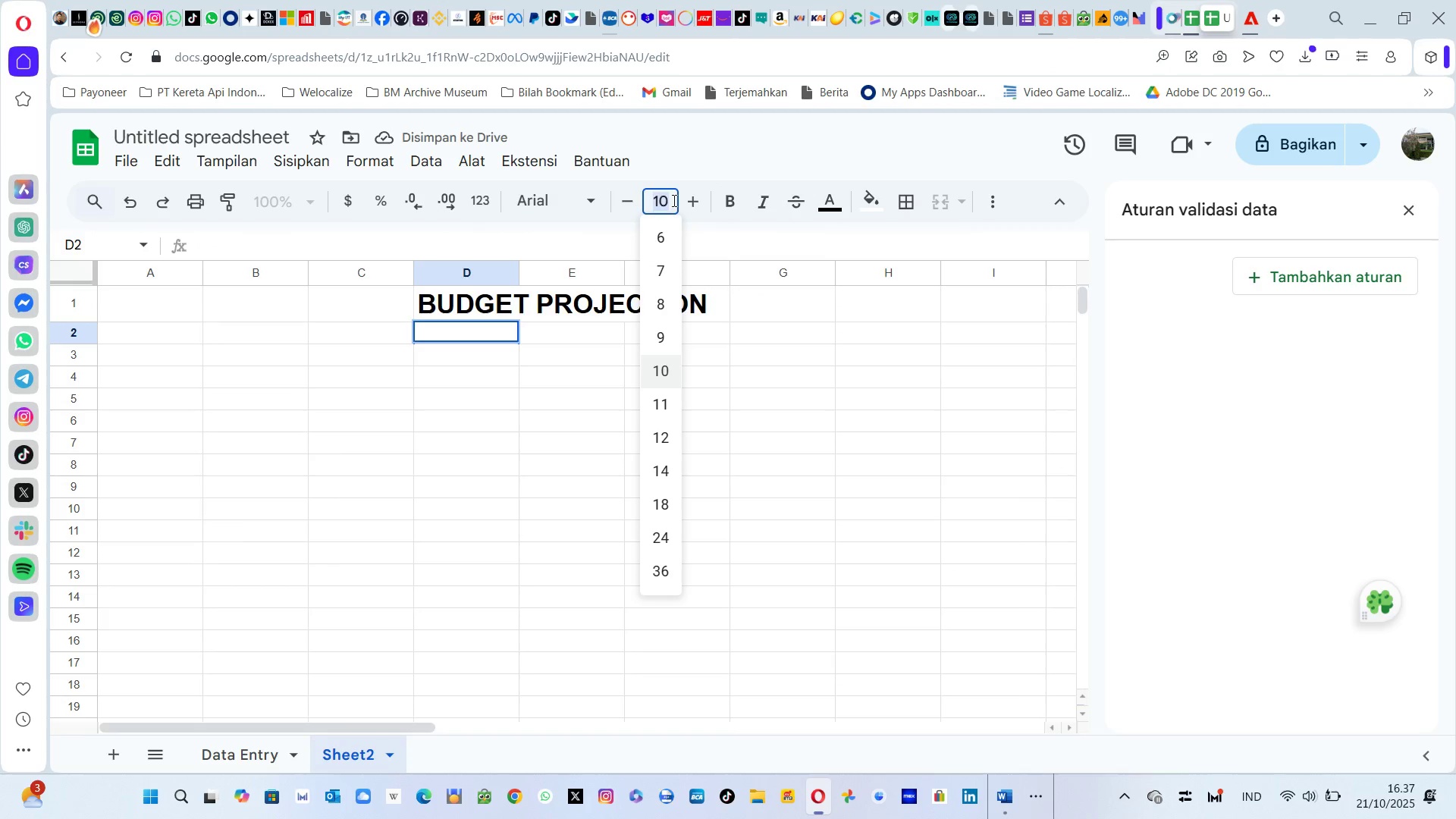 
type(19)
key(Backspace)
type(8)
 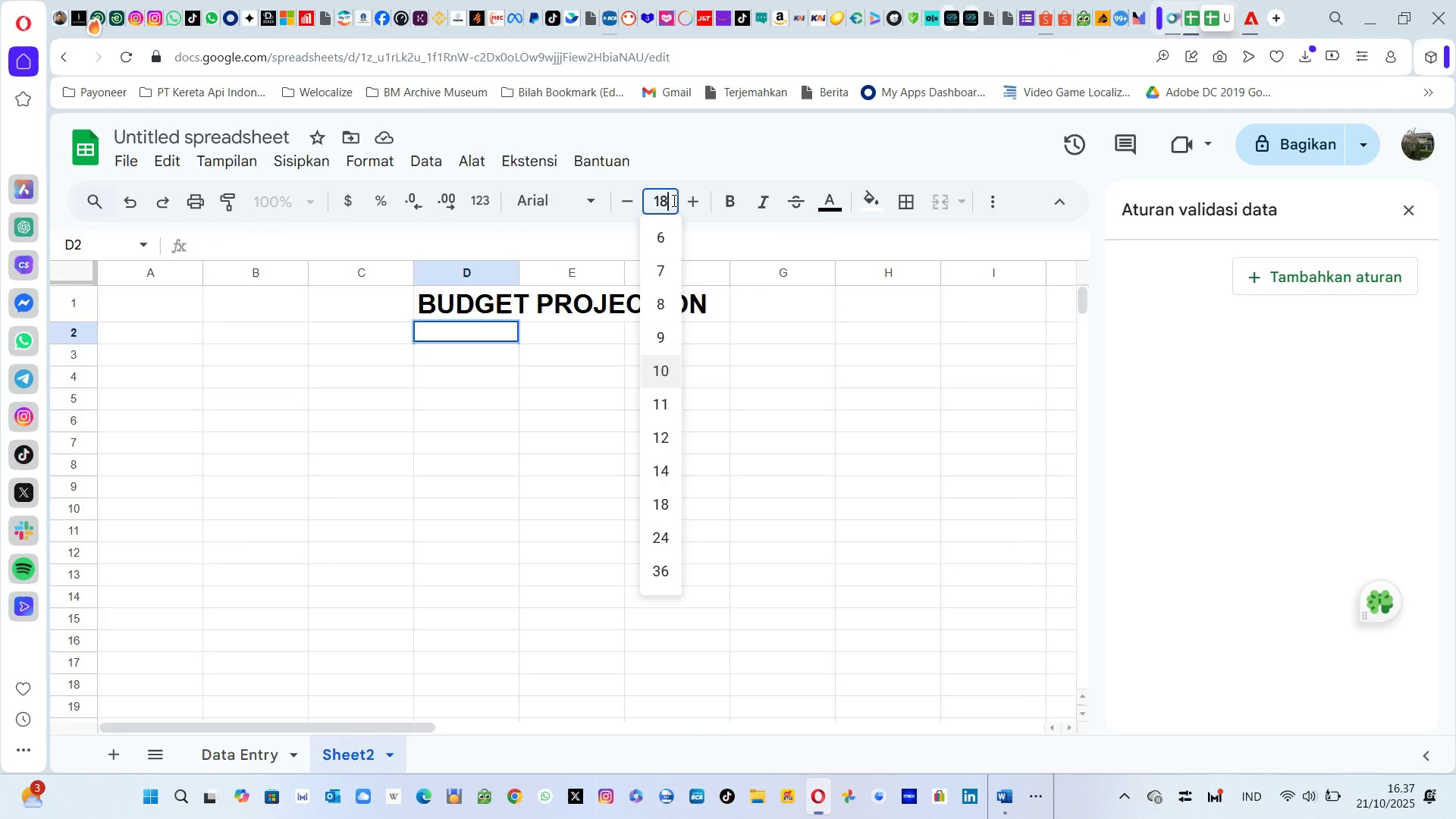 
key(Enter)
 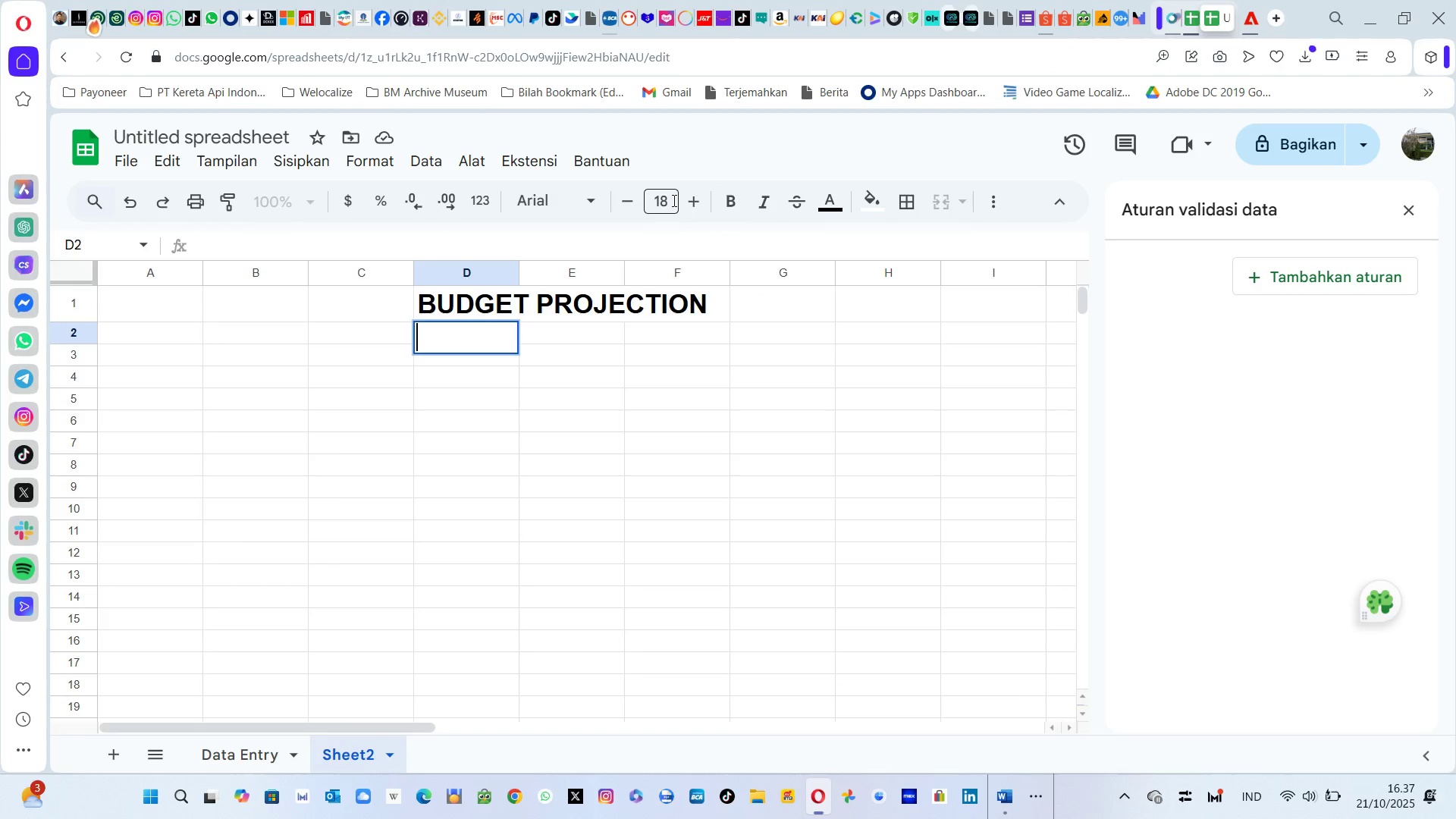 
type(YEARLY )
 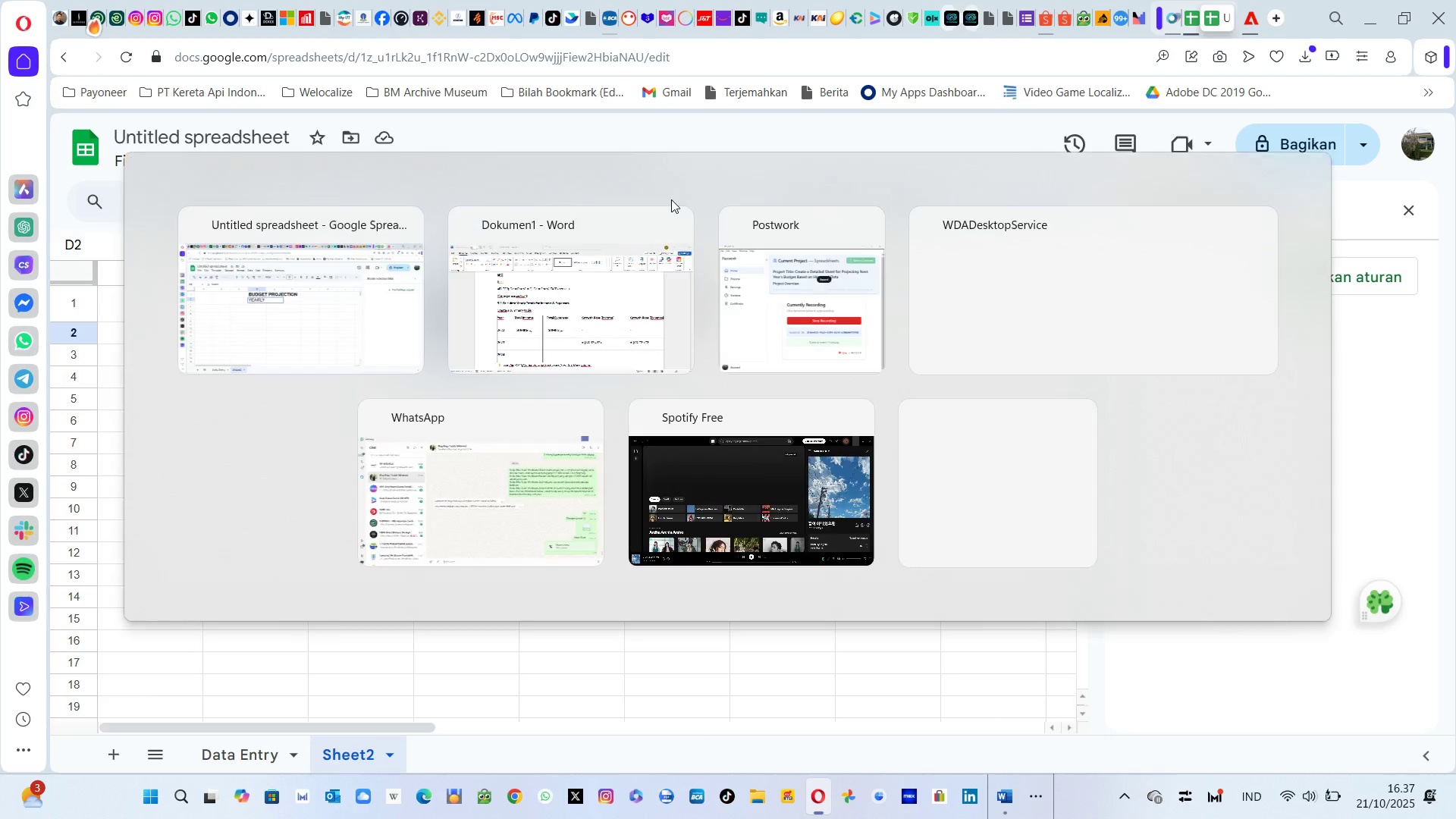 
 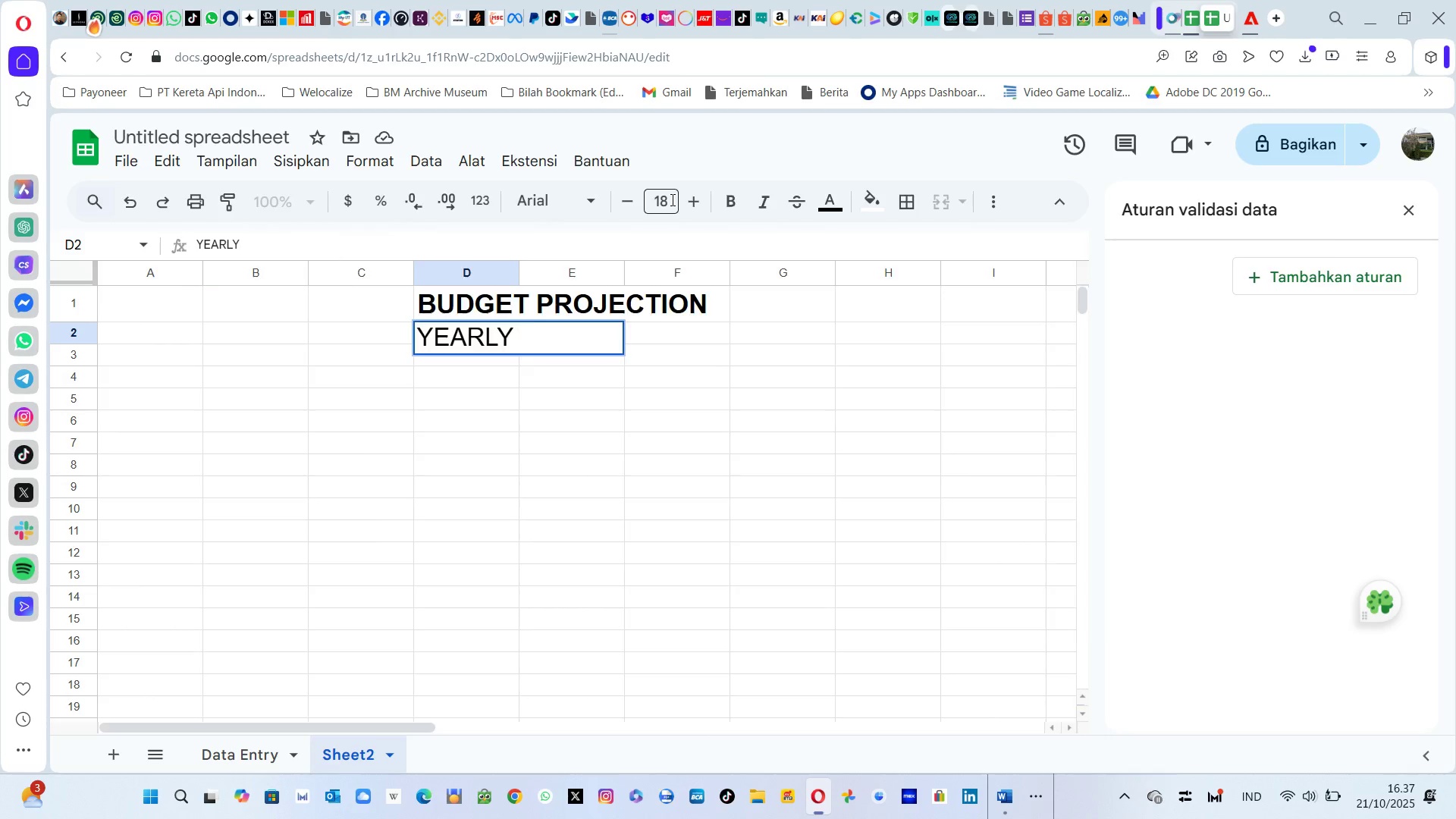 
key(Alt+AltLeft)
 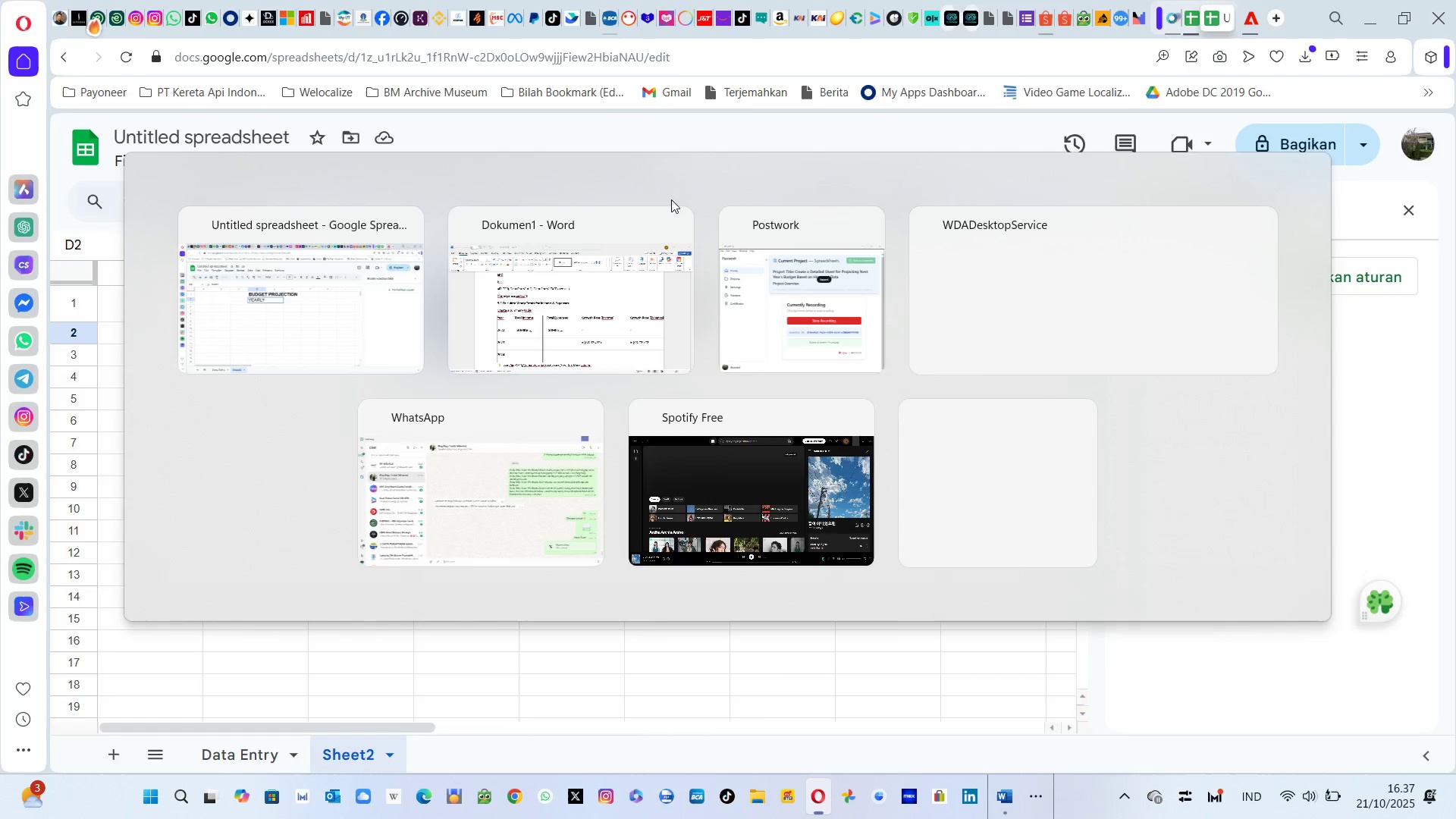 
key(Alt+Tab)
 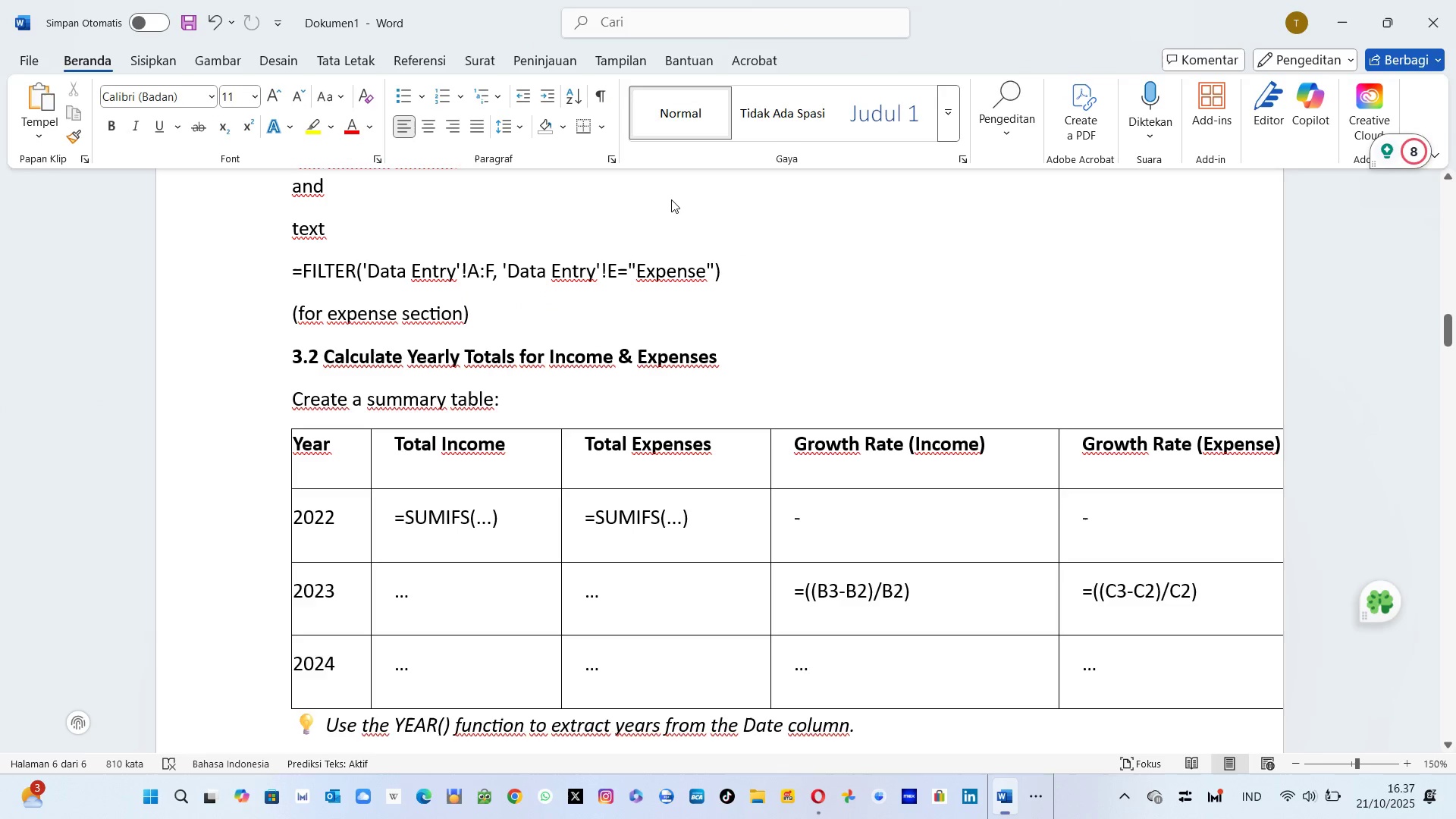 
key(Alt+AltLeft)
 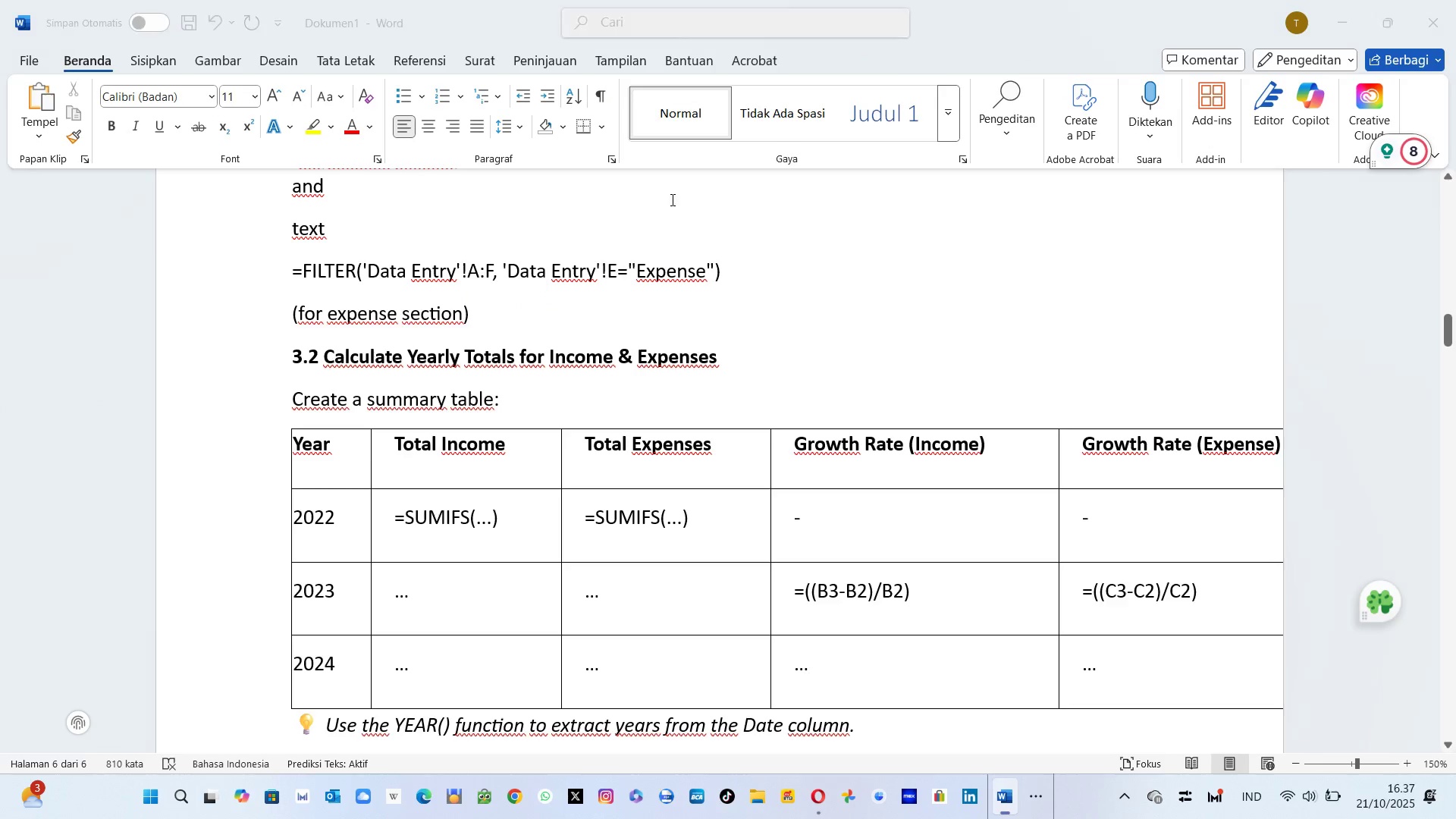 
key(Tab)
type(Totals)
 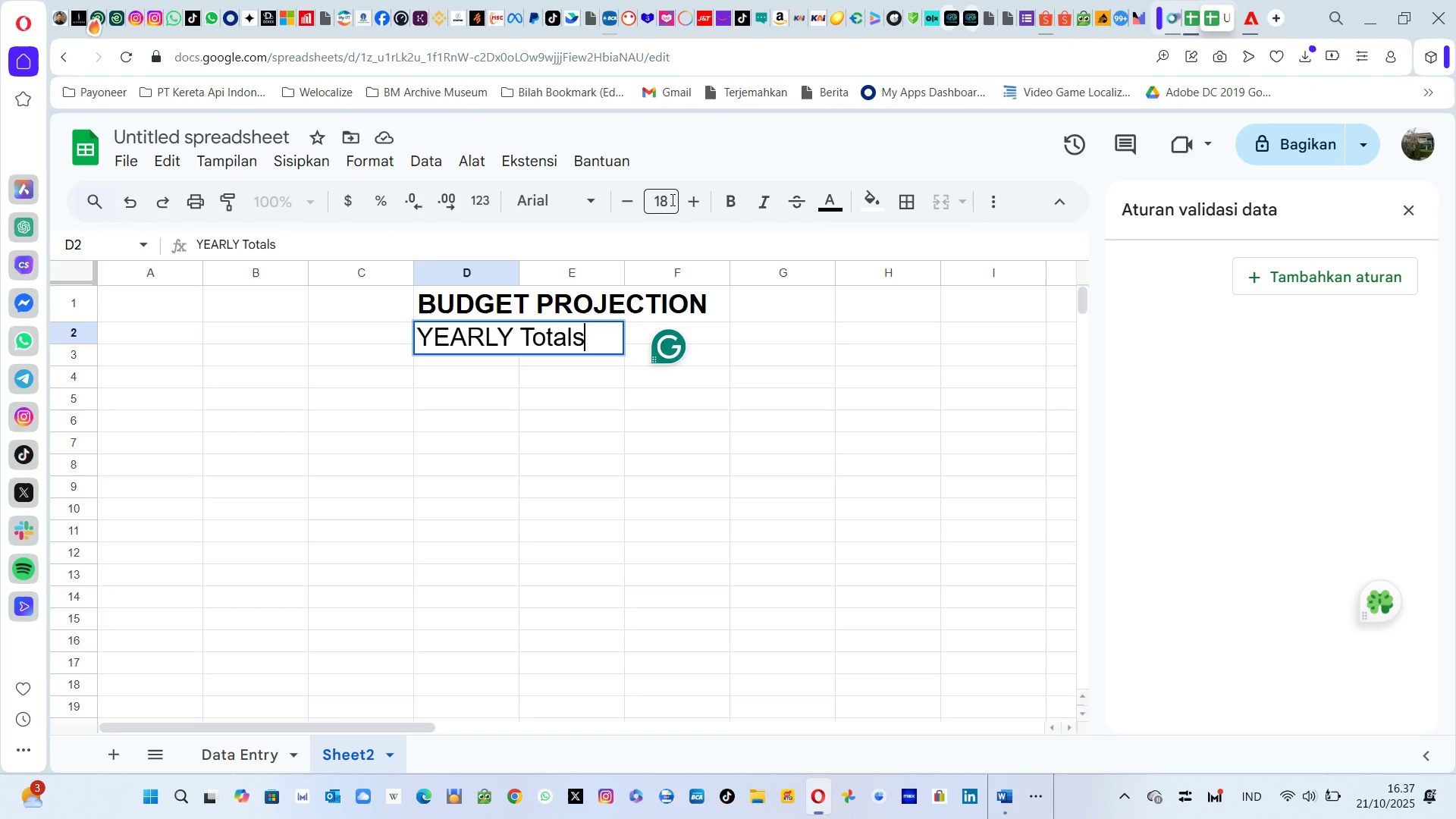 
key(Alt+AltLeft)
 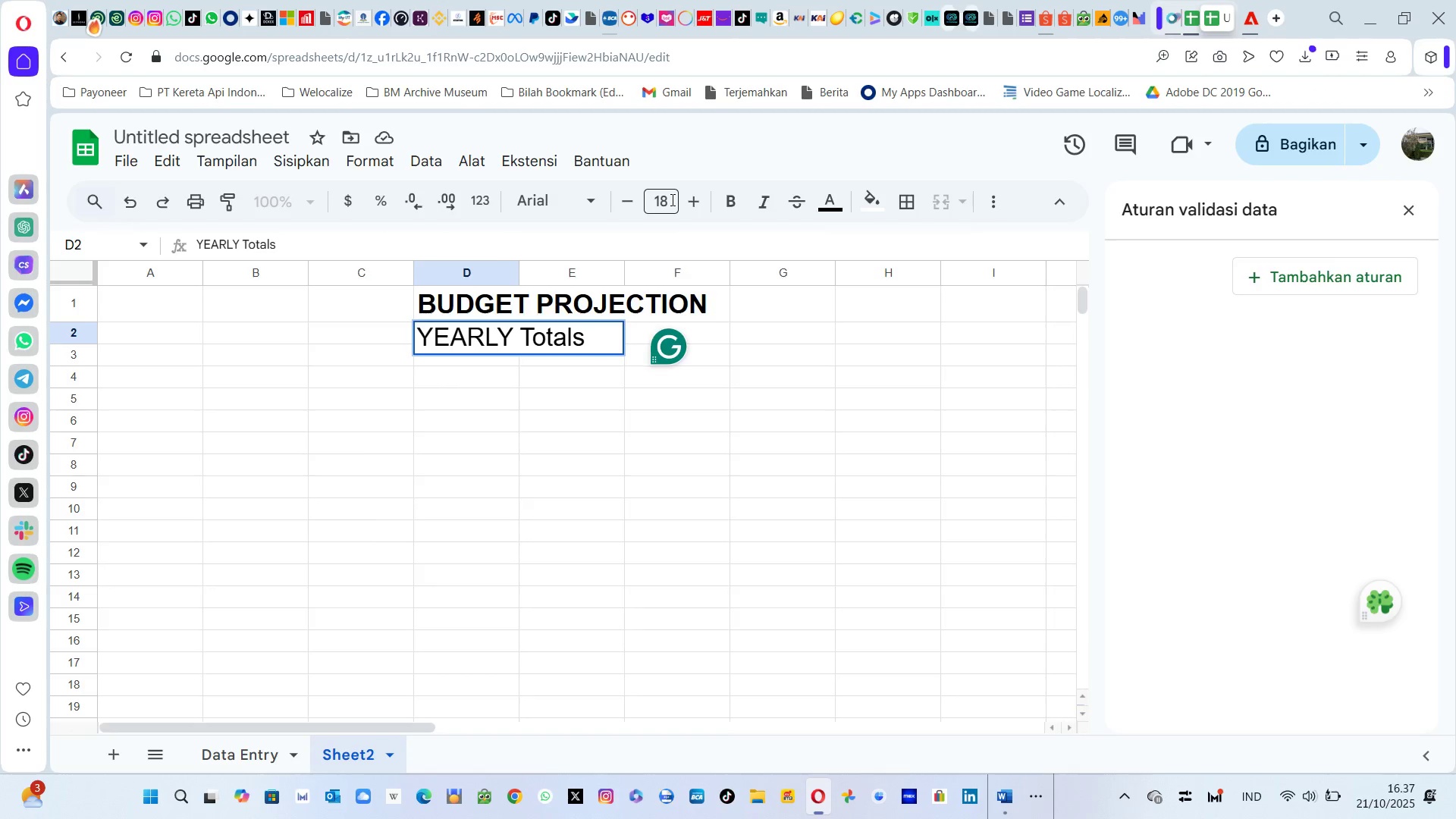 
key(Alt+Tab)
 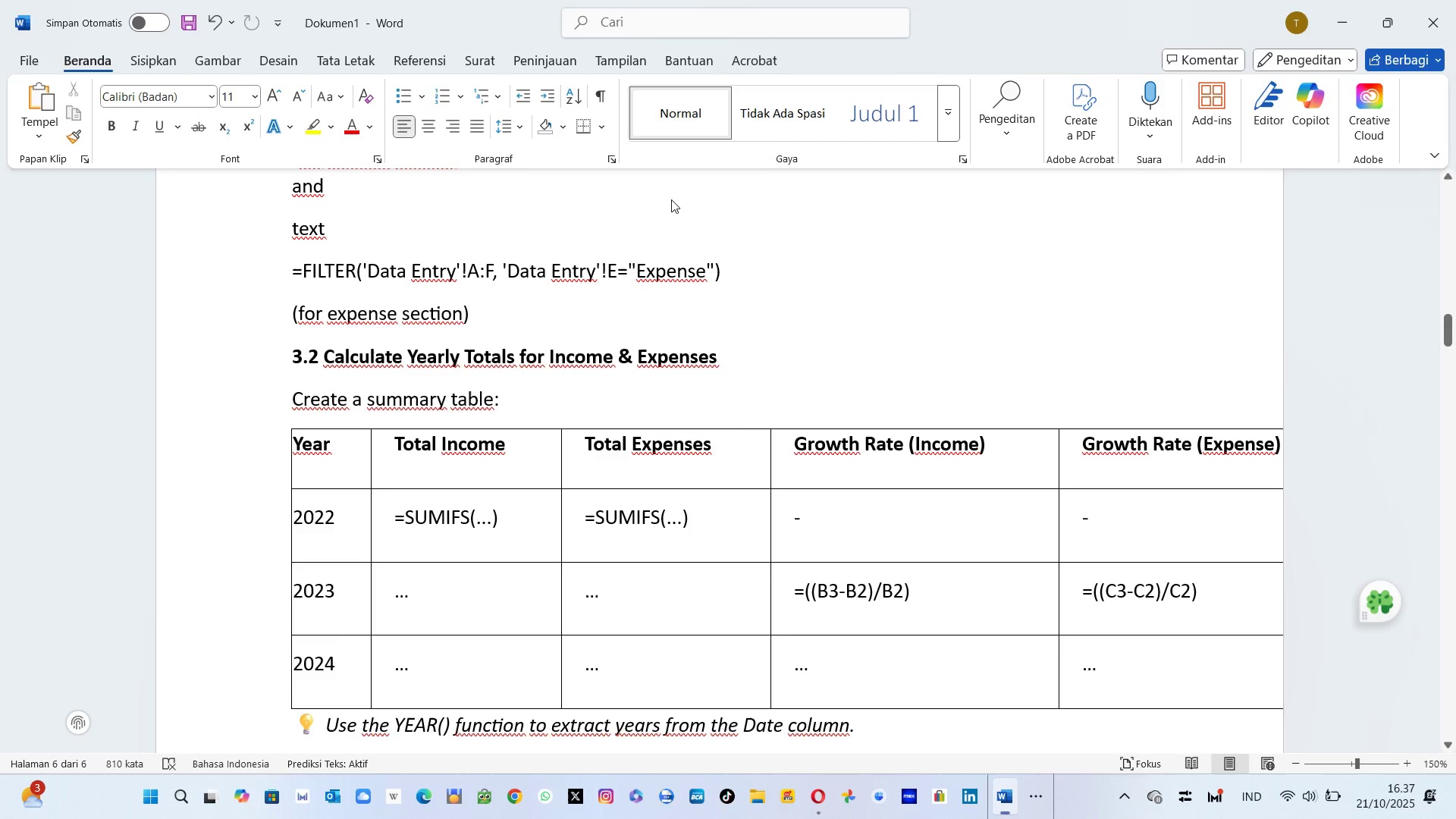 
key(Alt+AltLeft)
 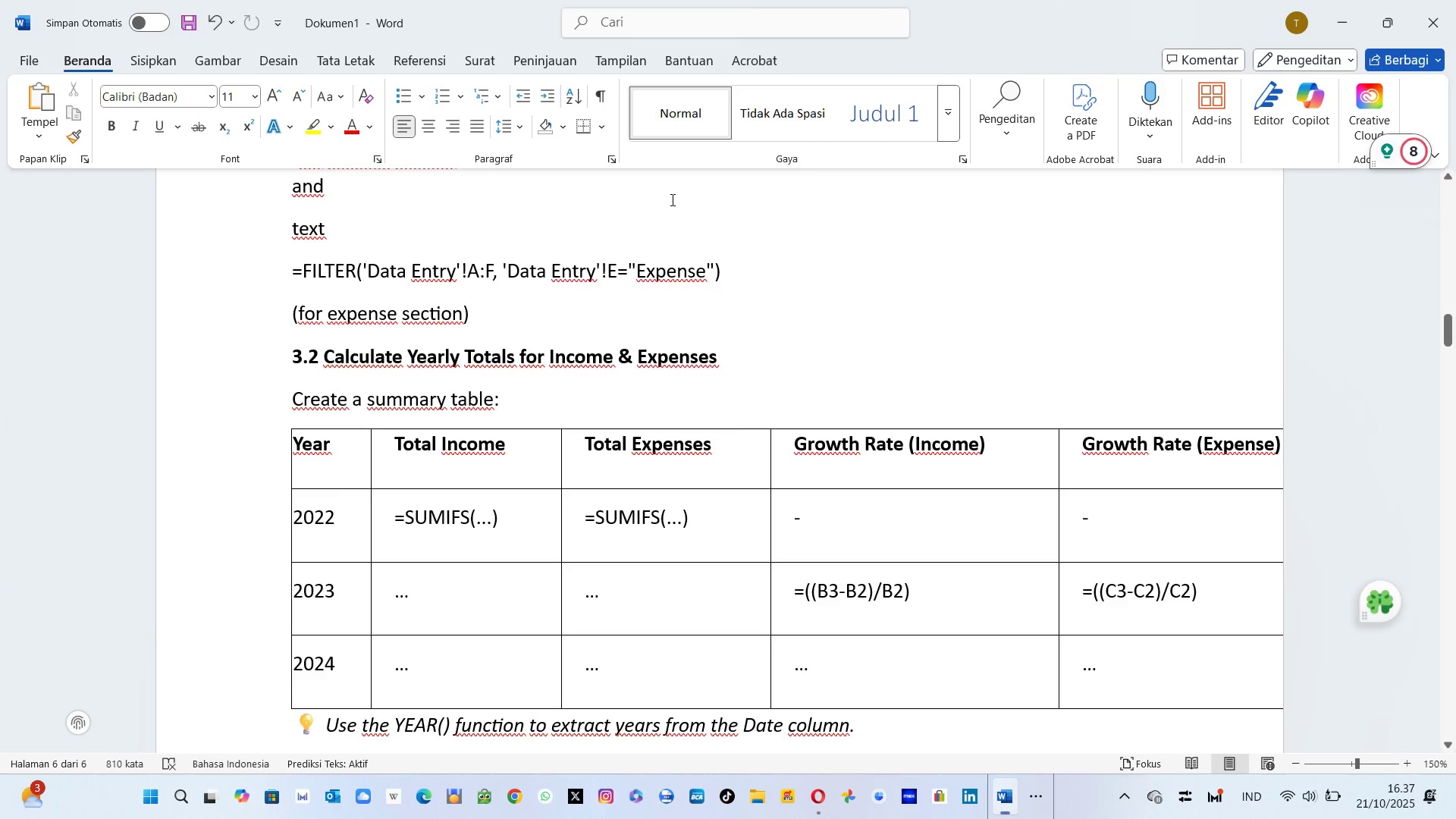 
key(Tab)
type( For Income &)
 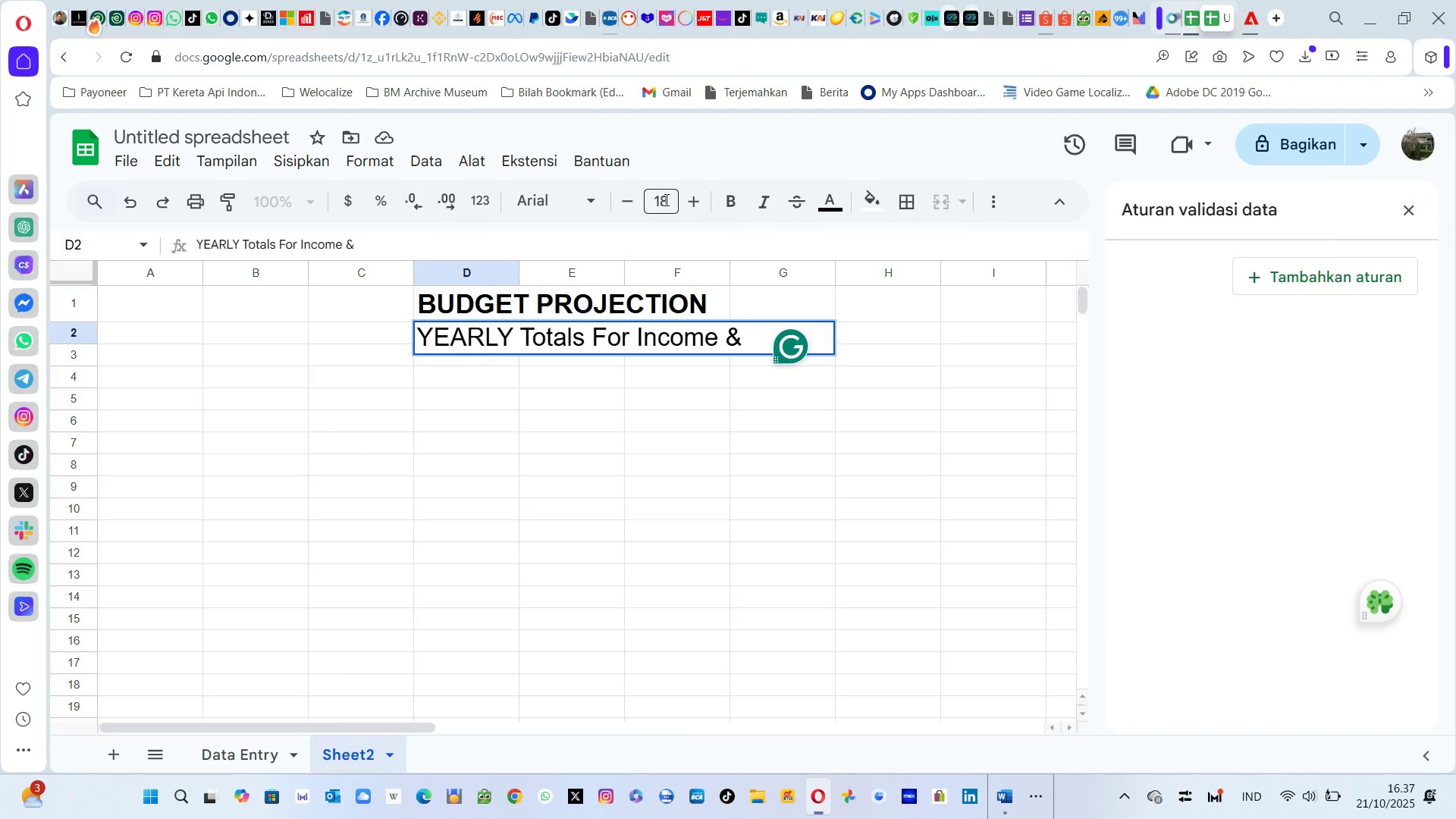 
 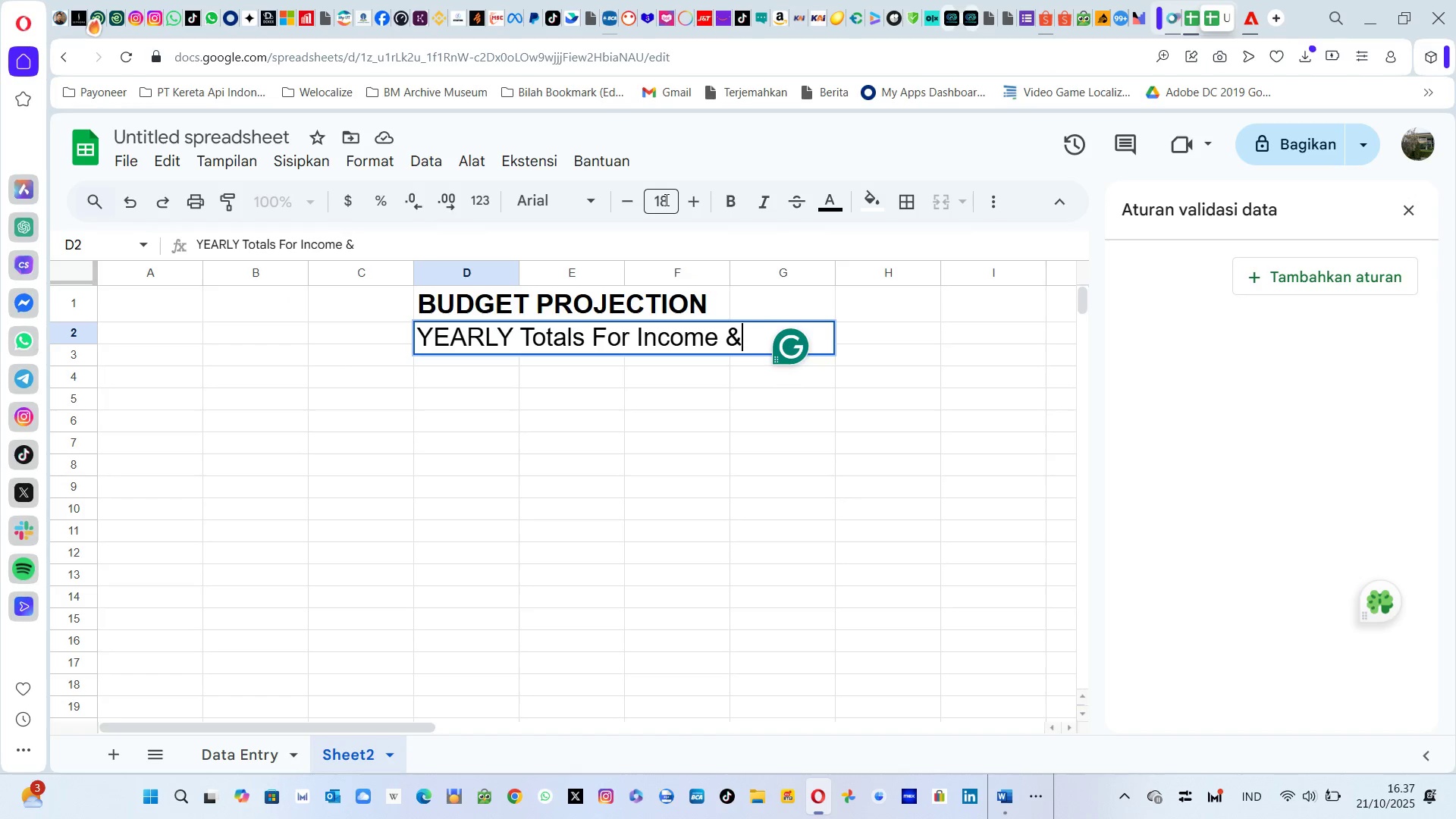 
key(Alt+AltLeft)
 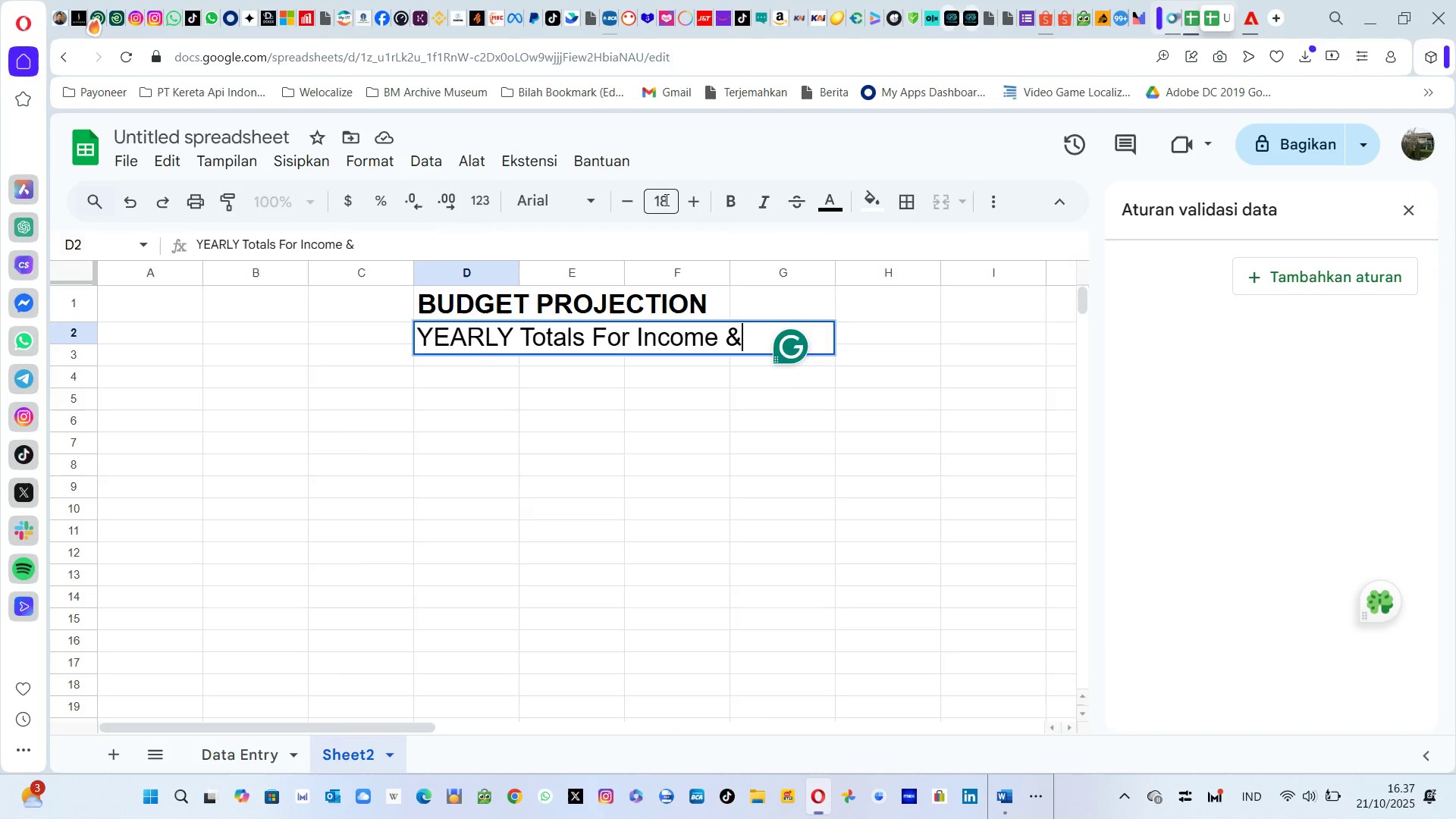 
key(Alt+Tab)
 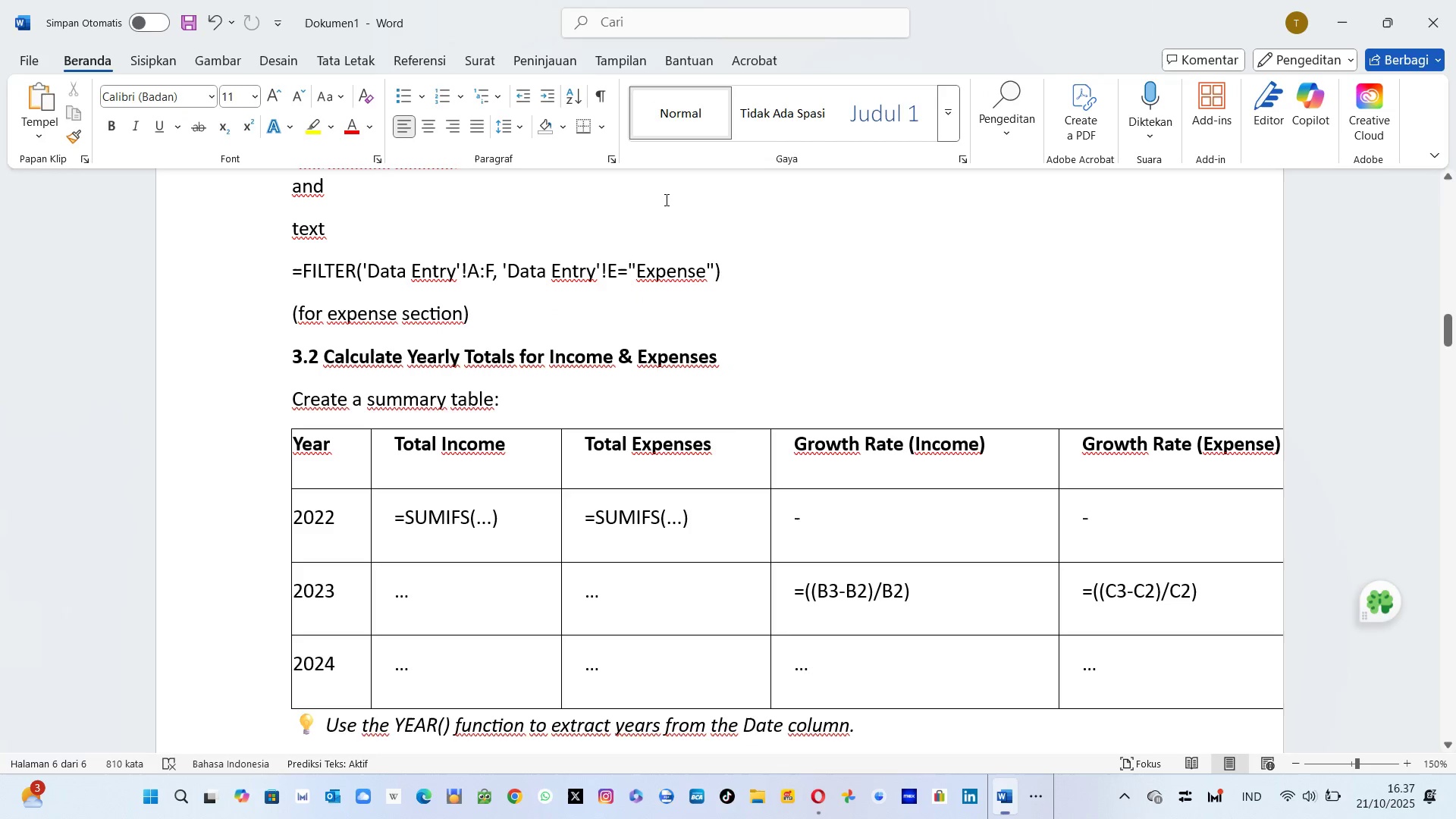 
key(Alt+AltLeft)
 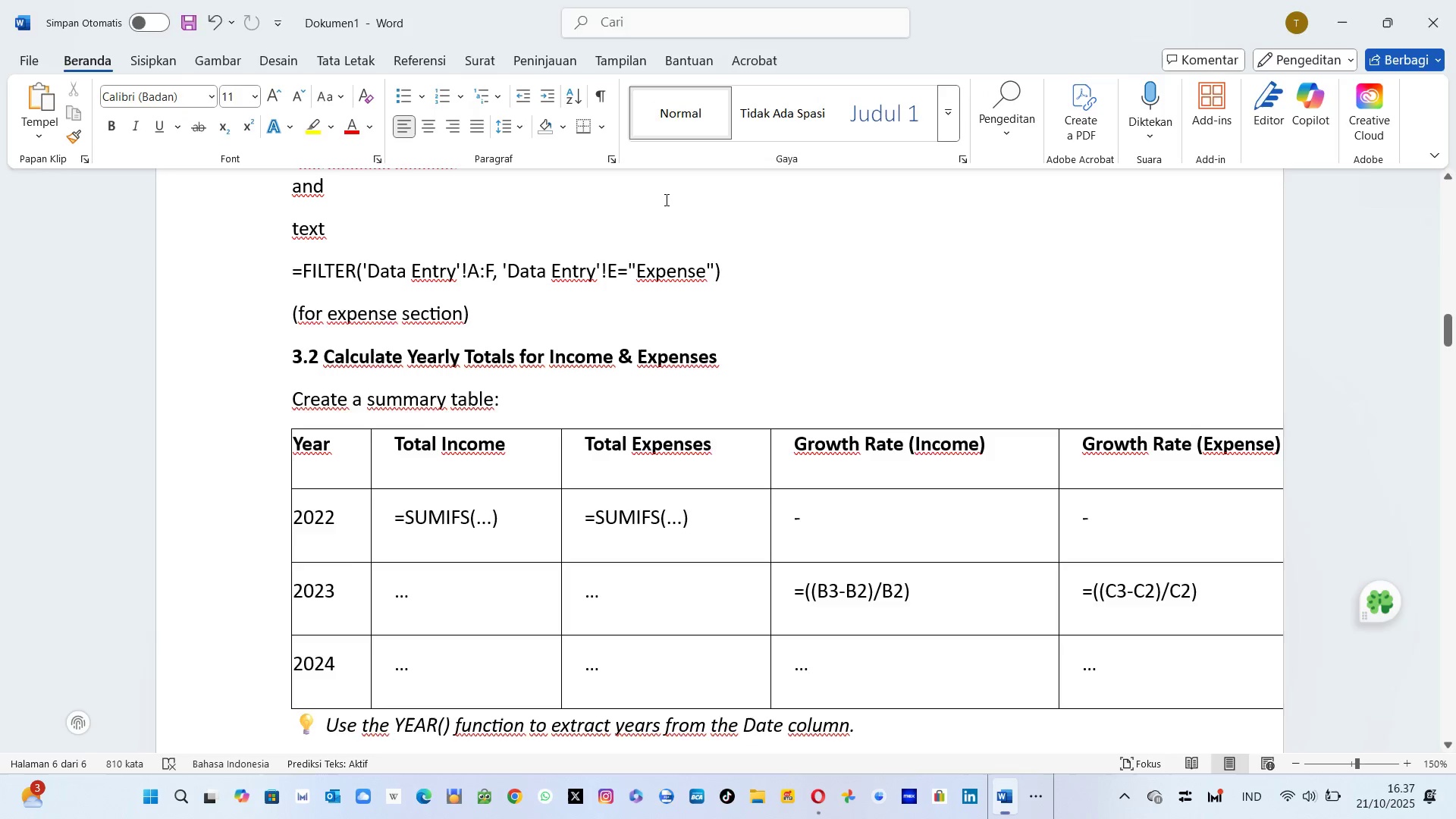 
key(Tab)
type( Expenss)
key(Backspace)
type(es)
 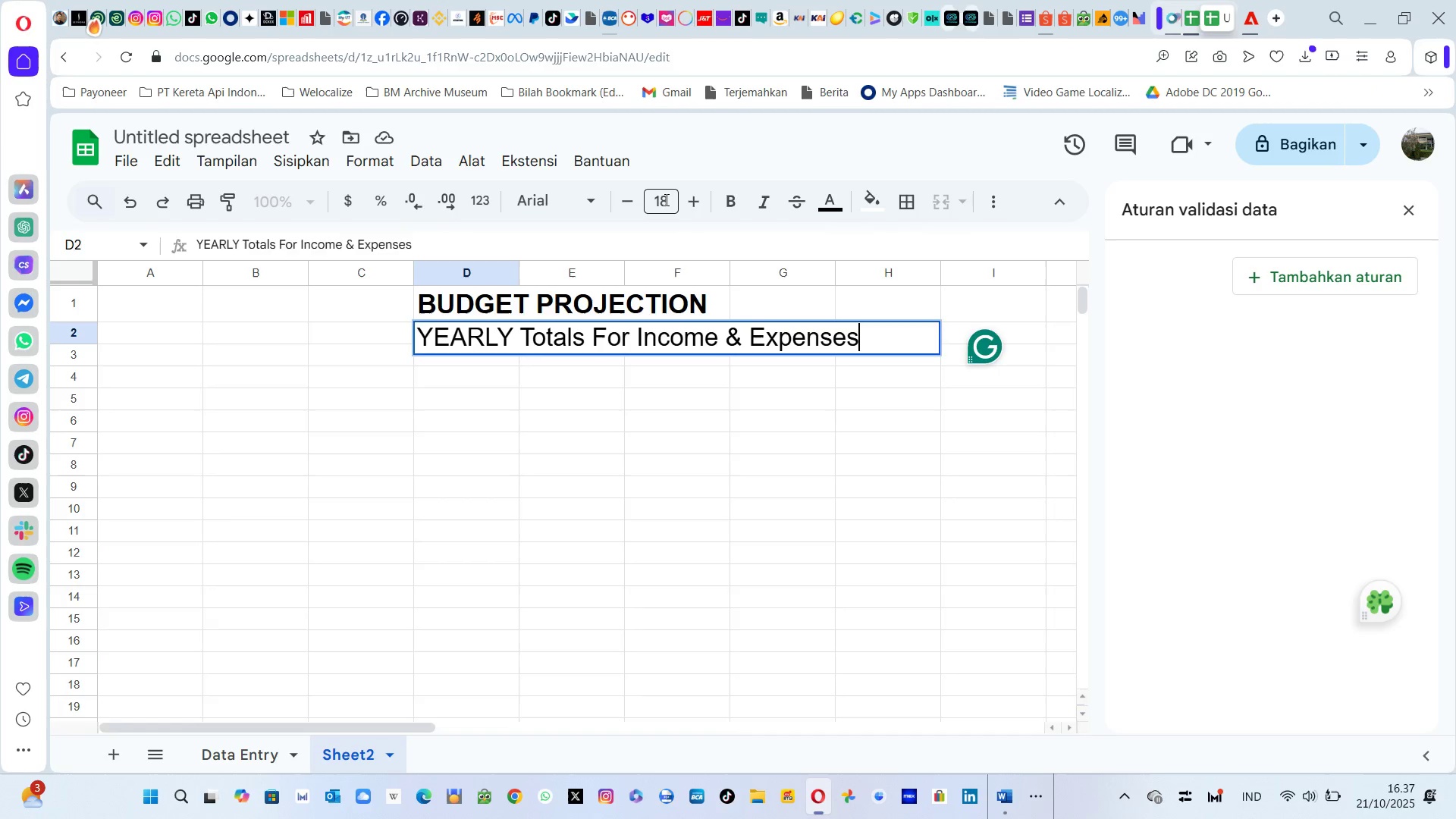 
key(Enter)
 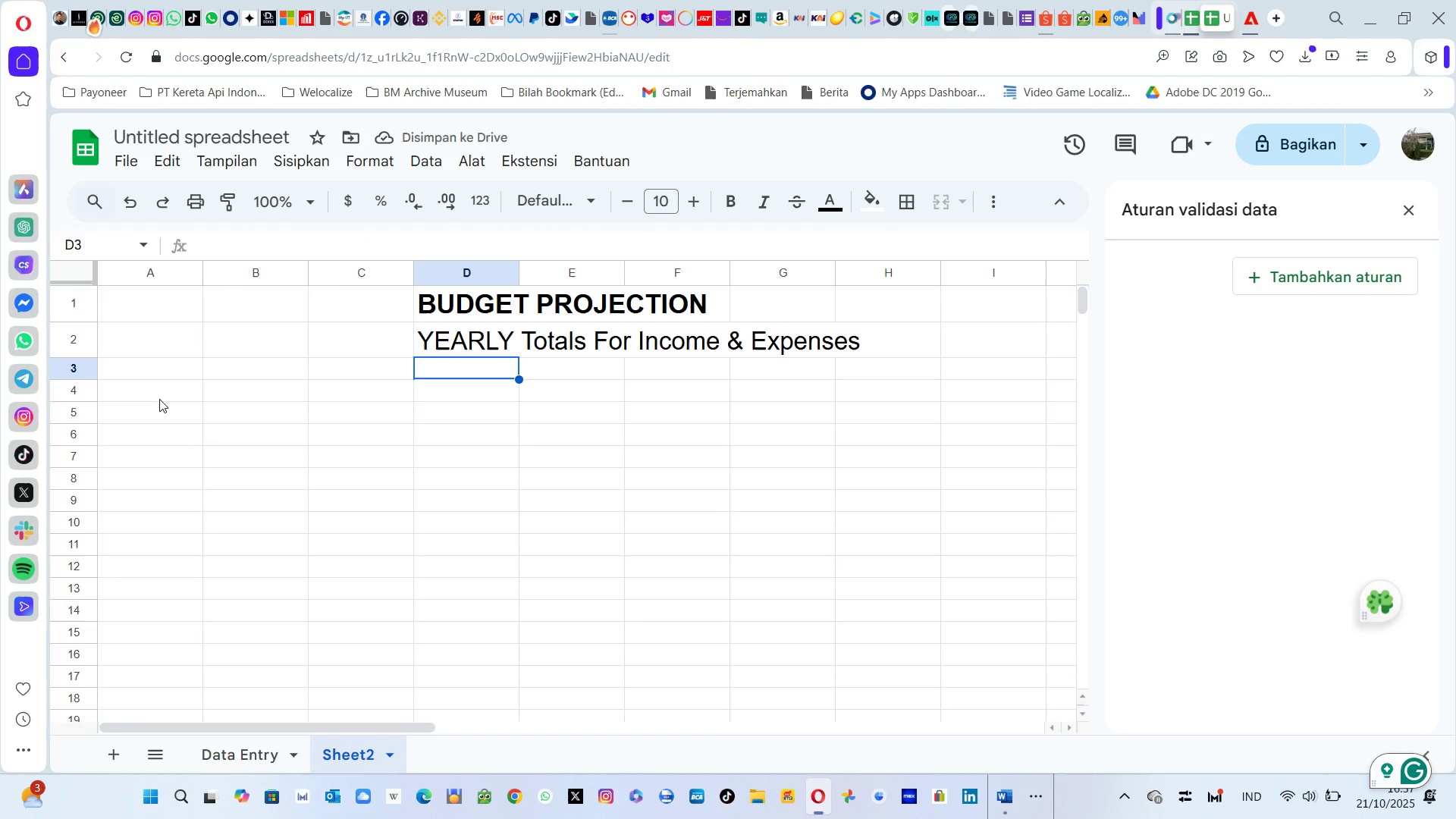 
left_click([155, 389])
 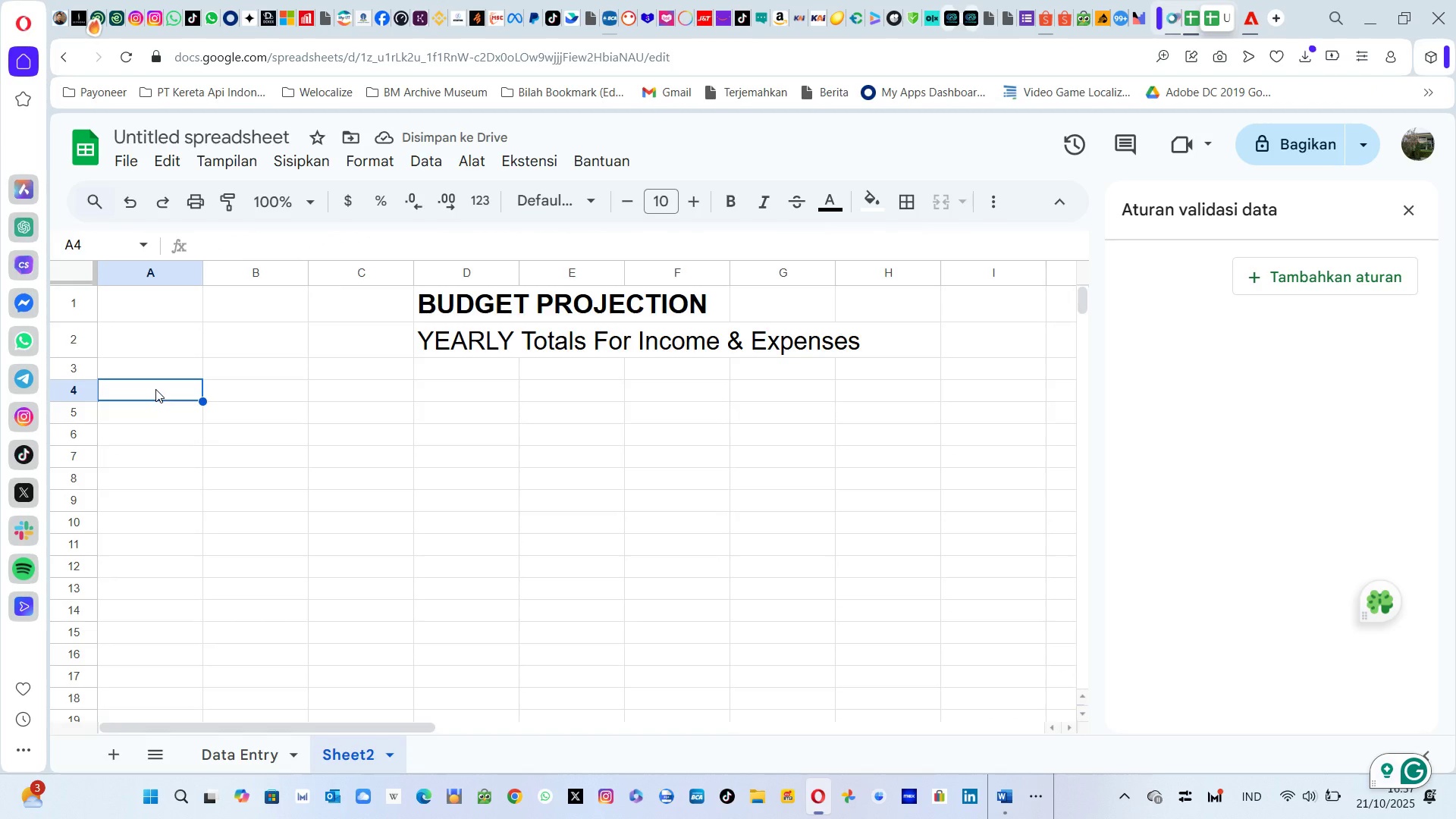 
key(Alt+Tab)
 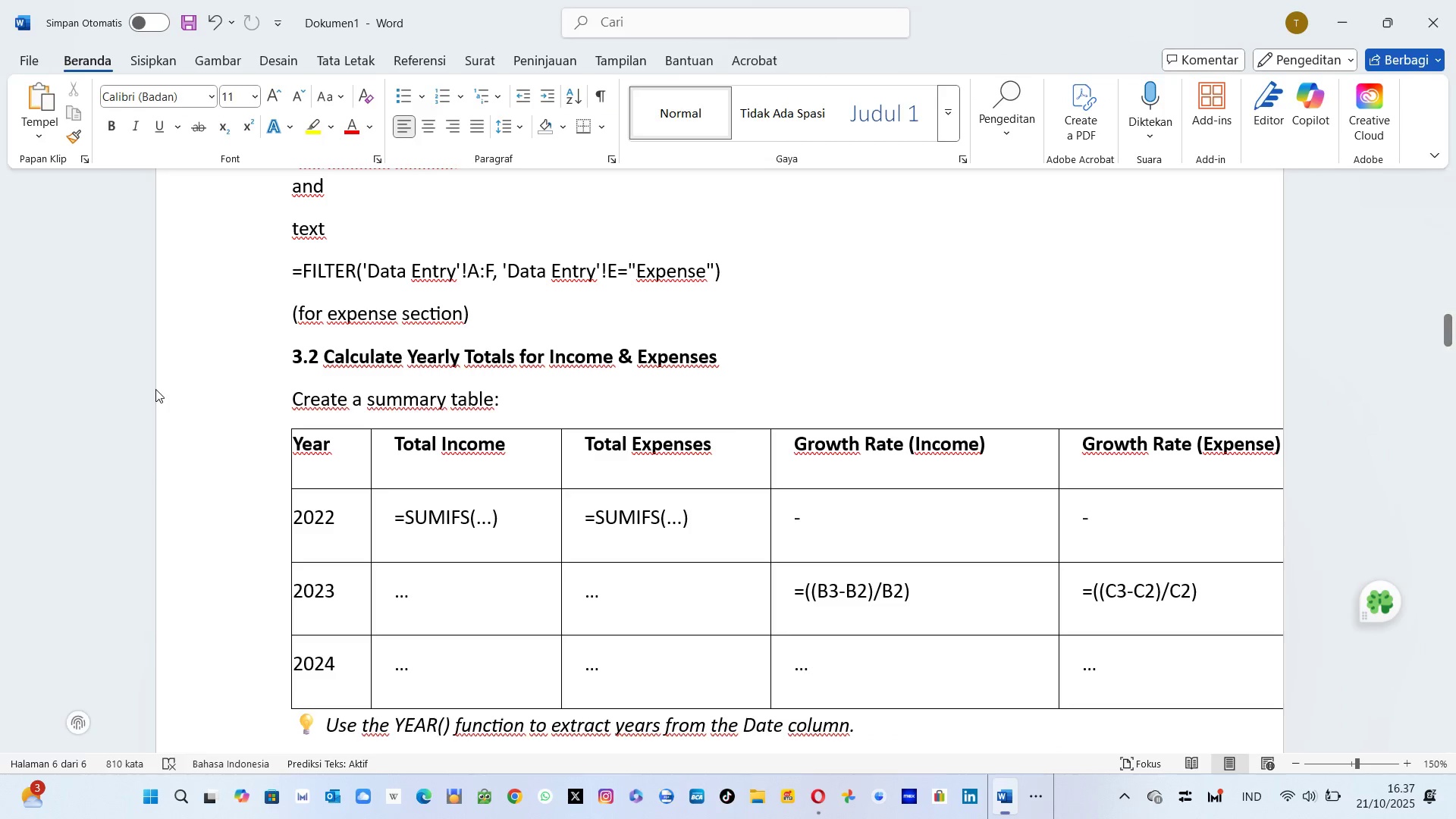 
key(Alt+AltLeft)
 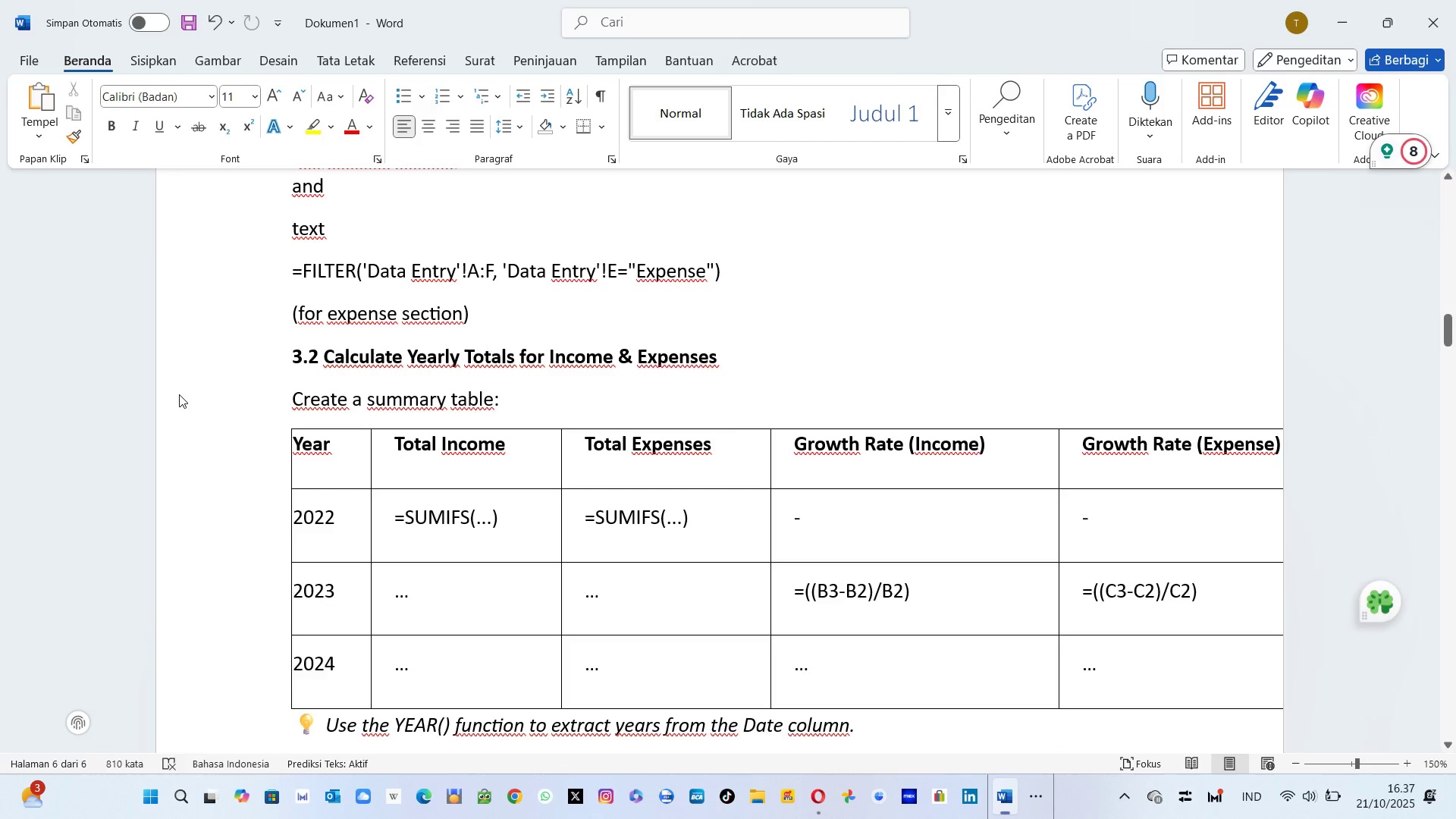 
key(Tab)
type(YEar)
 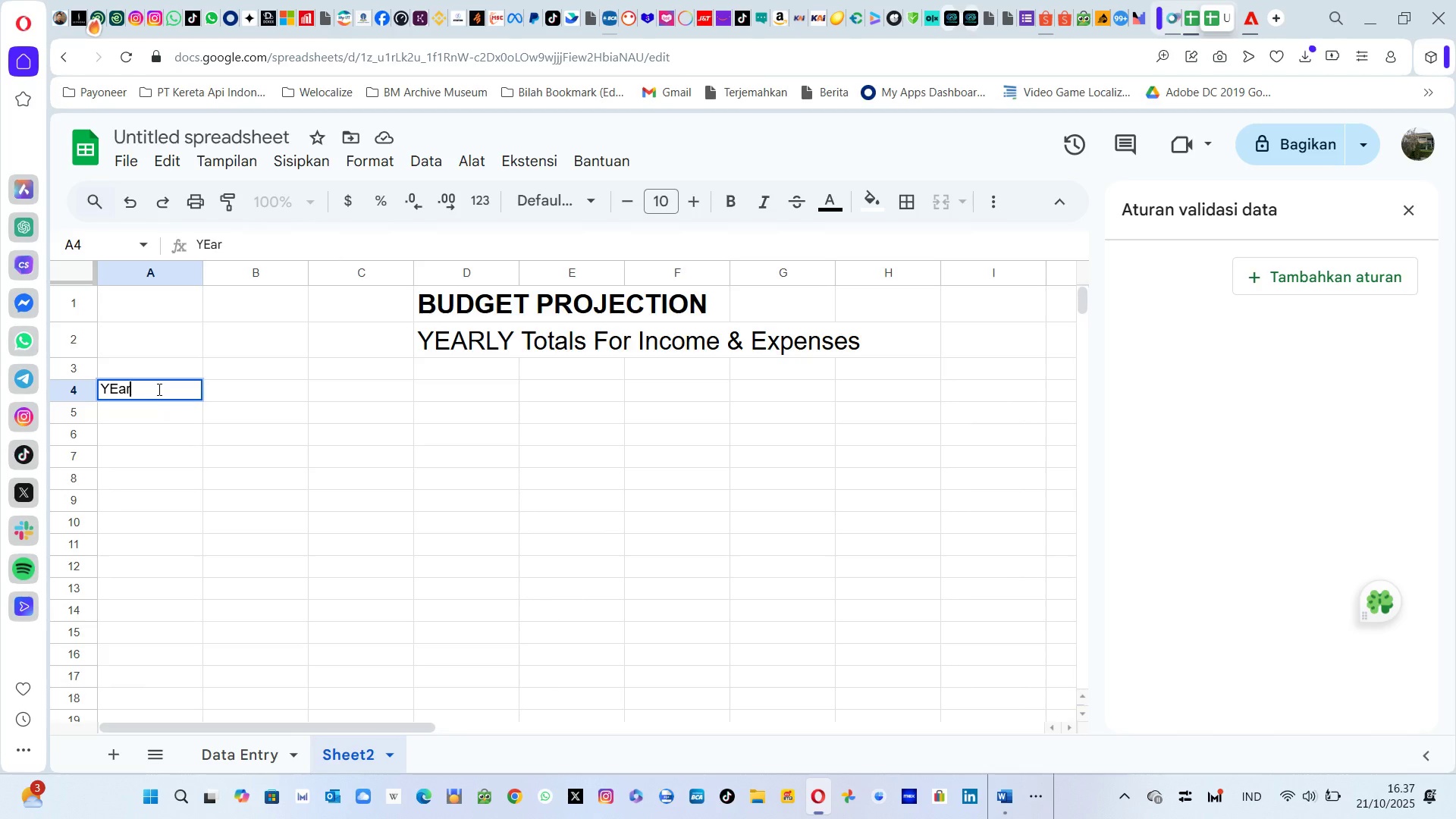 
key(Enter)
 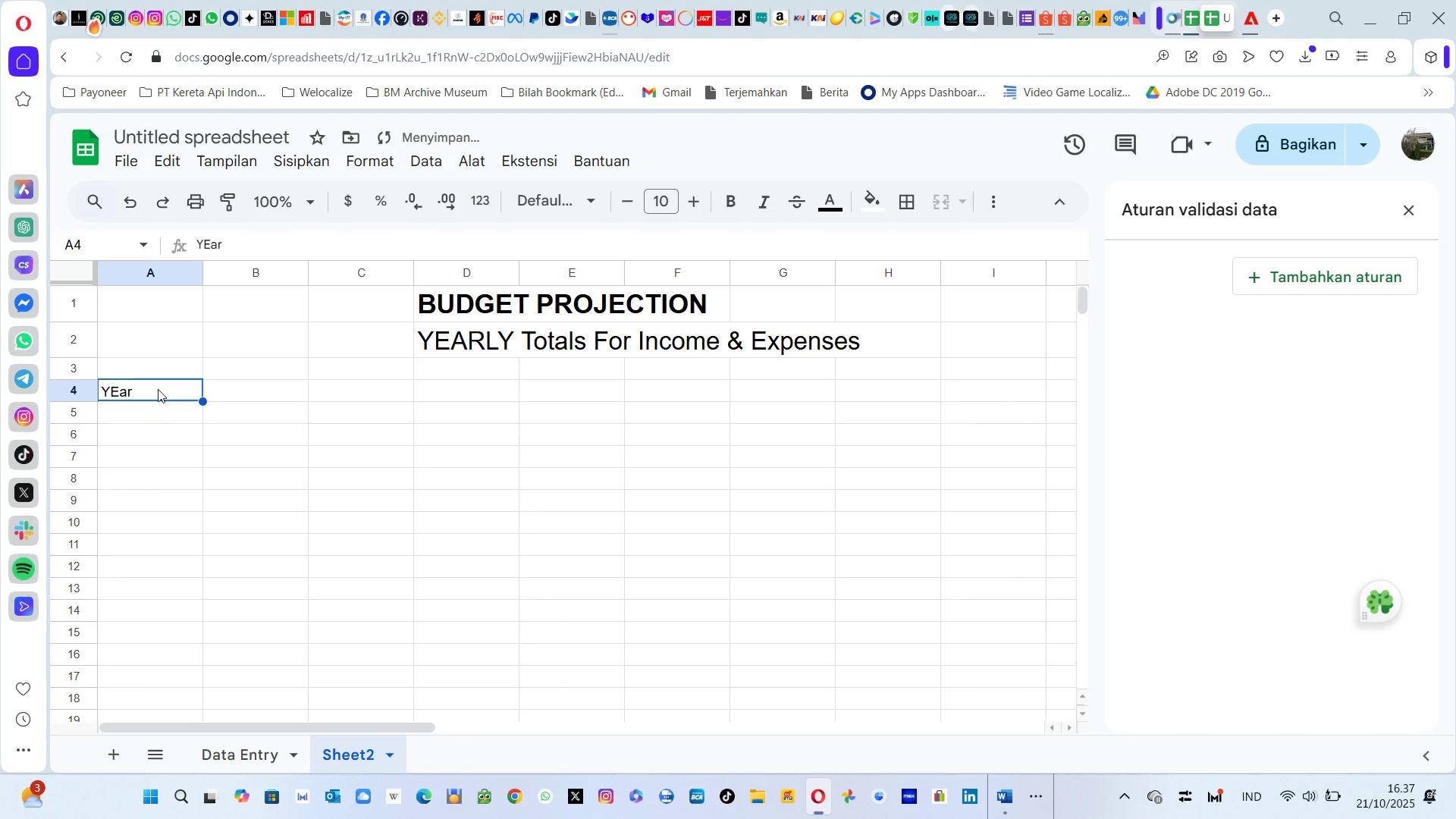 
left_click([158, 389])
 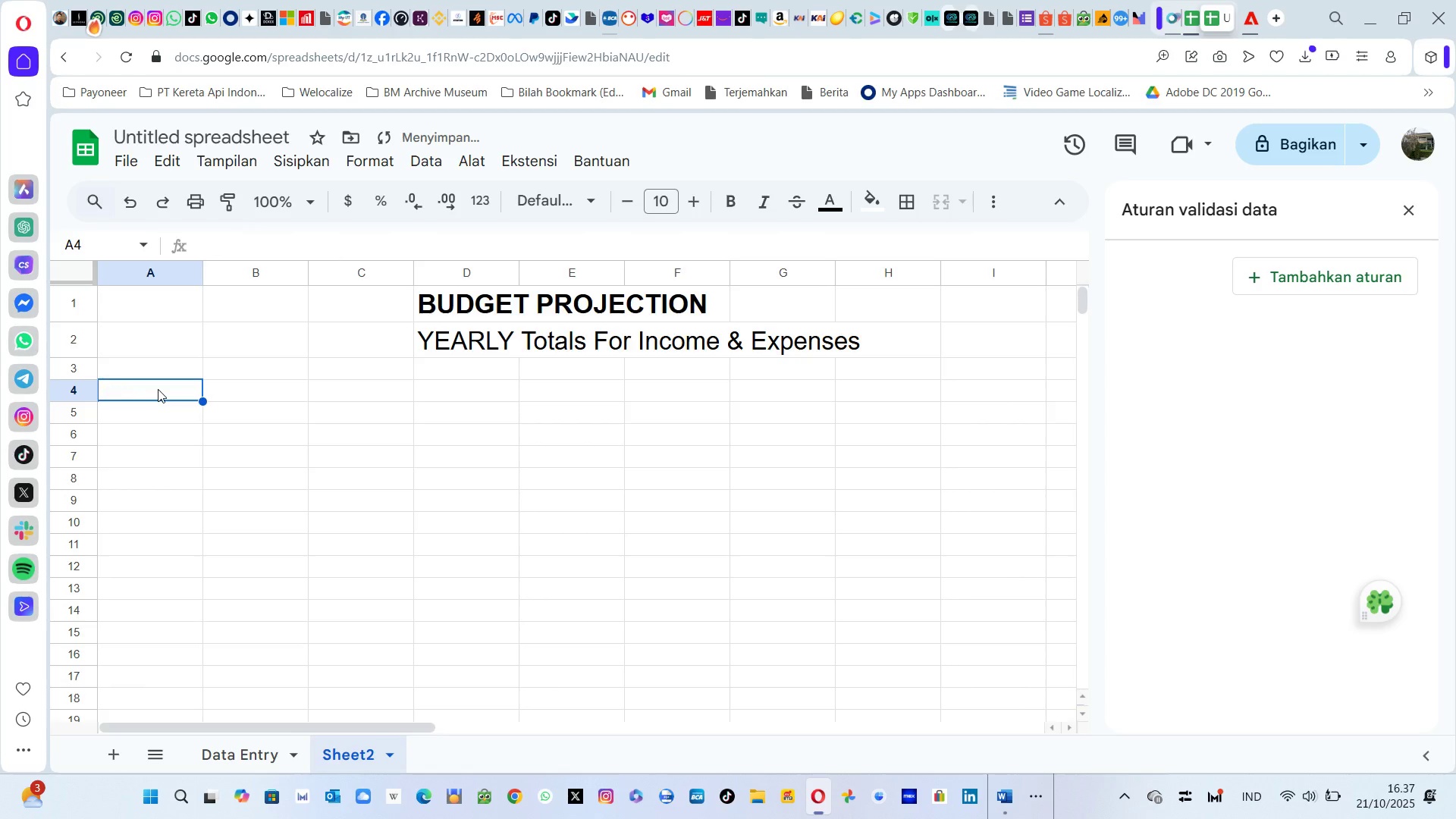 
key(Backspace)
 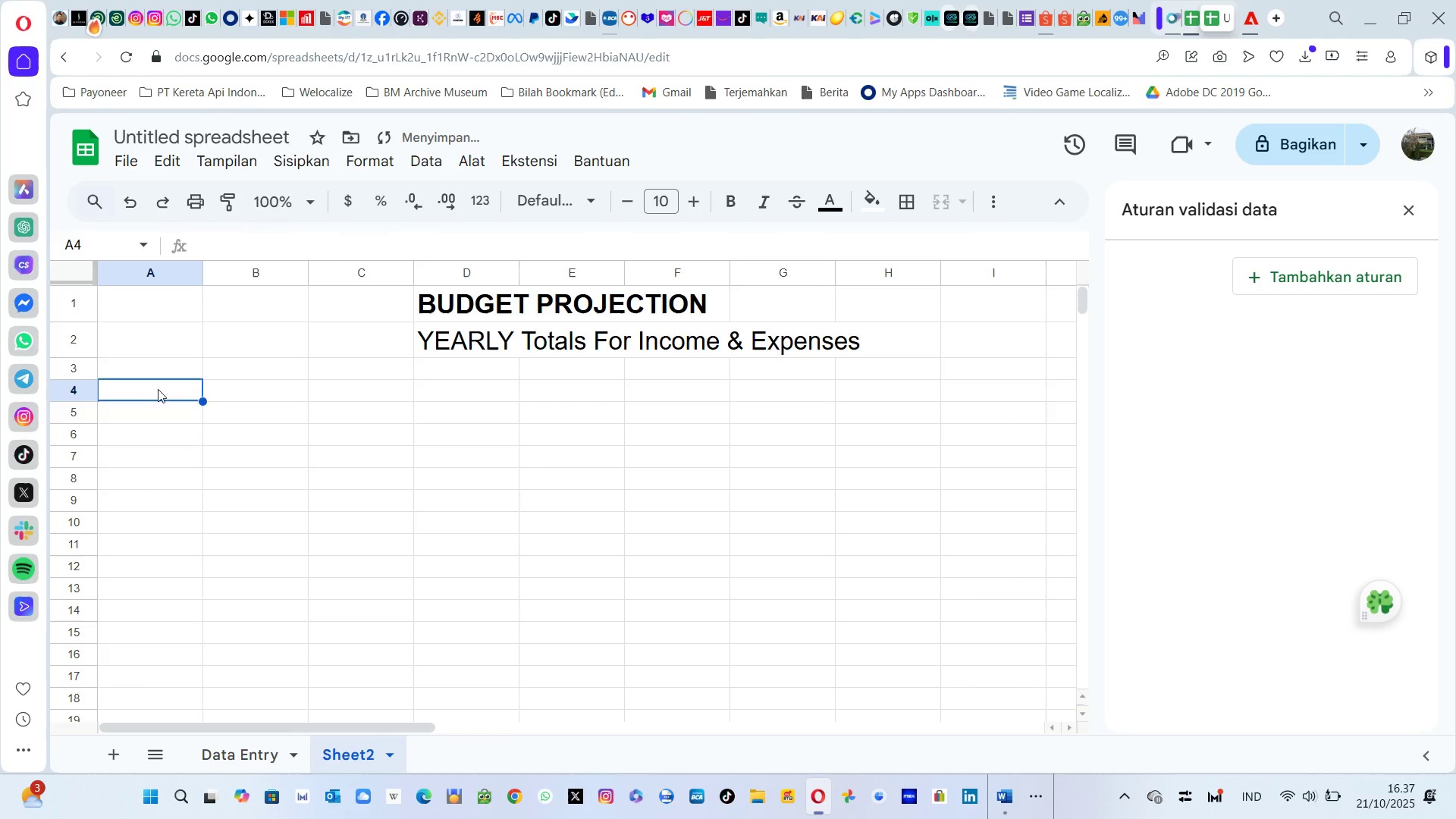 
double_click([158, 389])
 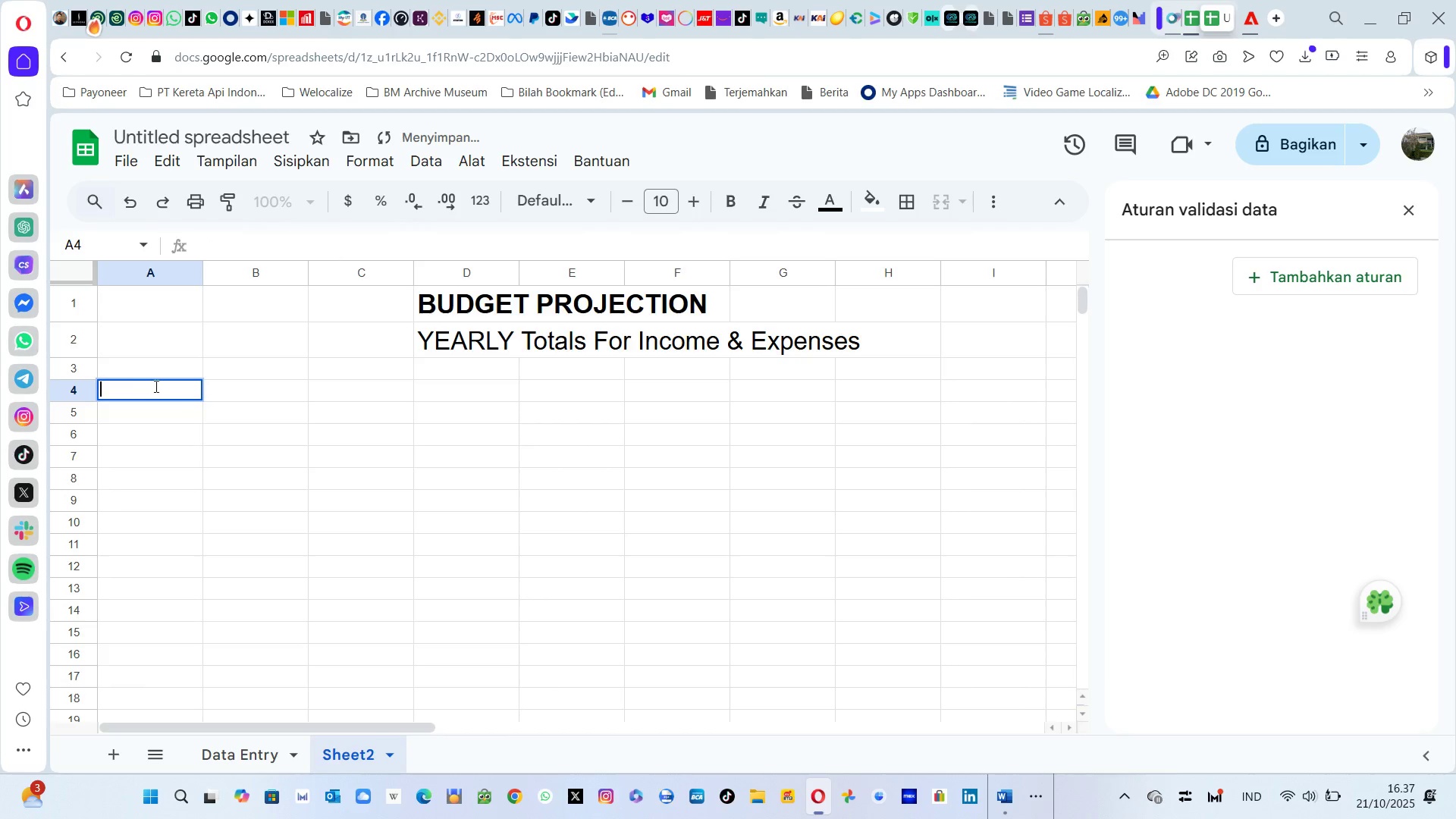 
type(Year)
key(Tab)
 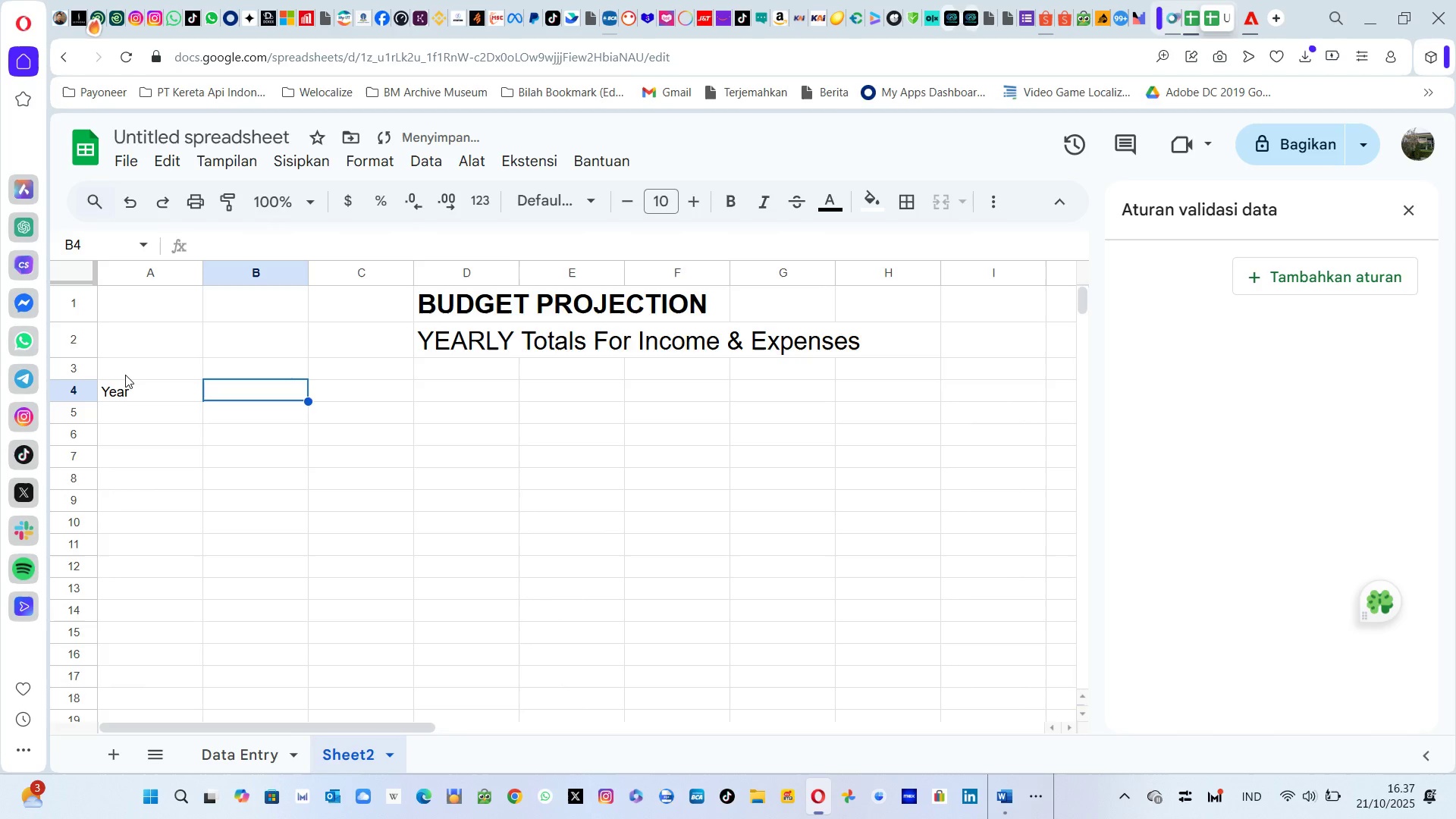 
key(Alt+AltLeft)
 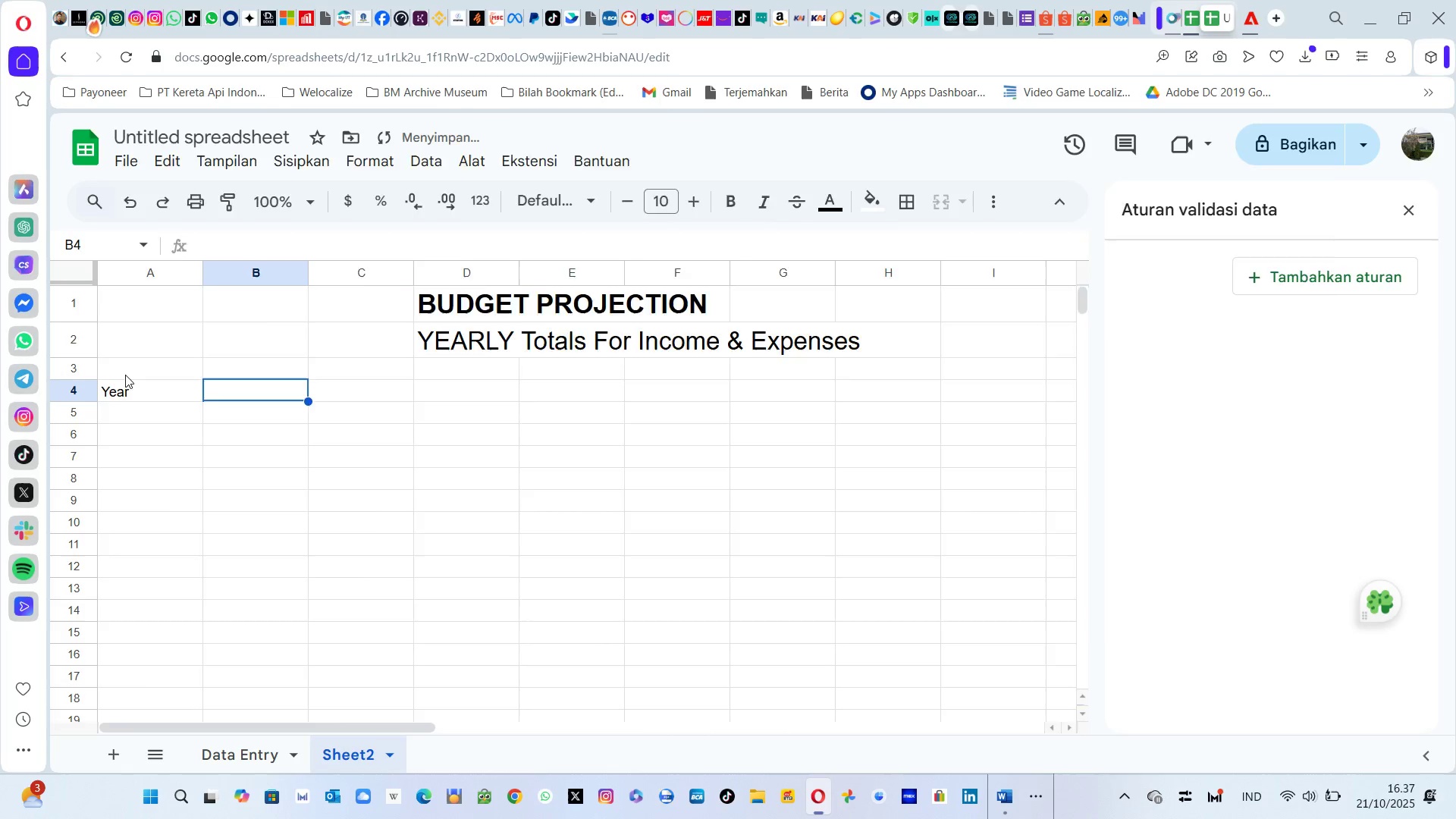 
key(Alt+Tab)
 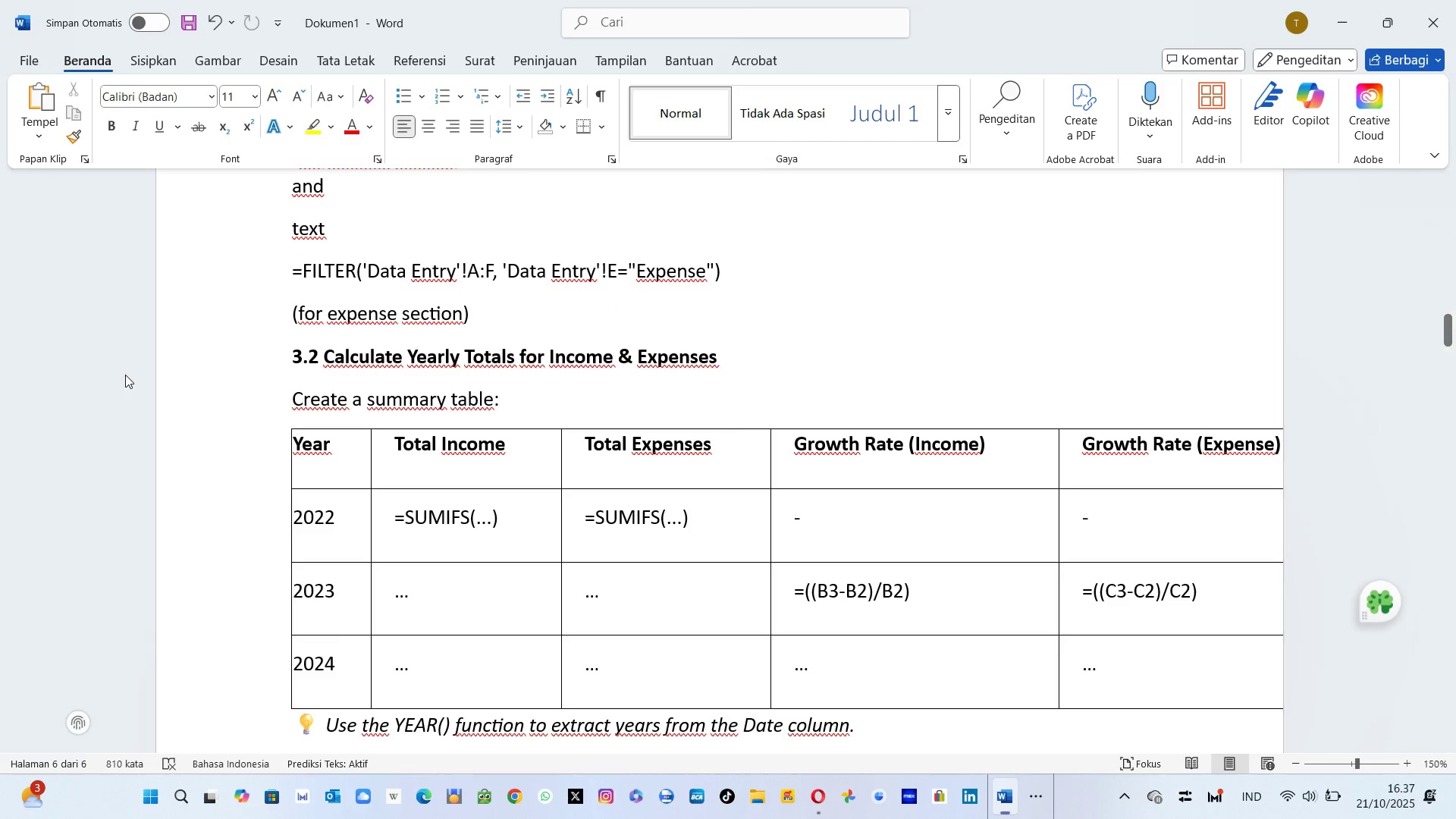 
key(Alt+AltLeft)
 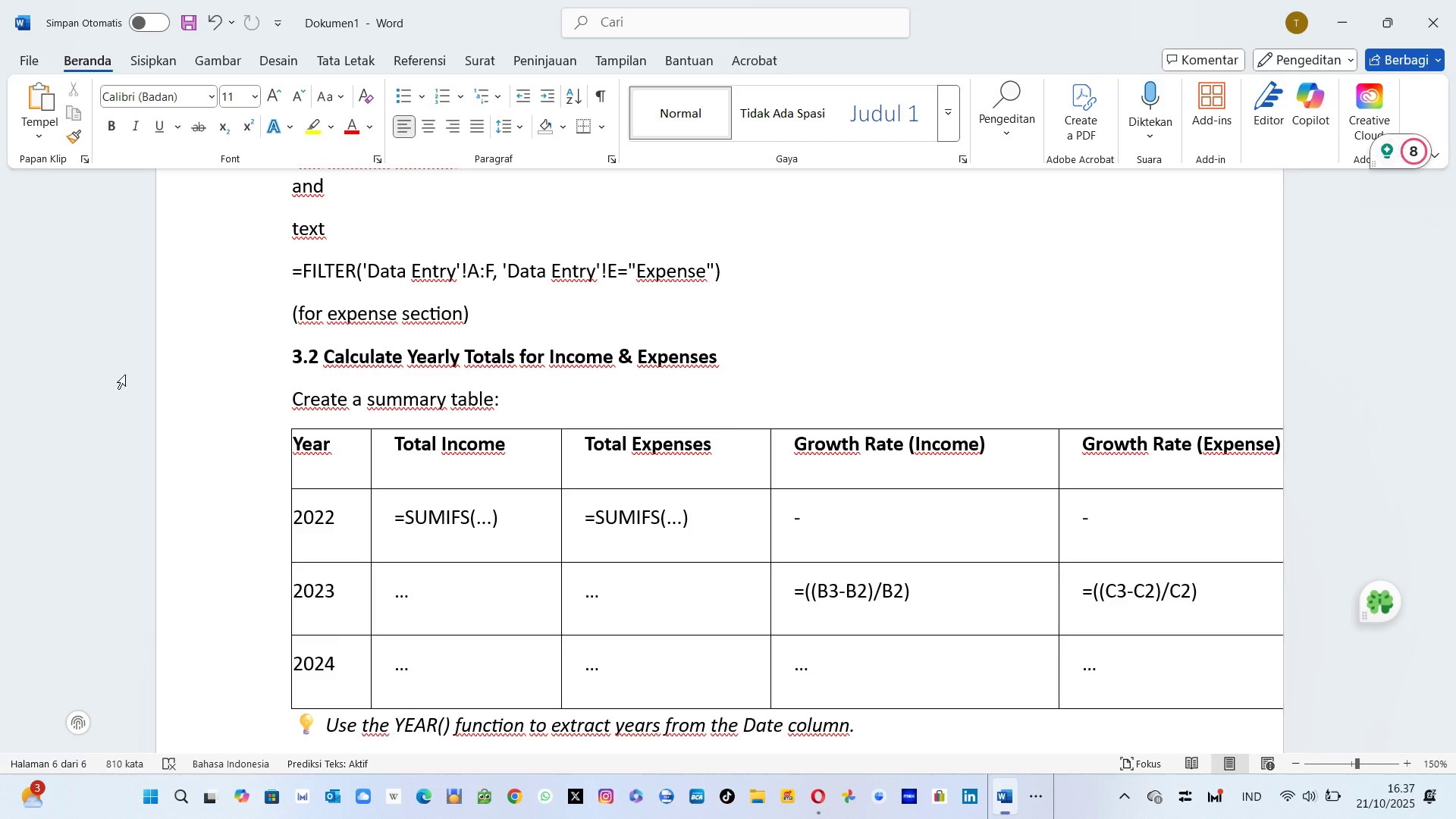 
key(Tab)
type(t)
key(Backspace)
type(Total Income)
key(Tab)
 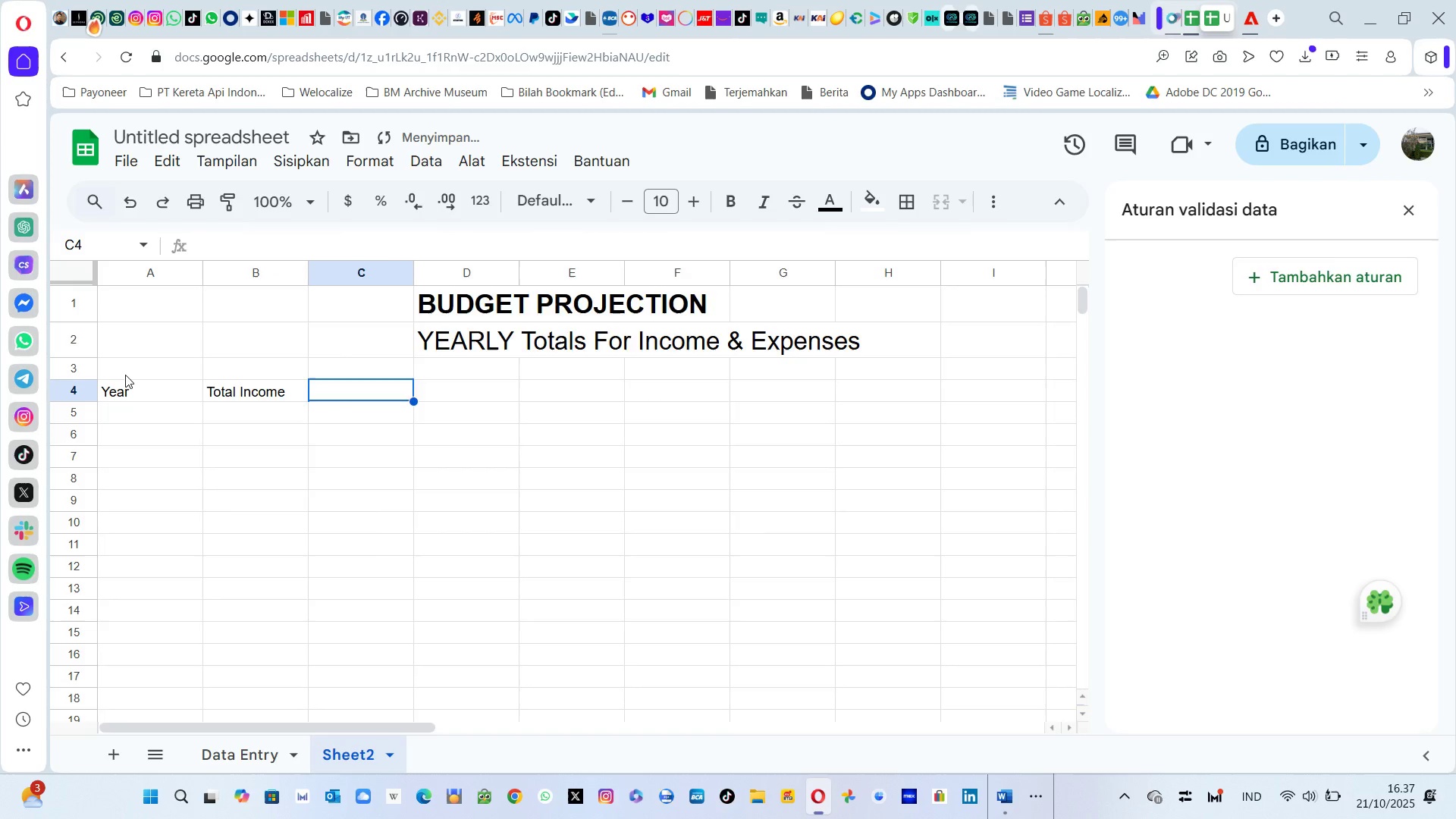 
key(Alt+AltLeft)
 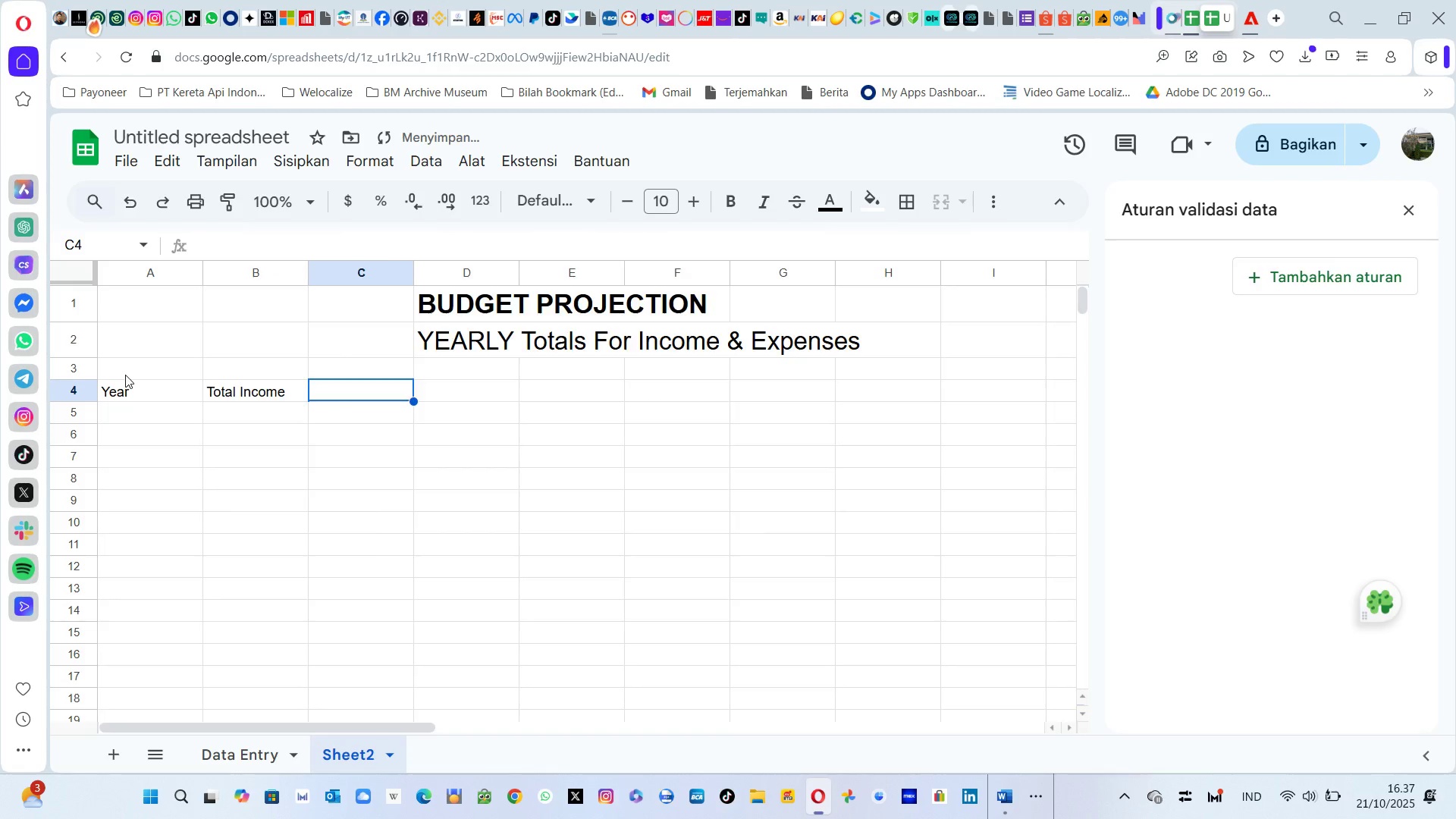 
key(Alt+Tab)
 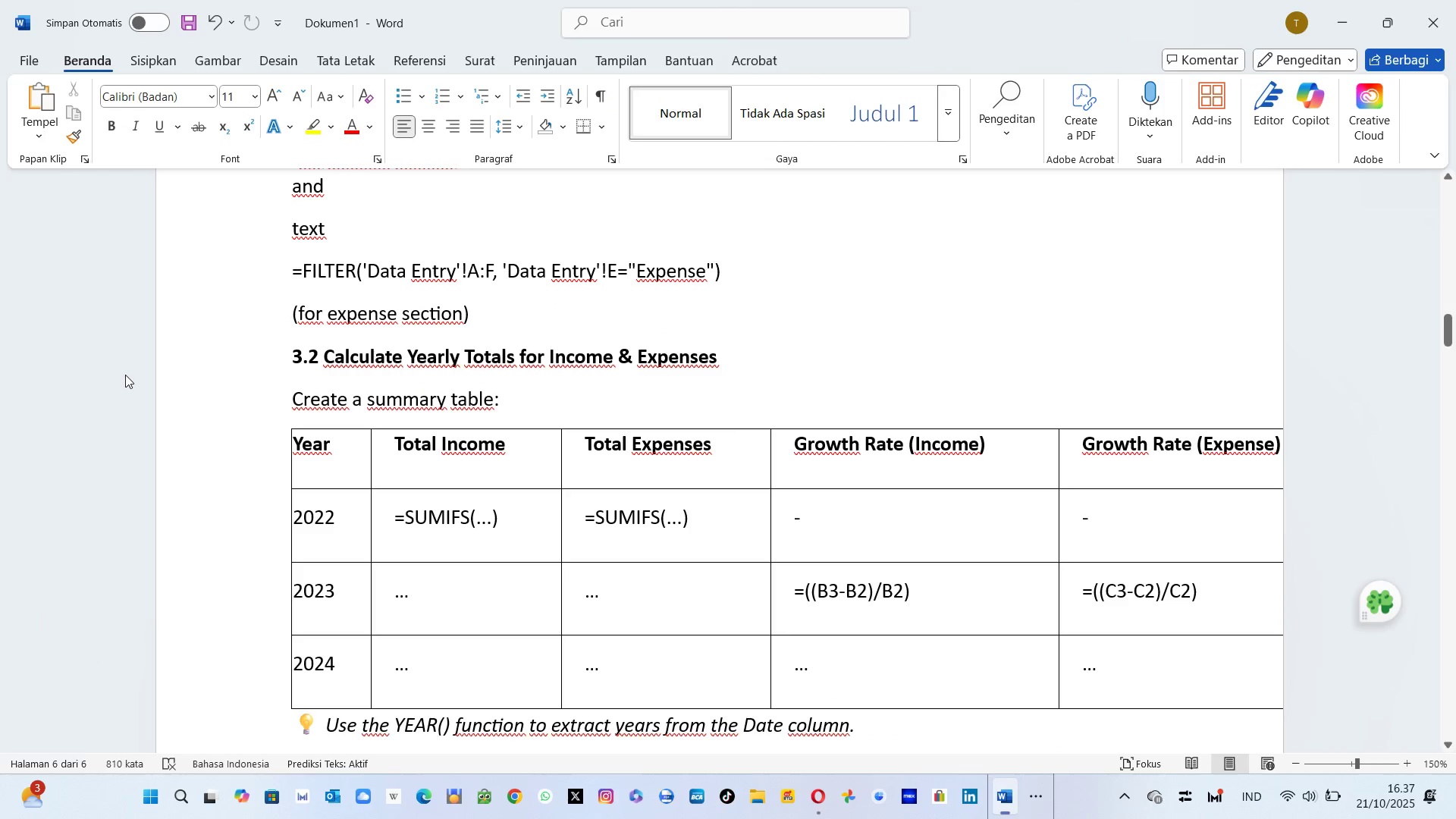 
key(Alt+AltLeft)
 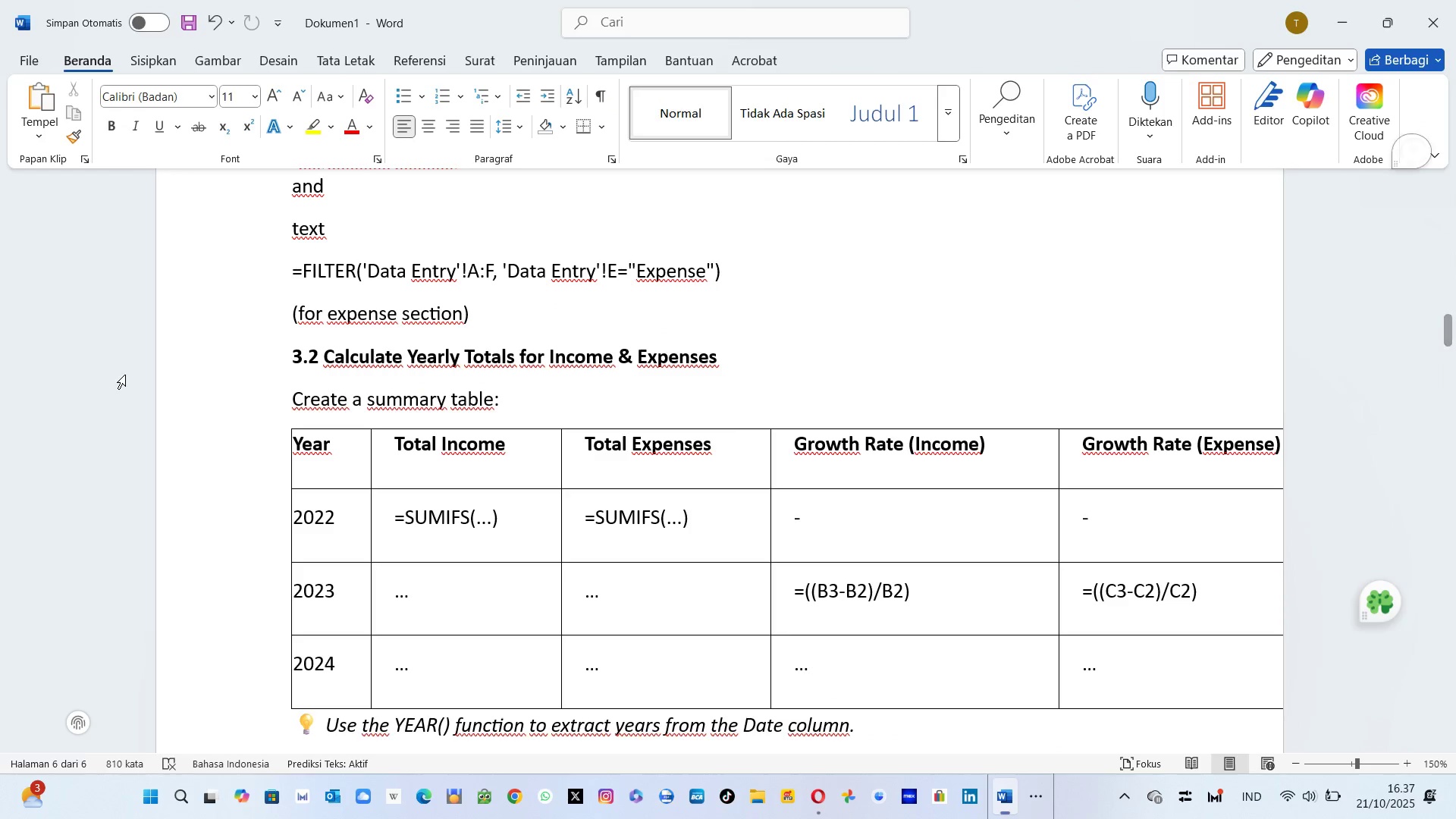 
key(Tab)
type(TOt)
key(Backspace)
key(Backspace)
type(otal Expn)
key(Backspace)
type(enses)
key(Tab)
 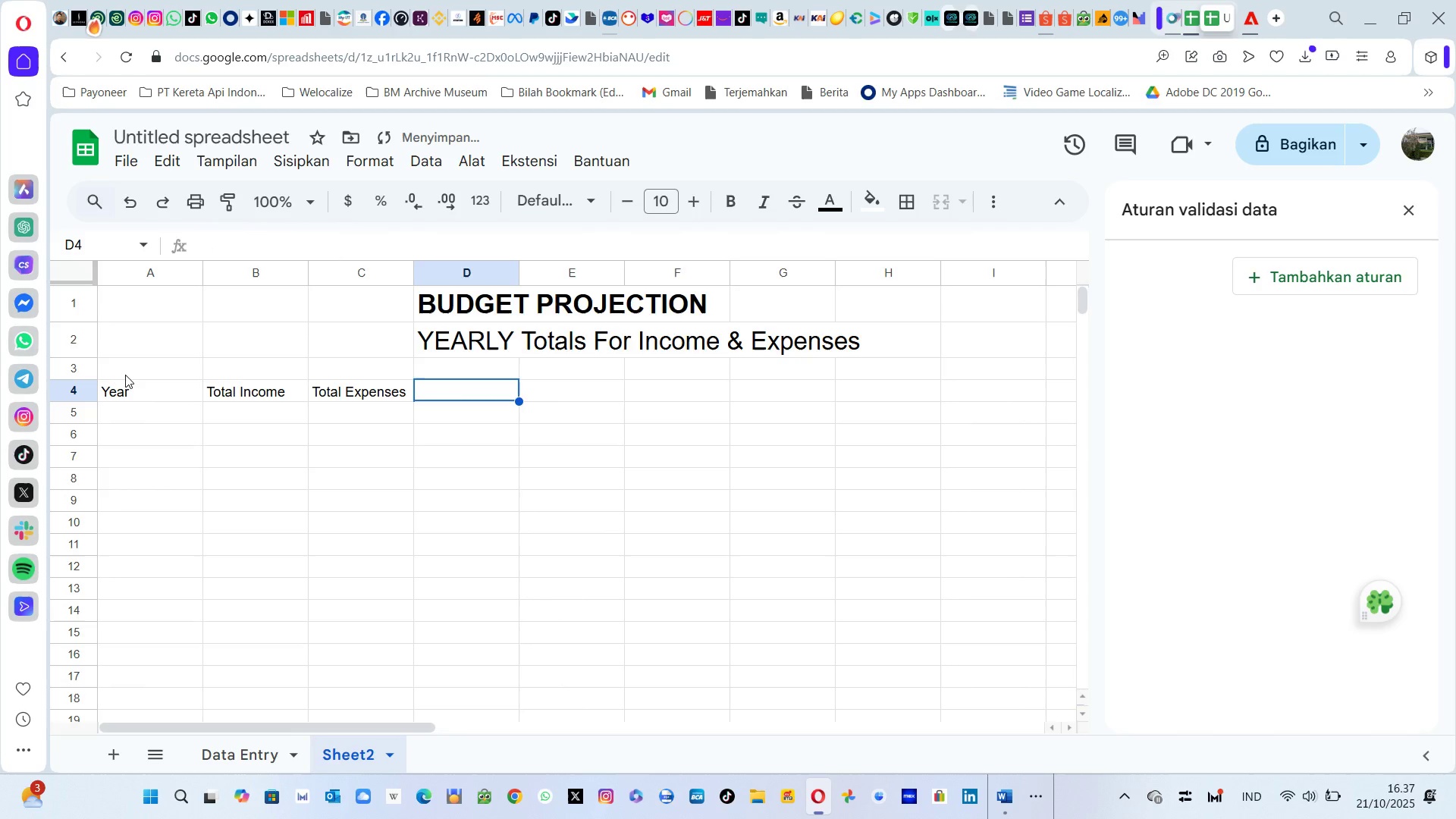 
key(Alt+AltLeft)
 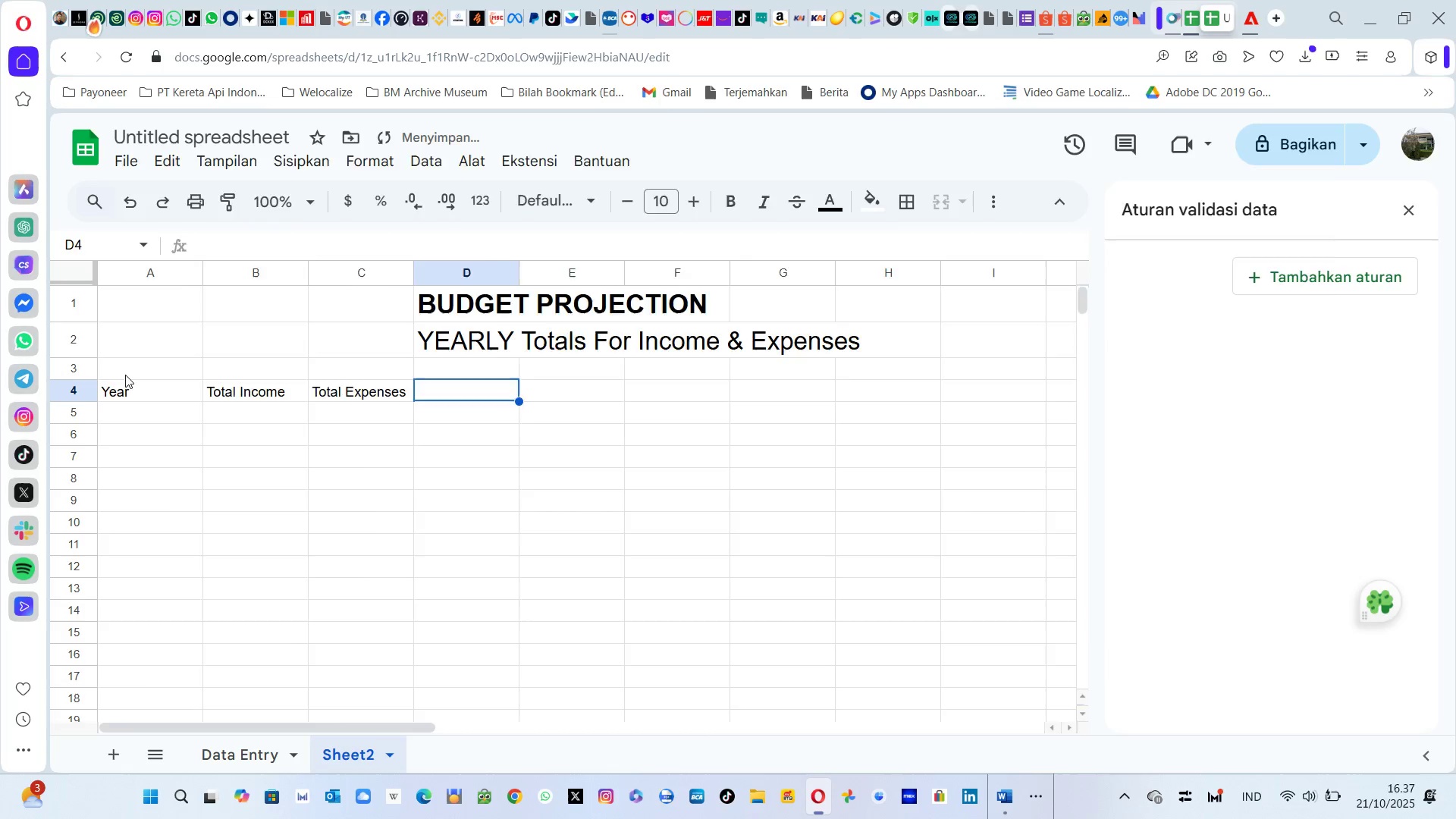 
key(Alt+Tab)
 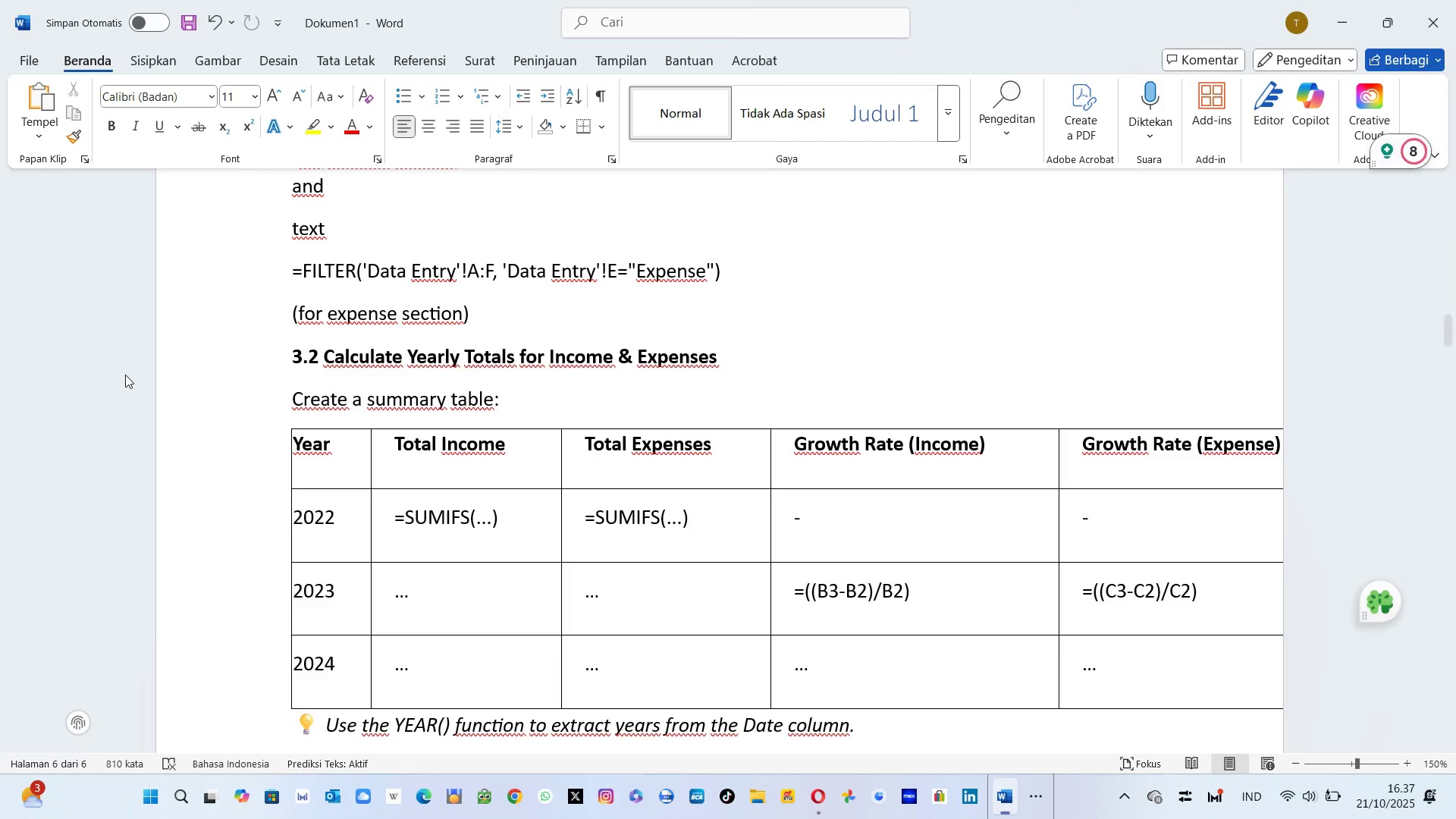 
key(Alt+AltLeft)
 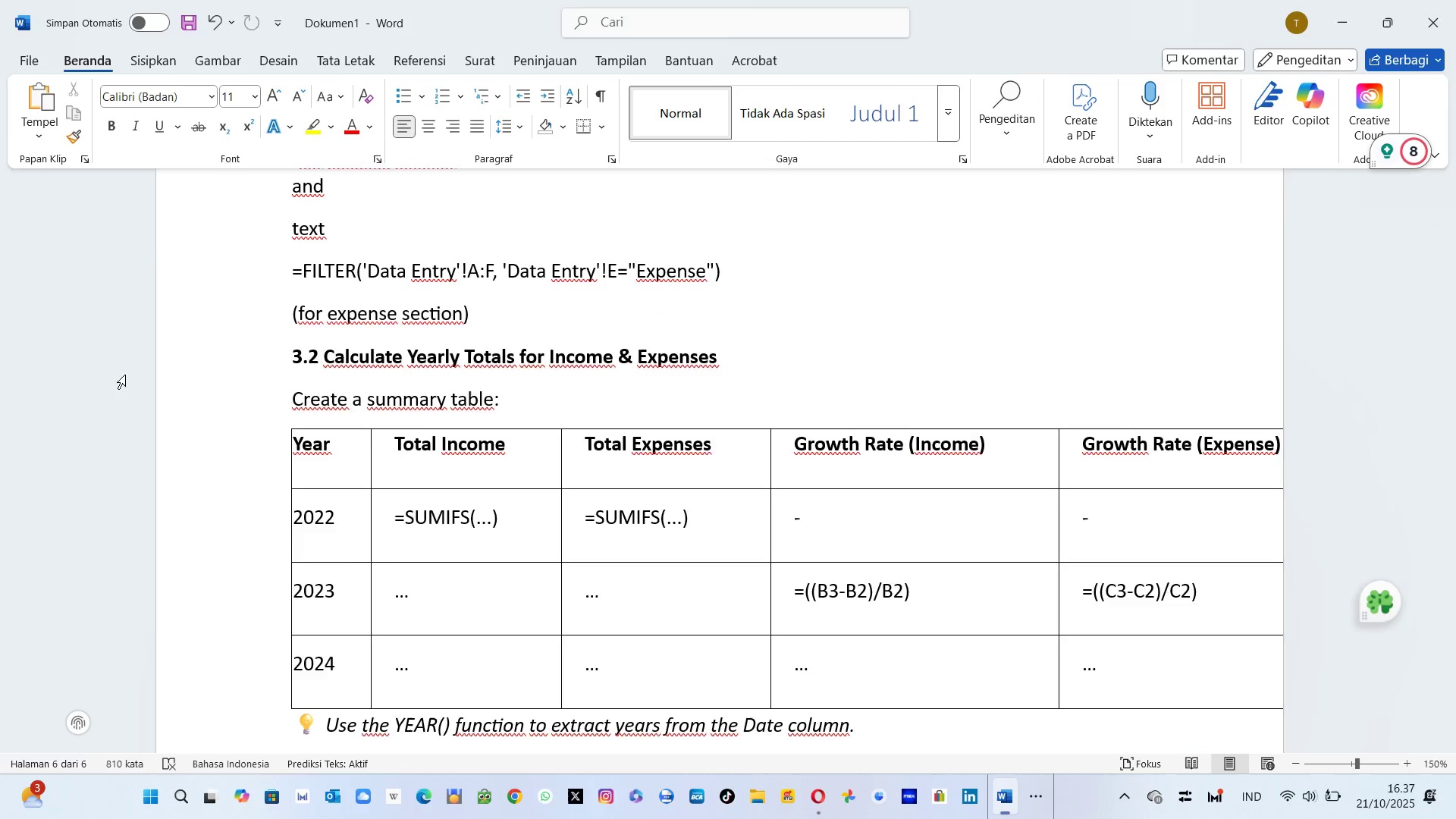 
key(Tab)
type(Growth )
 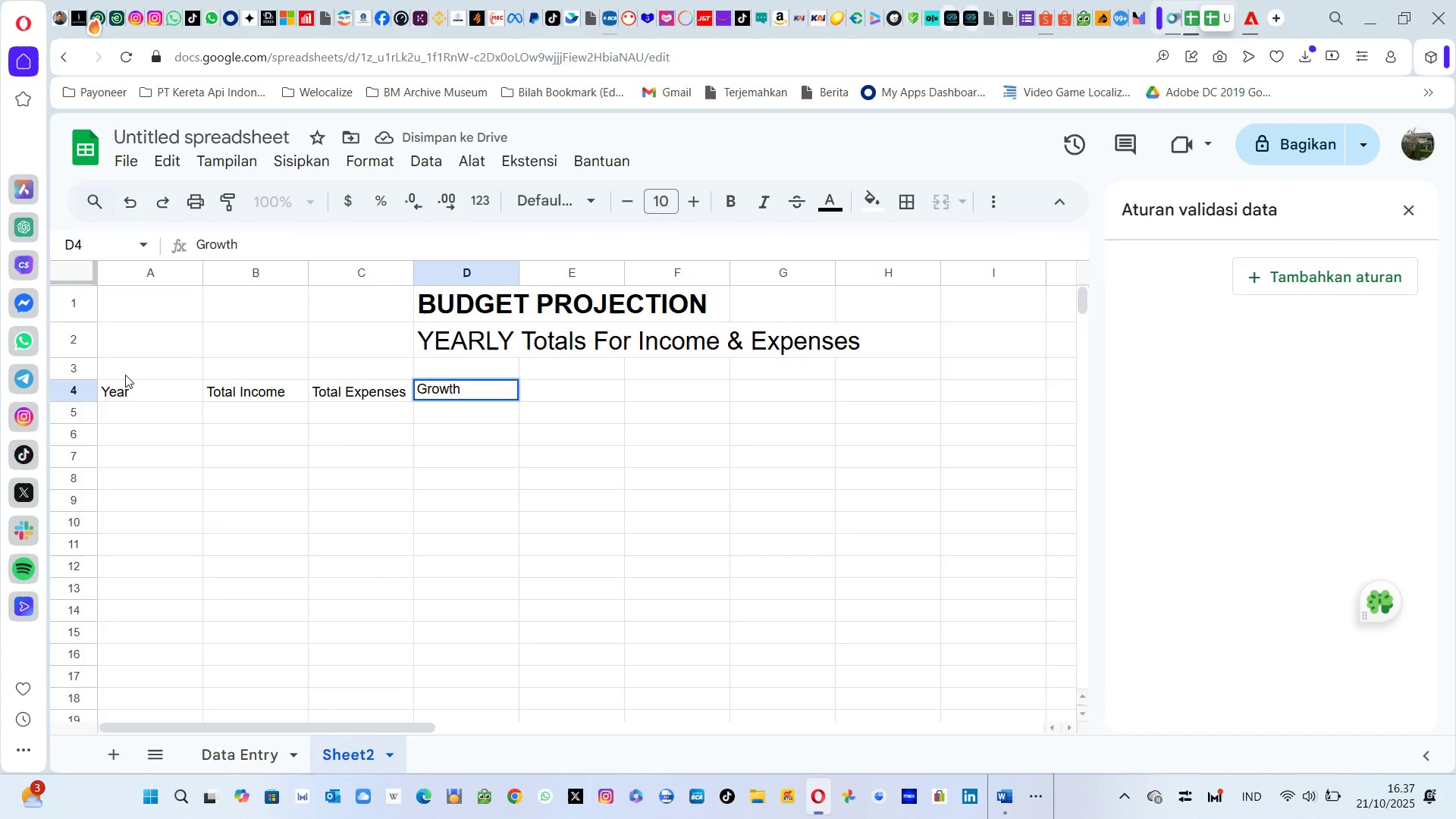 
key(Alt+AltLeft)
 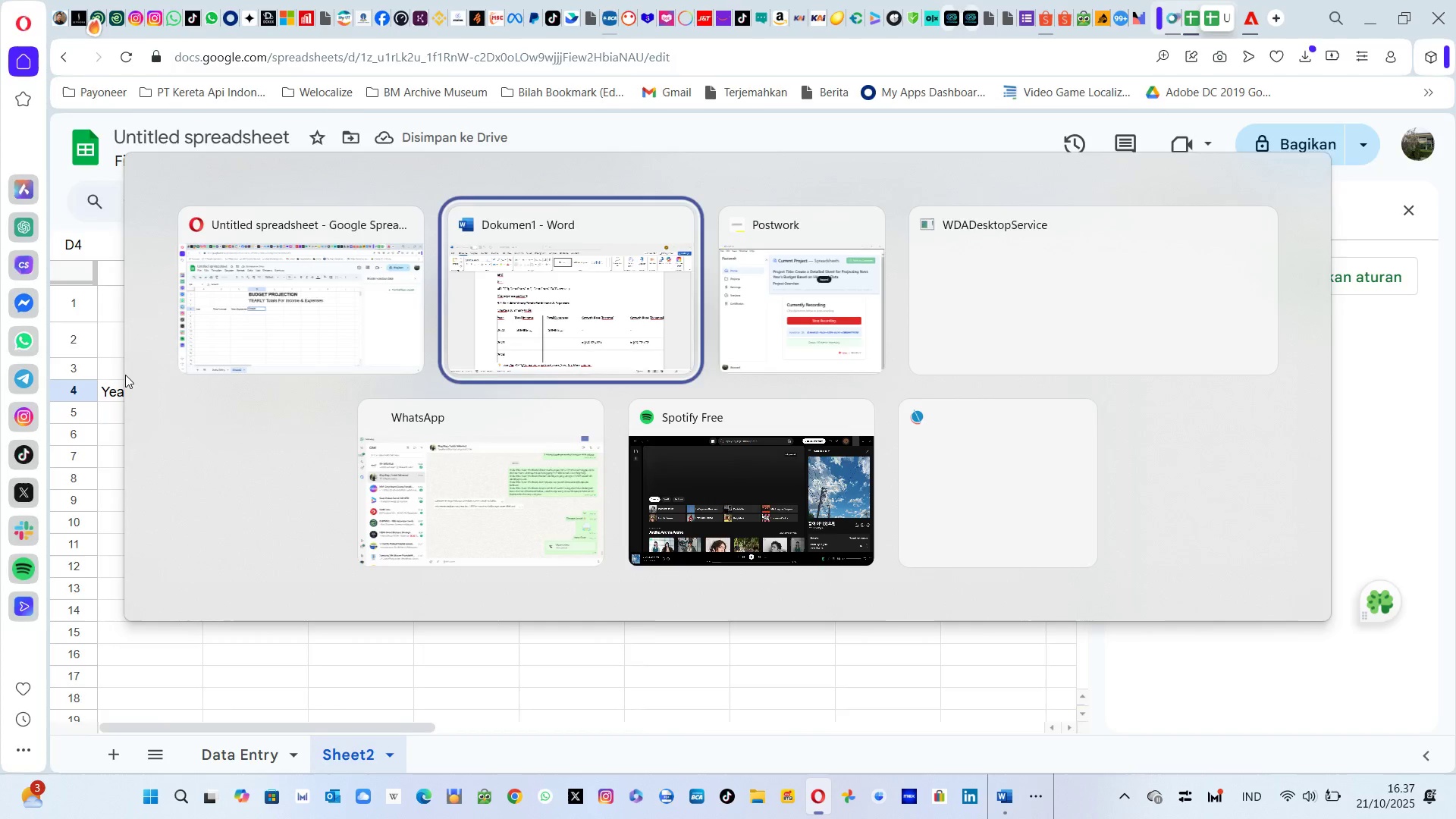 
key(Alt+Tab)
 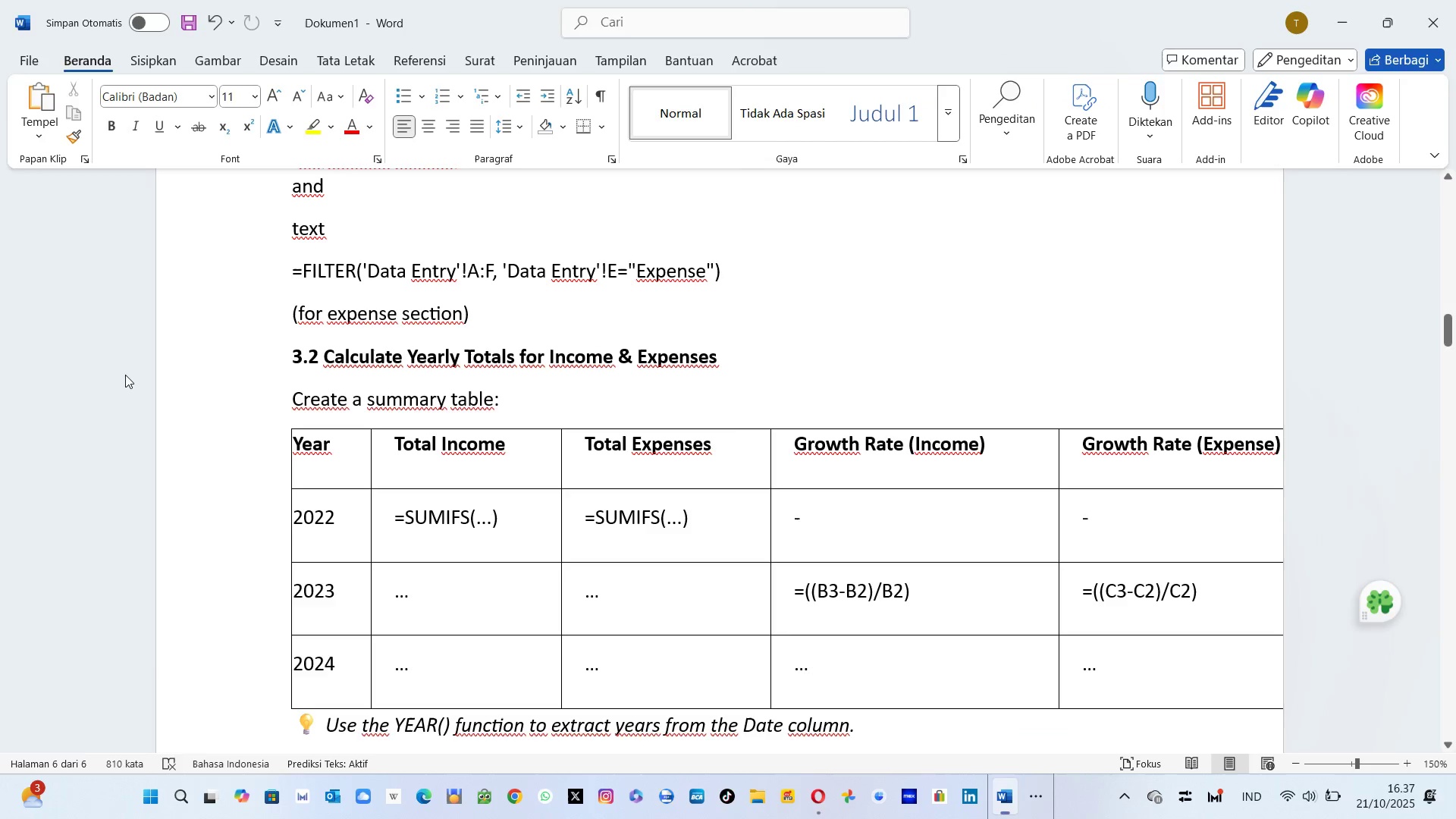 
key(Alt+AltLeft)
 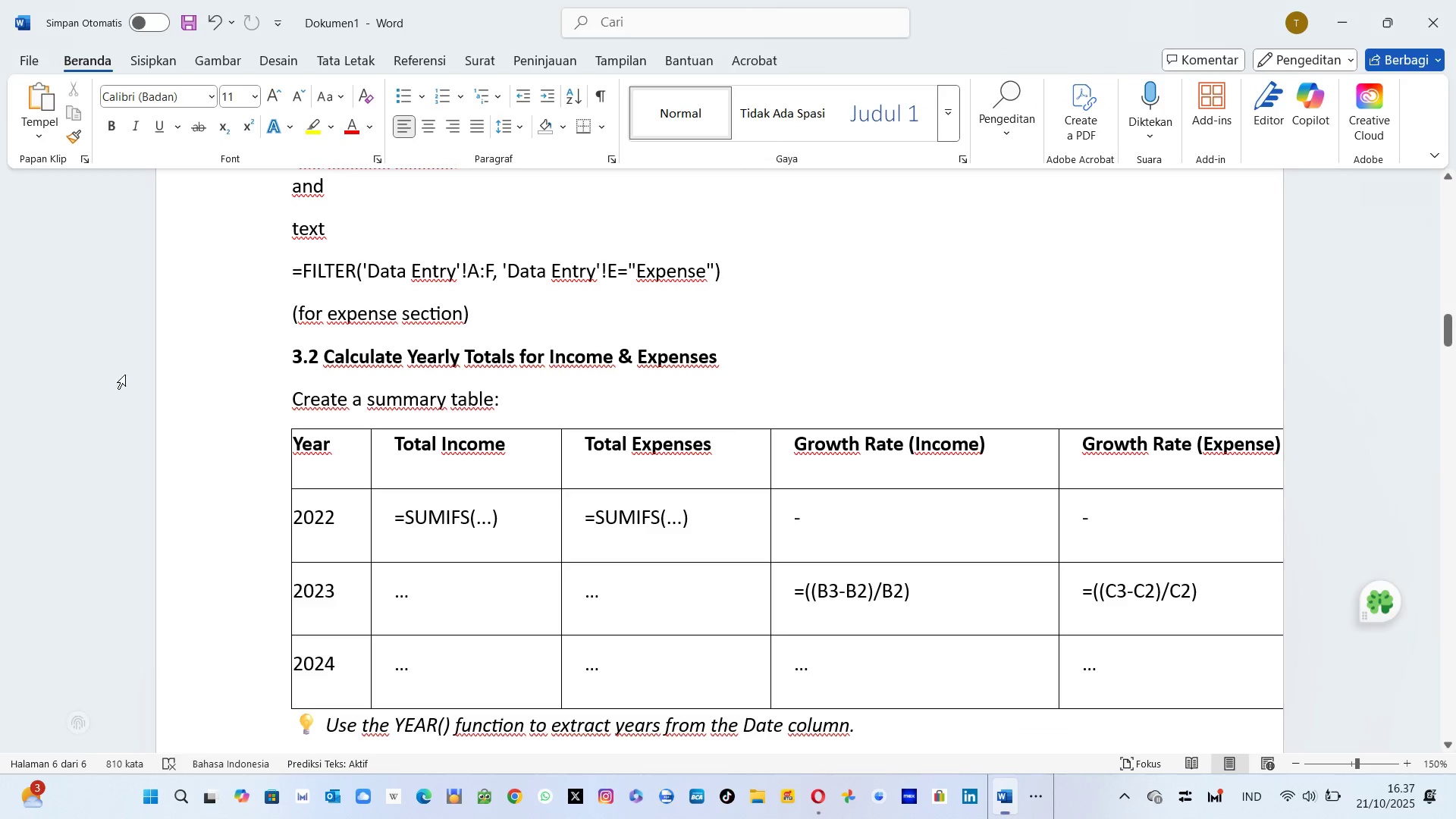 
hold_key(key=Tab, duration=5.87)
 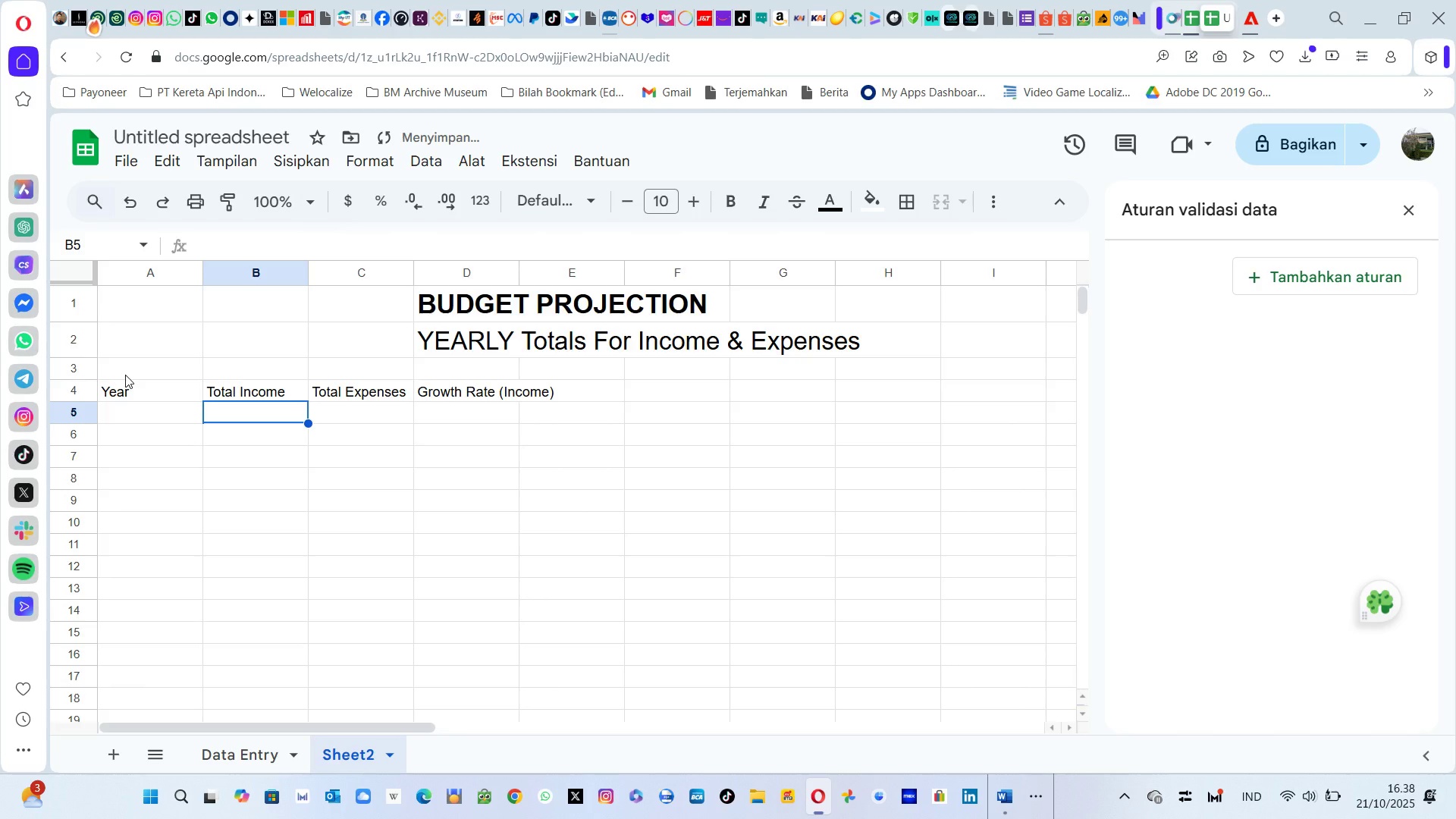 
type(Rate I)
key(Backspace)
type((Income))
 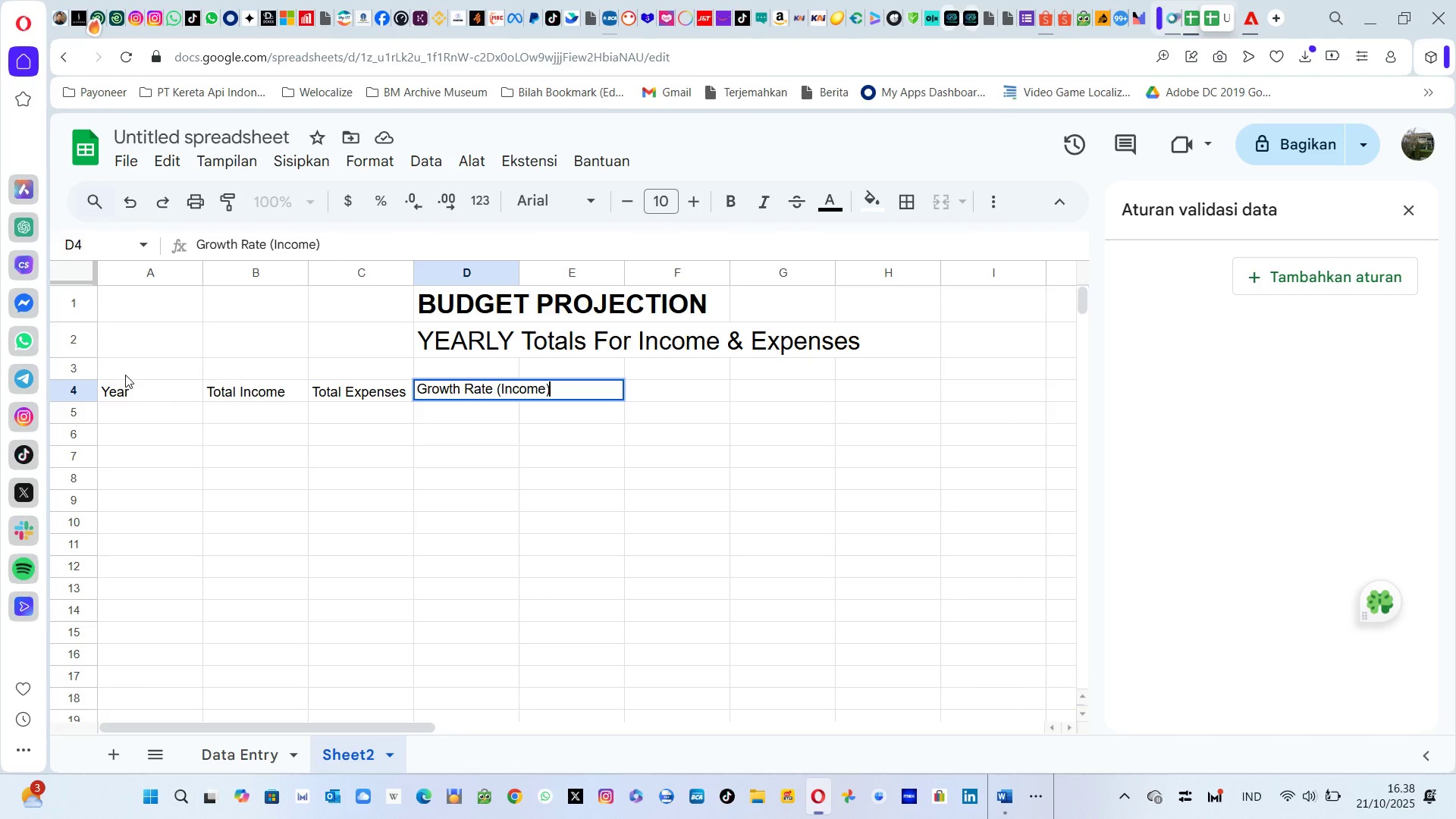 
key(Enter)
 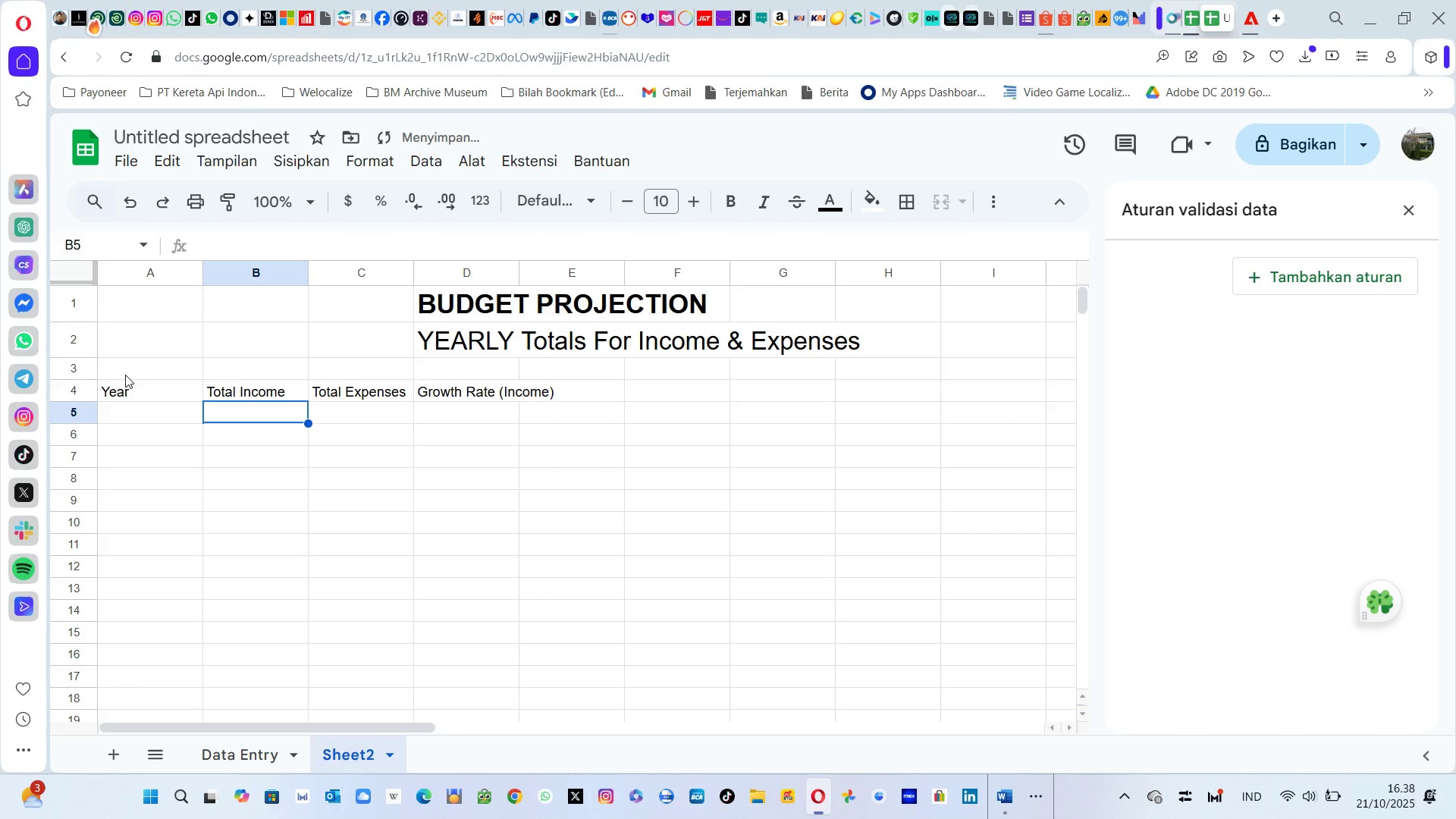 
key(ArrowUp)
 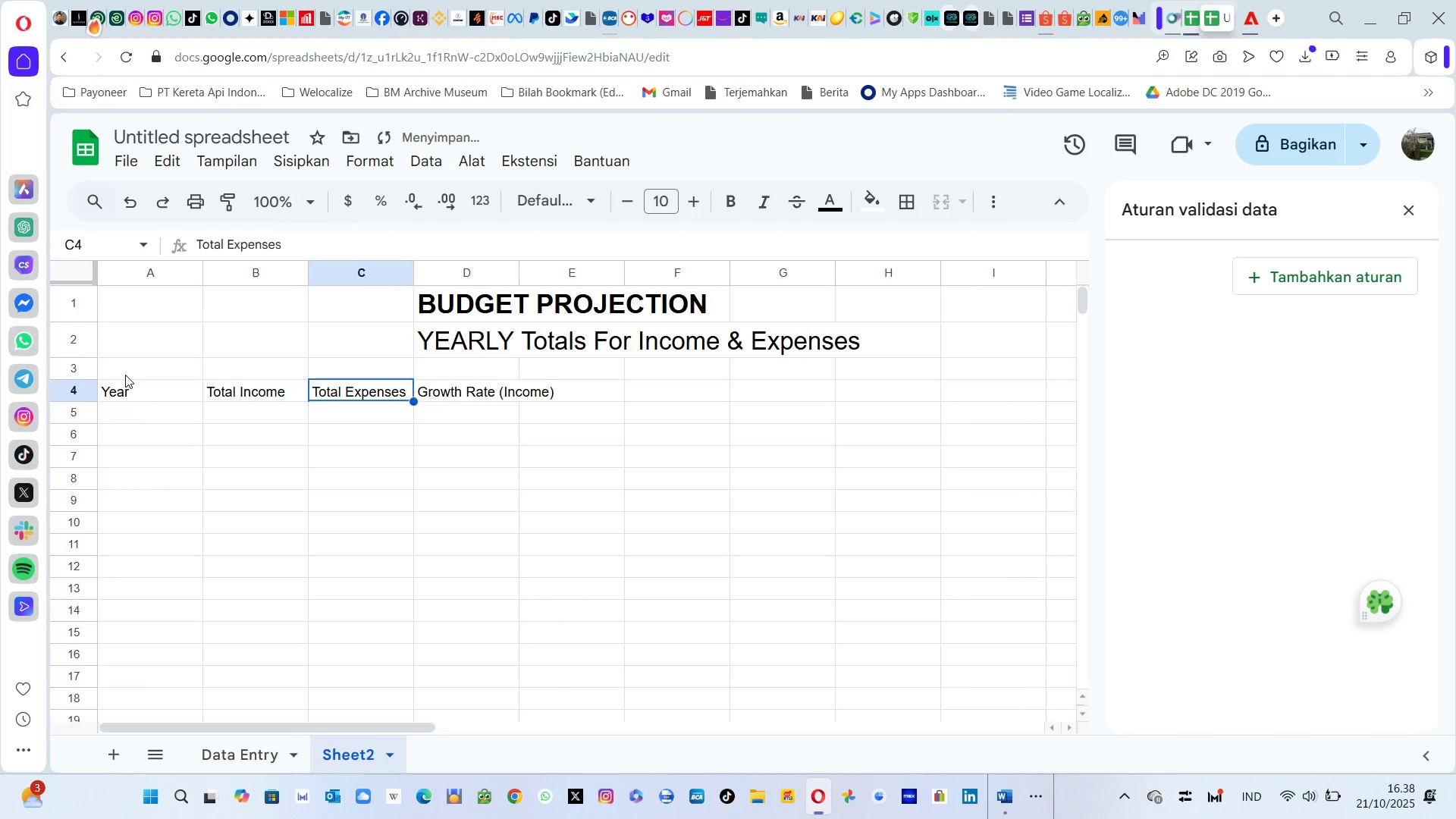 
key(Tab)
 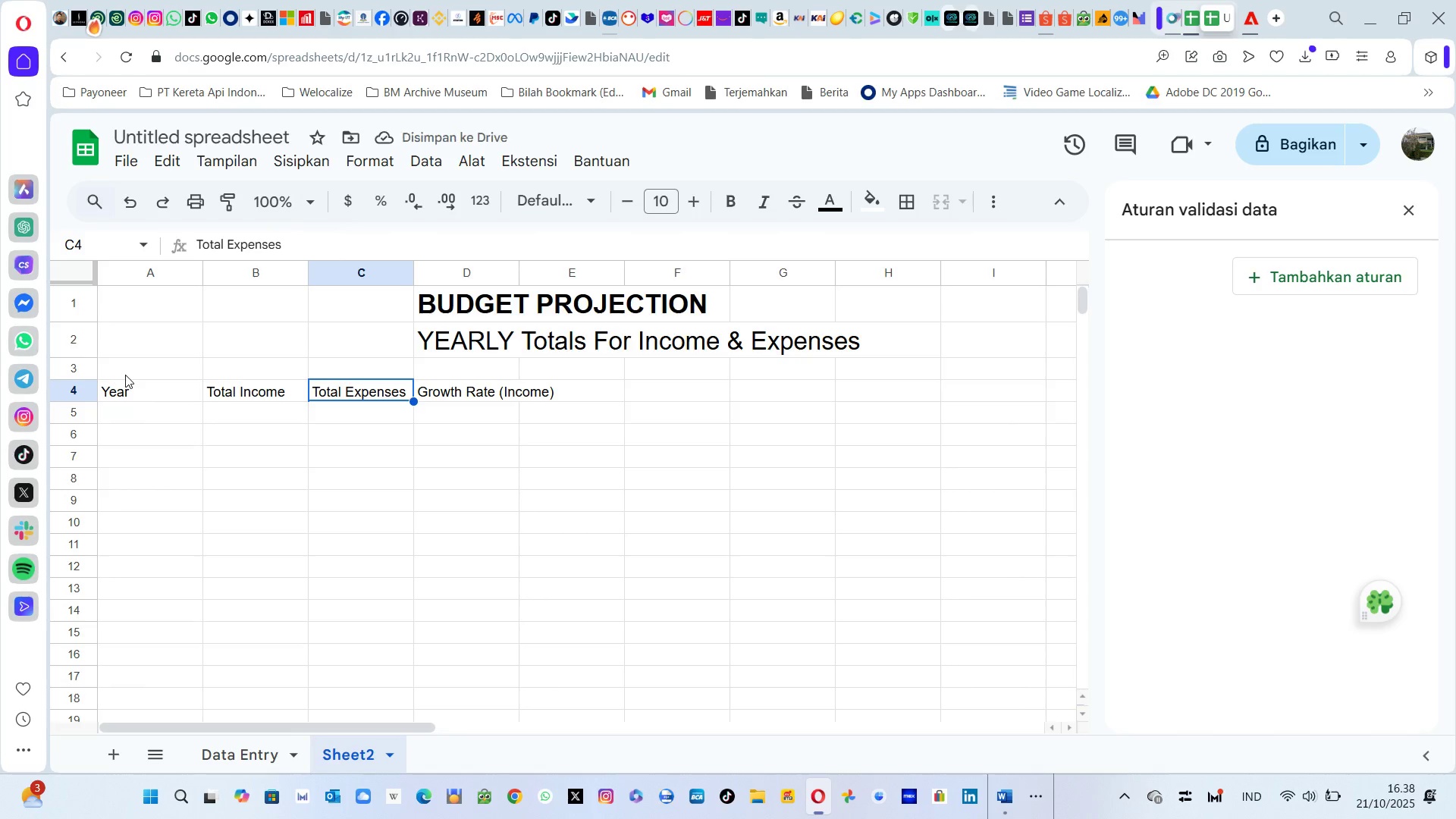 
key(Tab)
 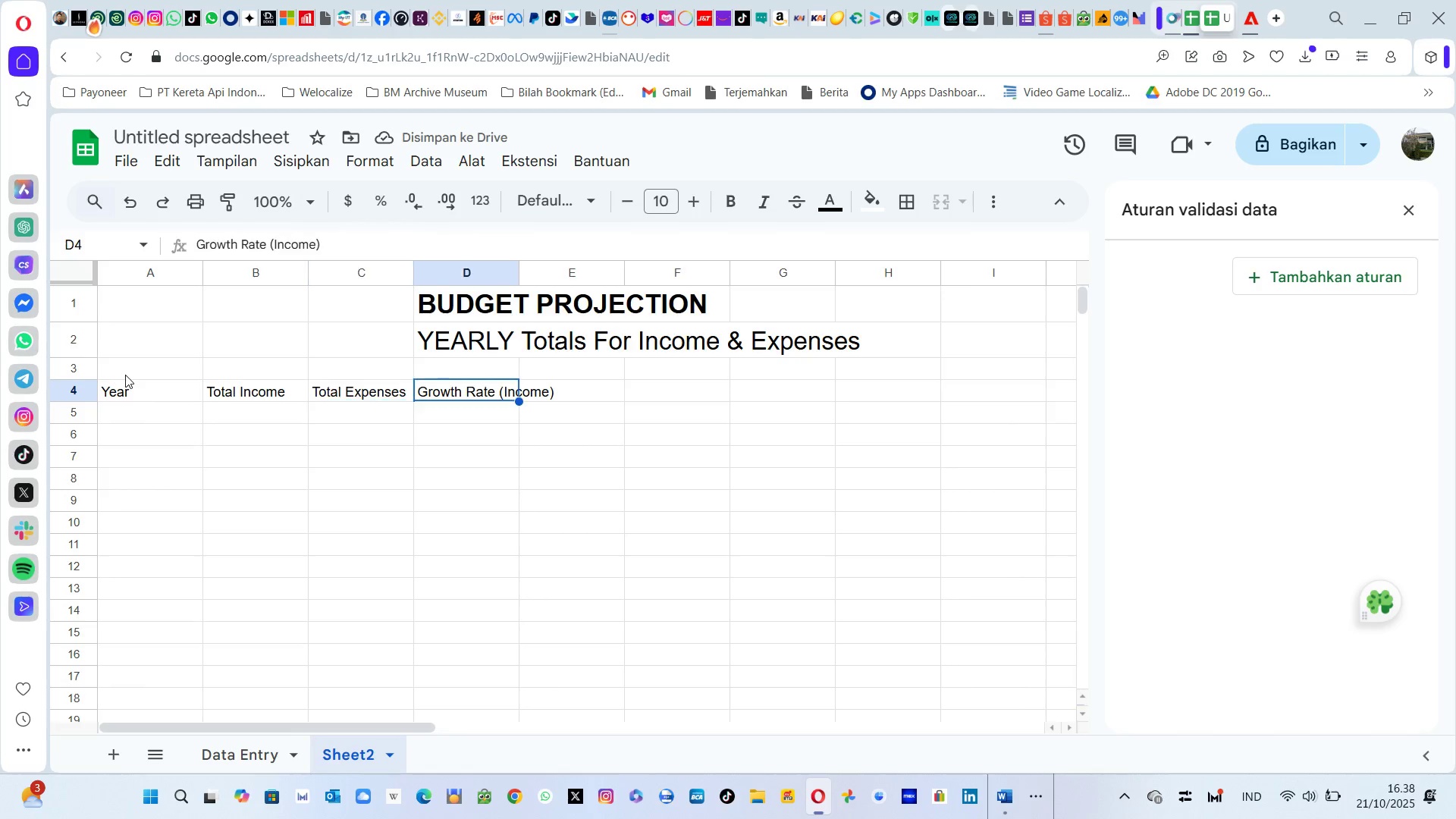 
key(Tab)
 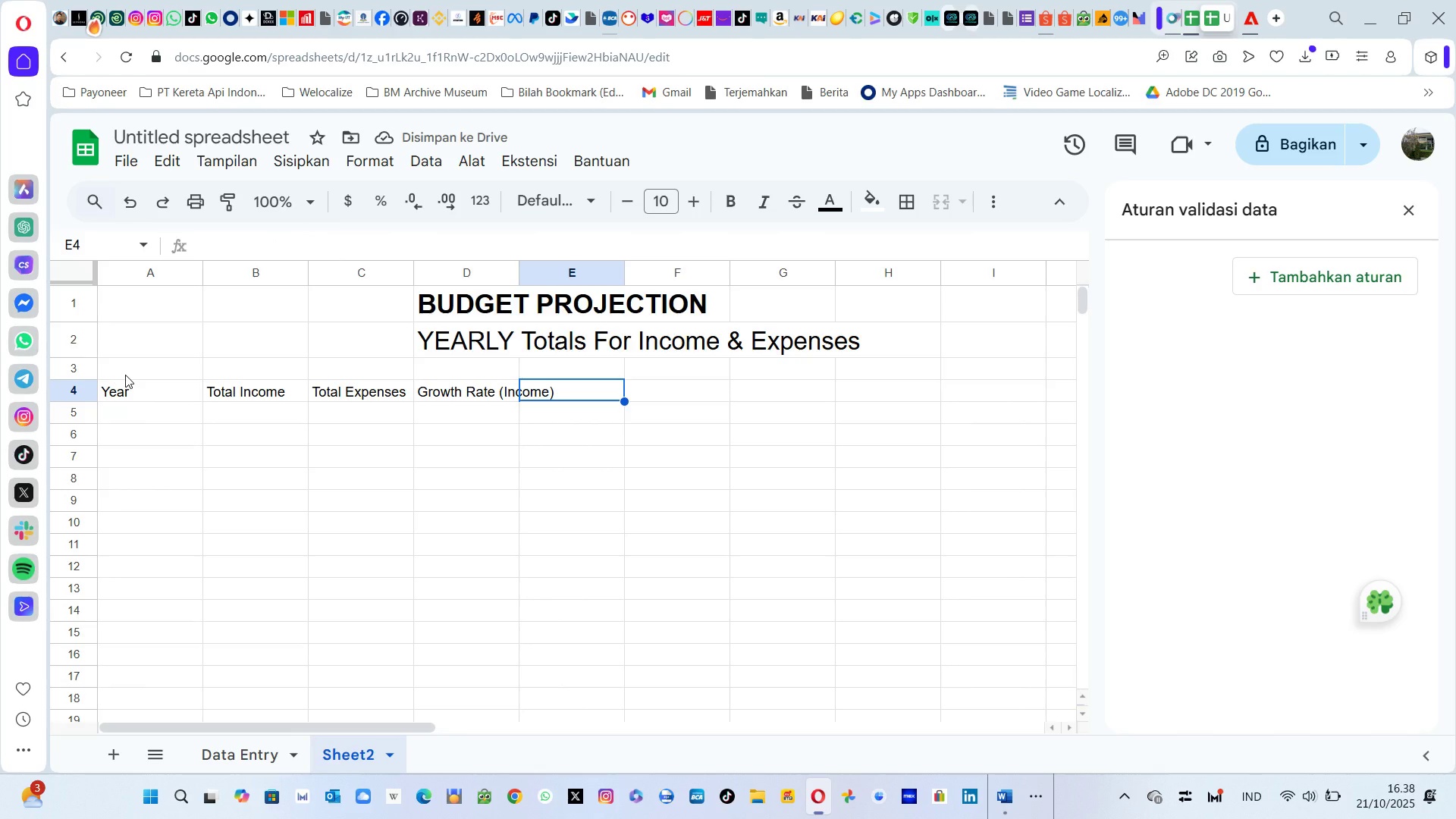 
key(Alt+AltLeft)
 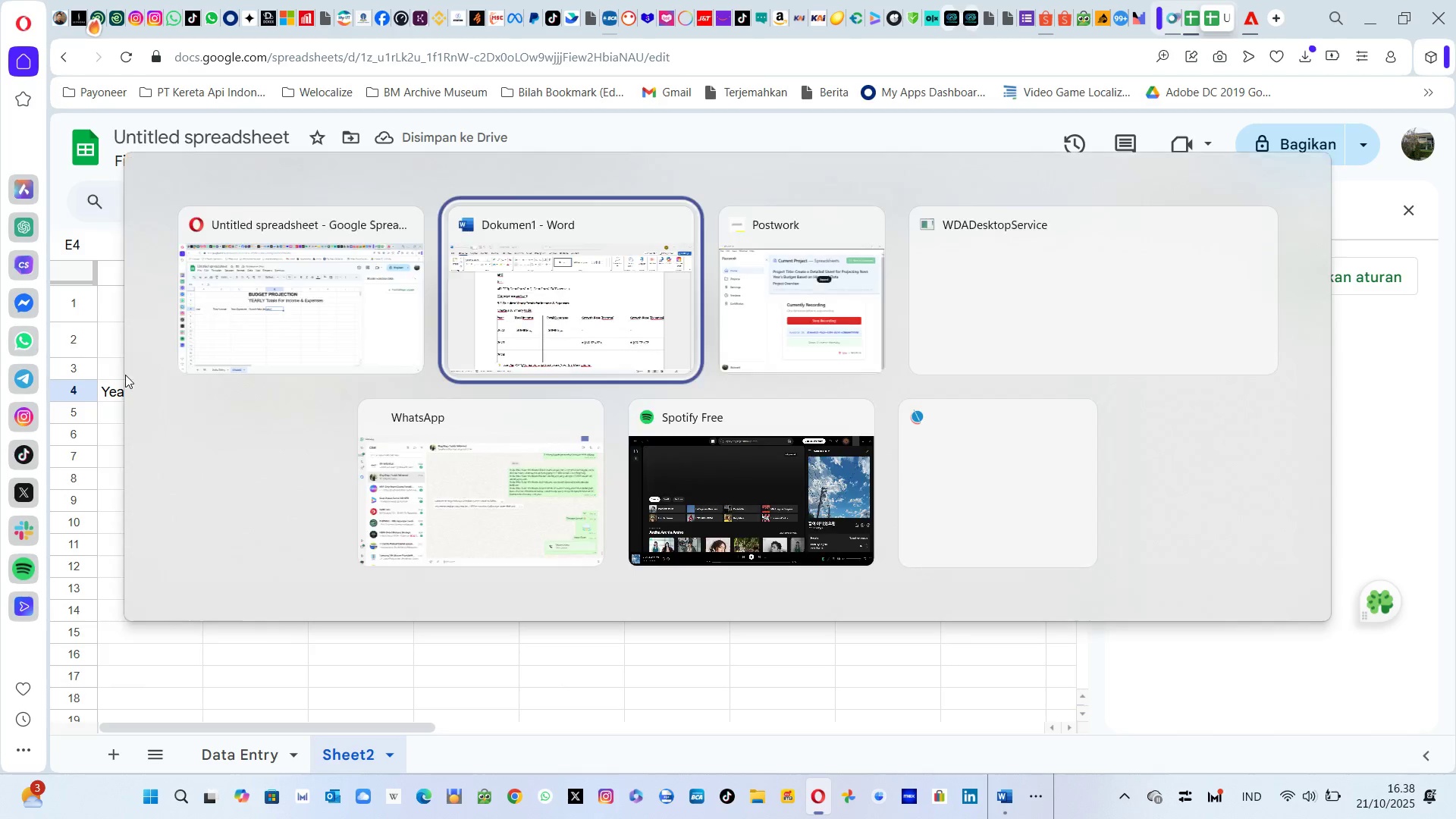 
key(Alt+Tab)
 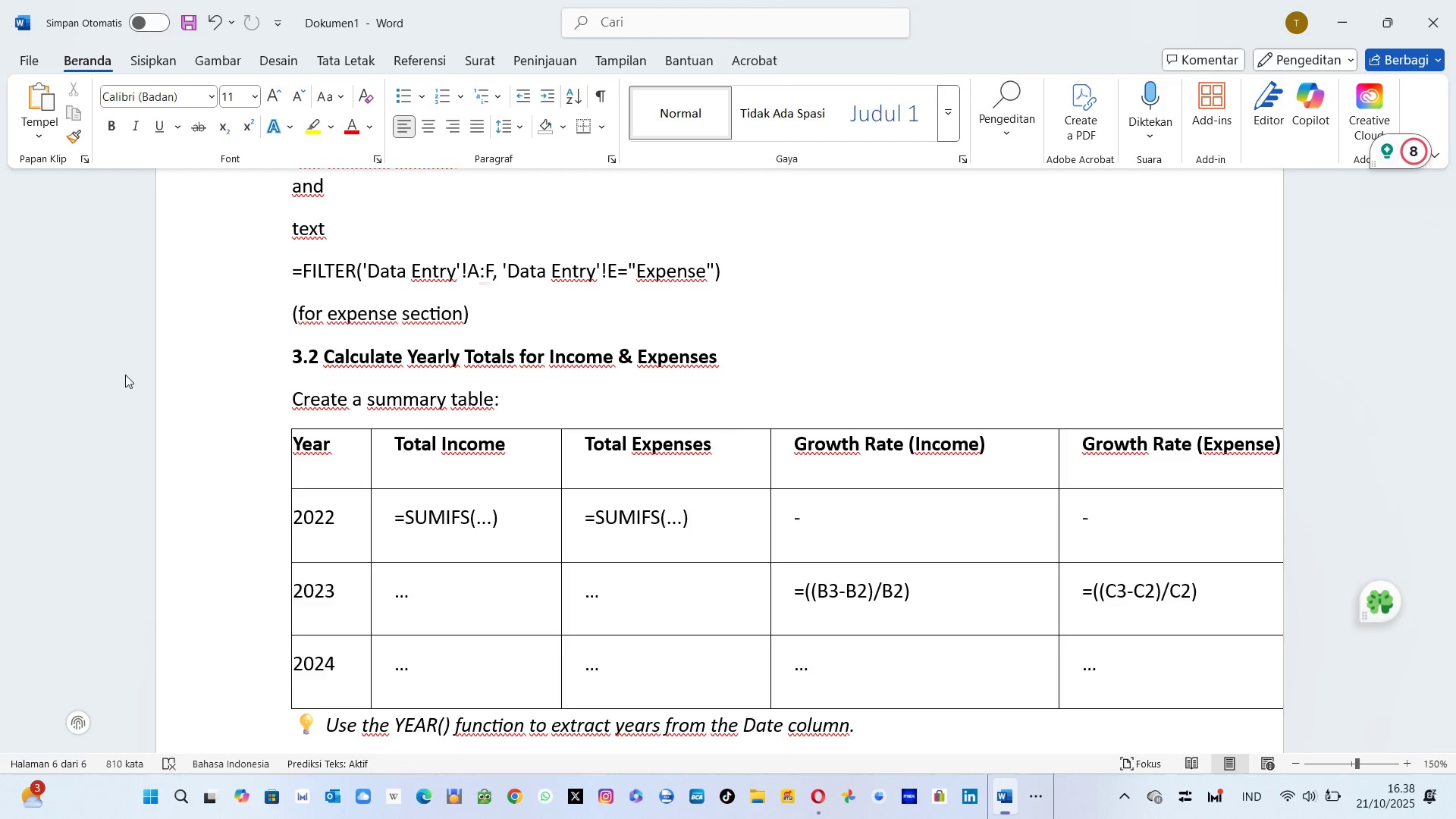 
key(Alt+AltLeft)
 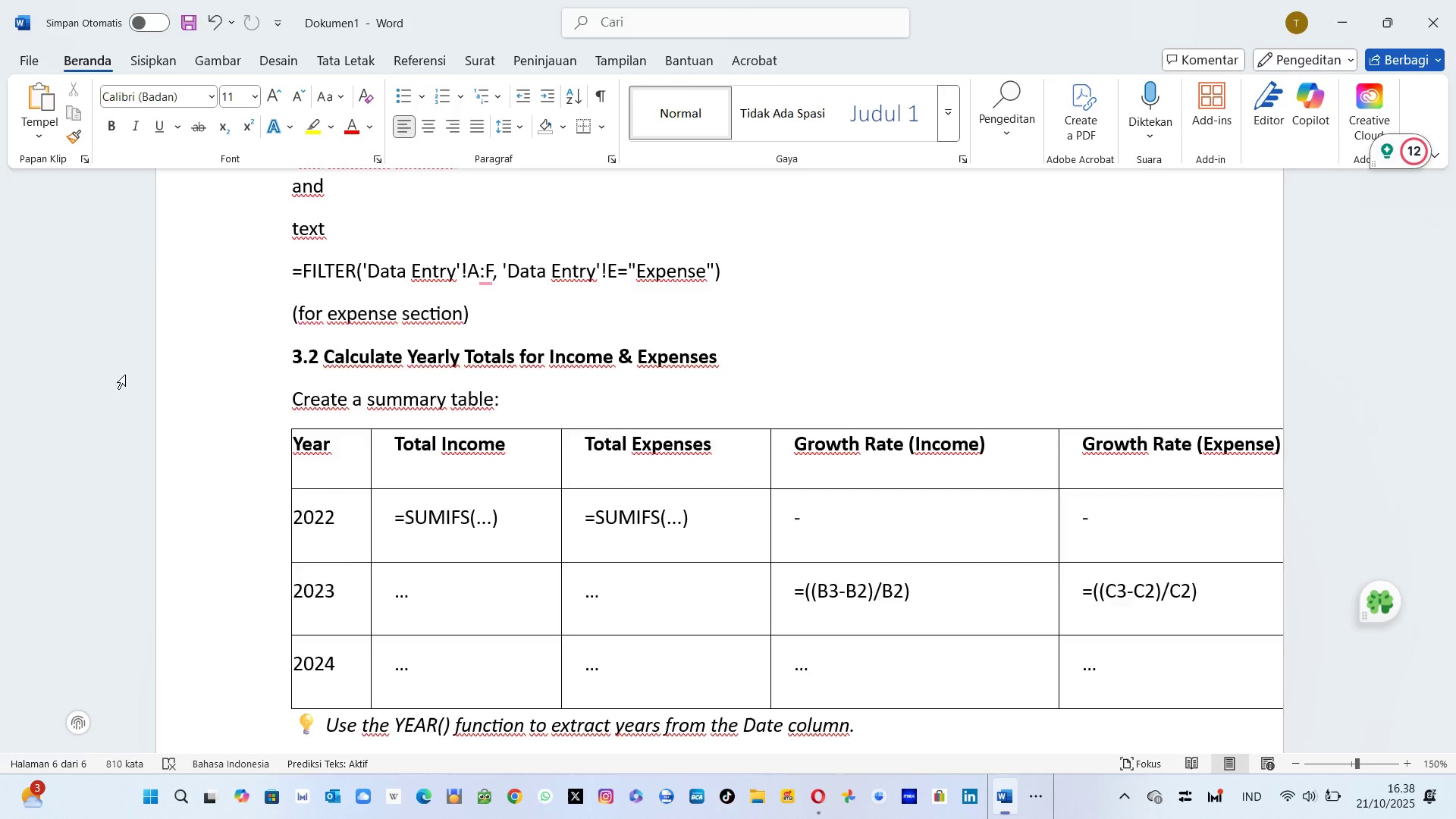 
key(Tab)
type(Growth Rate (Expenses))
key(Tab)
 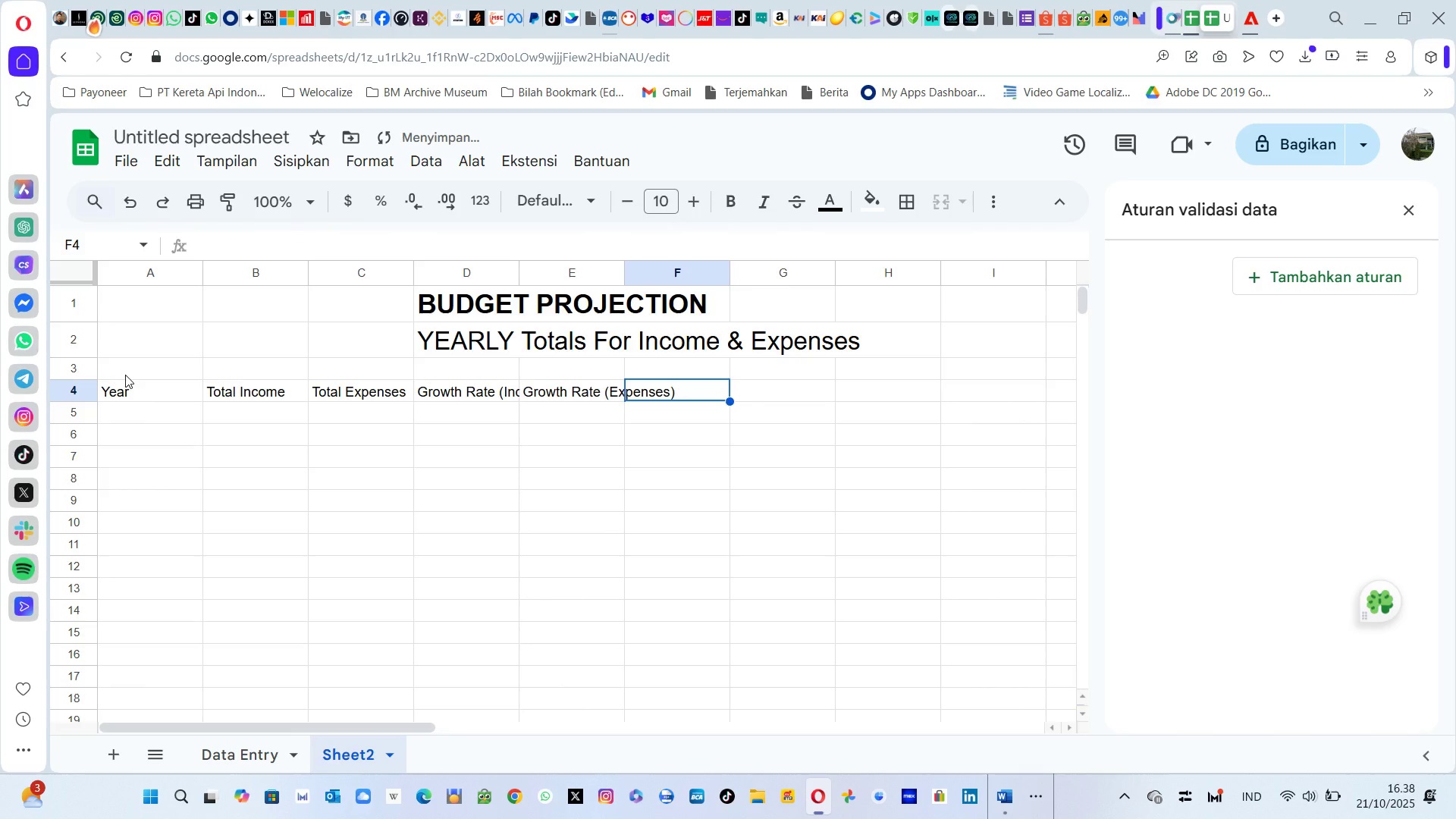 
key(Alt+AltLeft)
 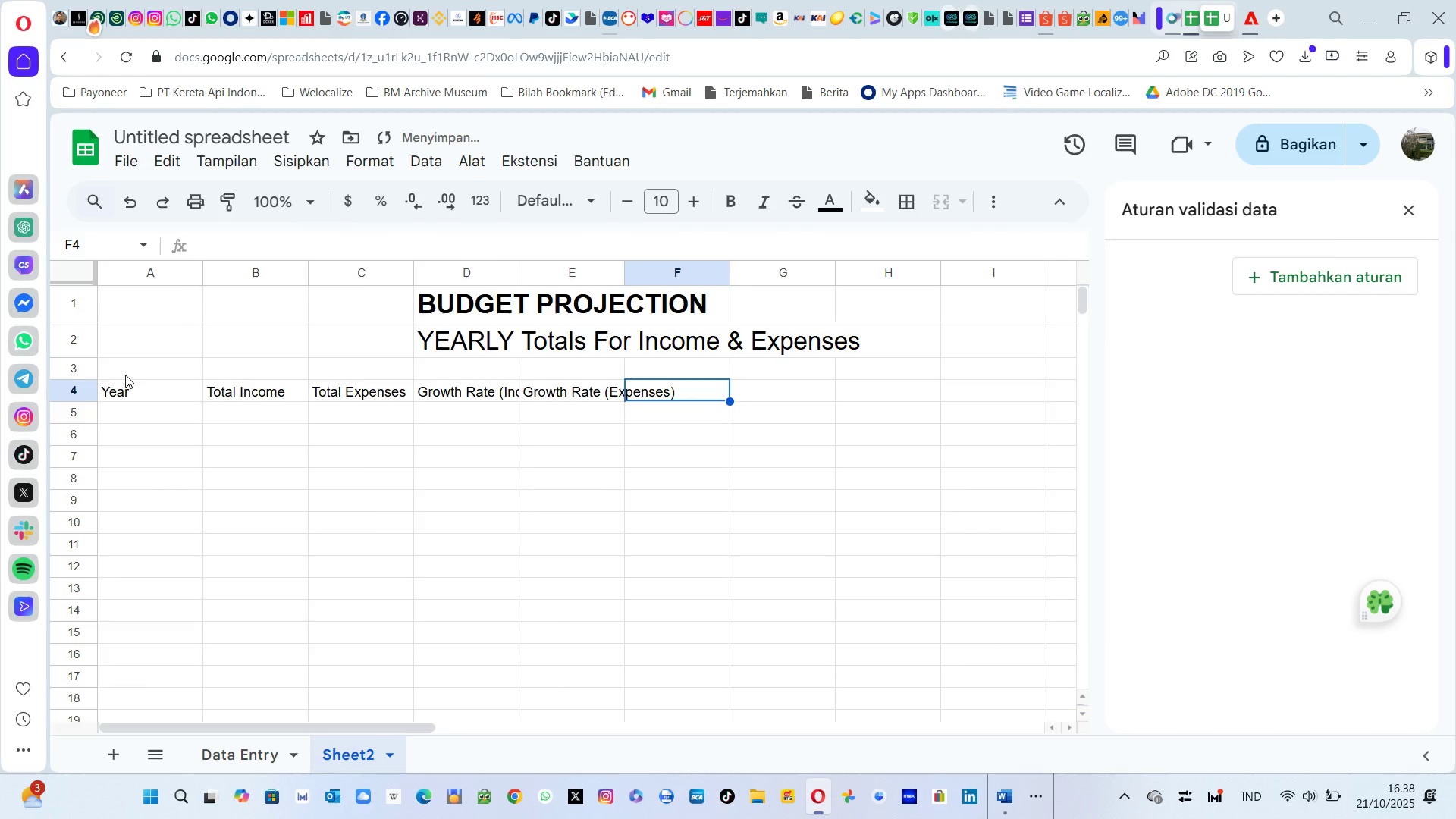 
key(Alt+Tab)
 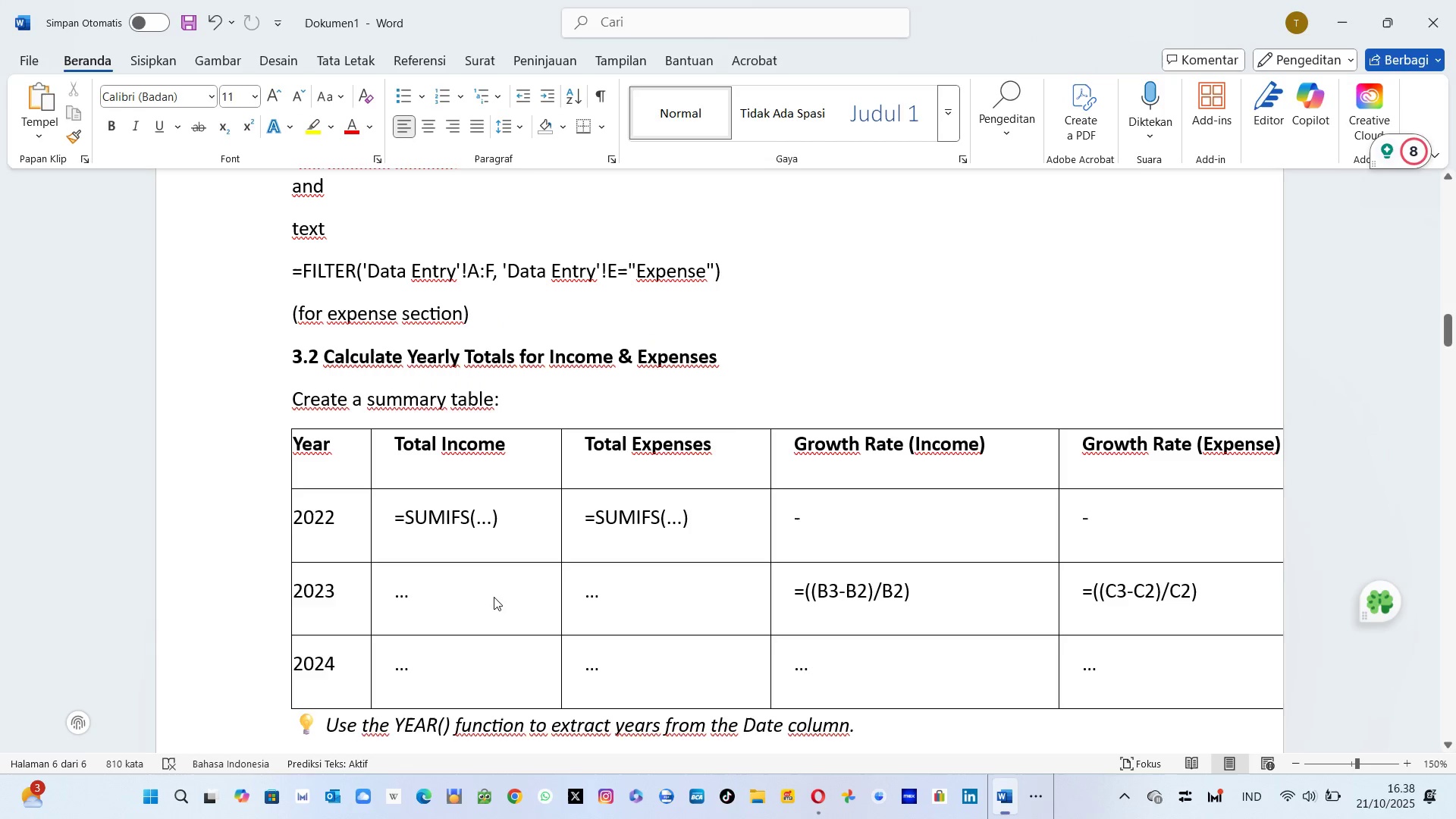 
scroll: coordinate [494, 597], scroll_direction: down, amount: 7.0
 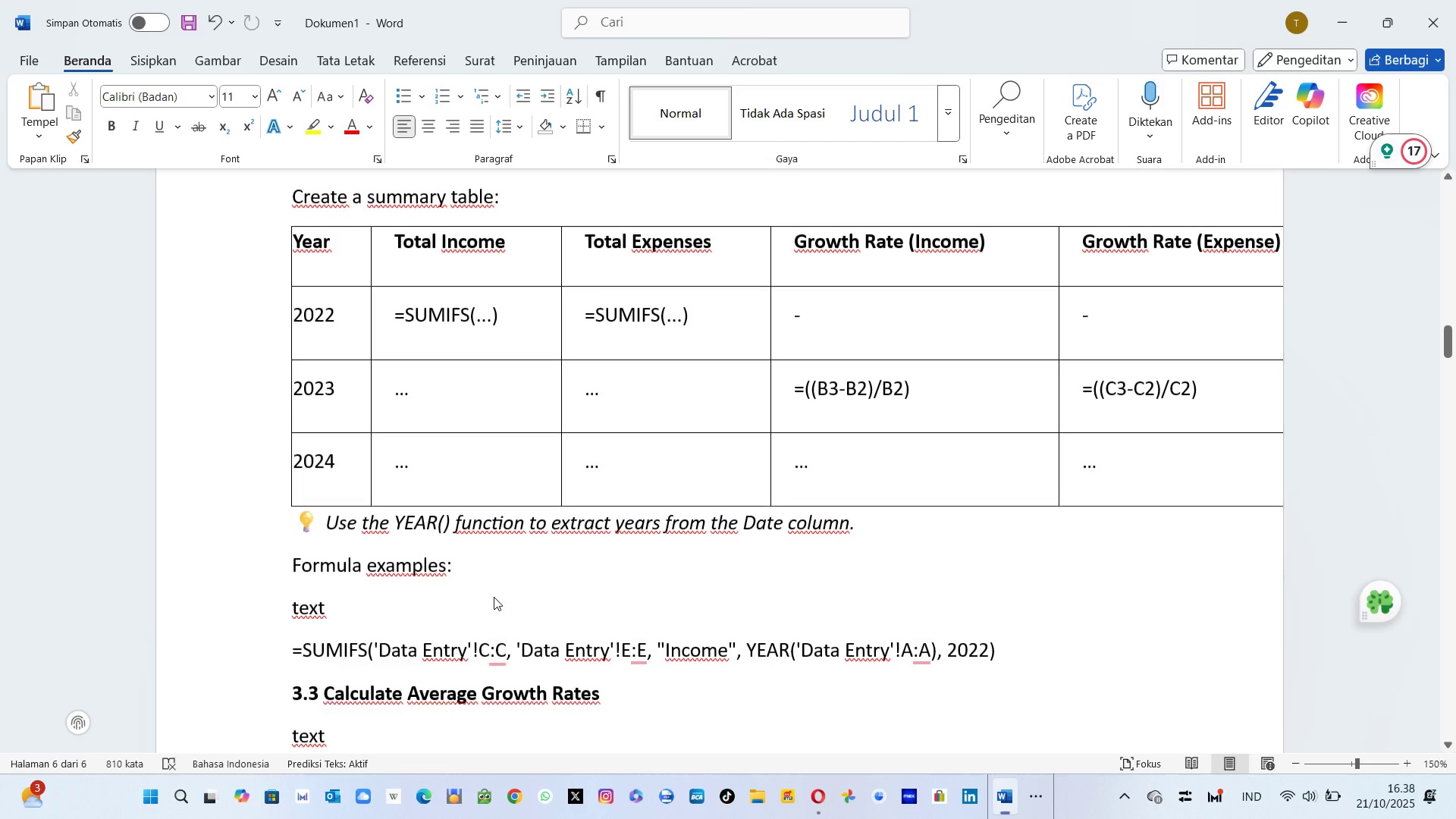 
scroll: coordinate [494, 597], scroll_direction: up, amount: 1.0
 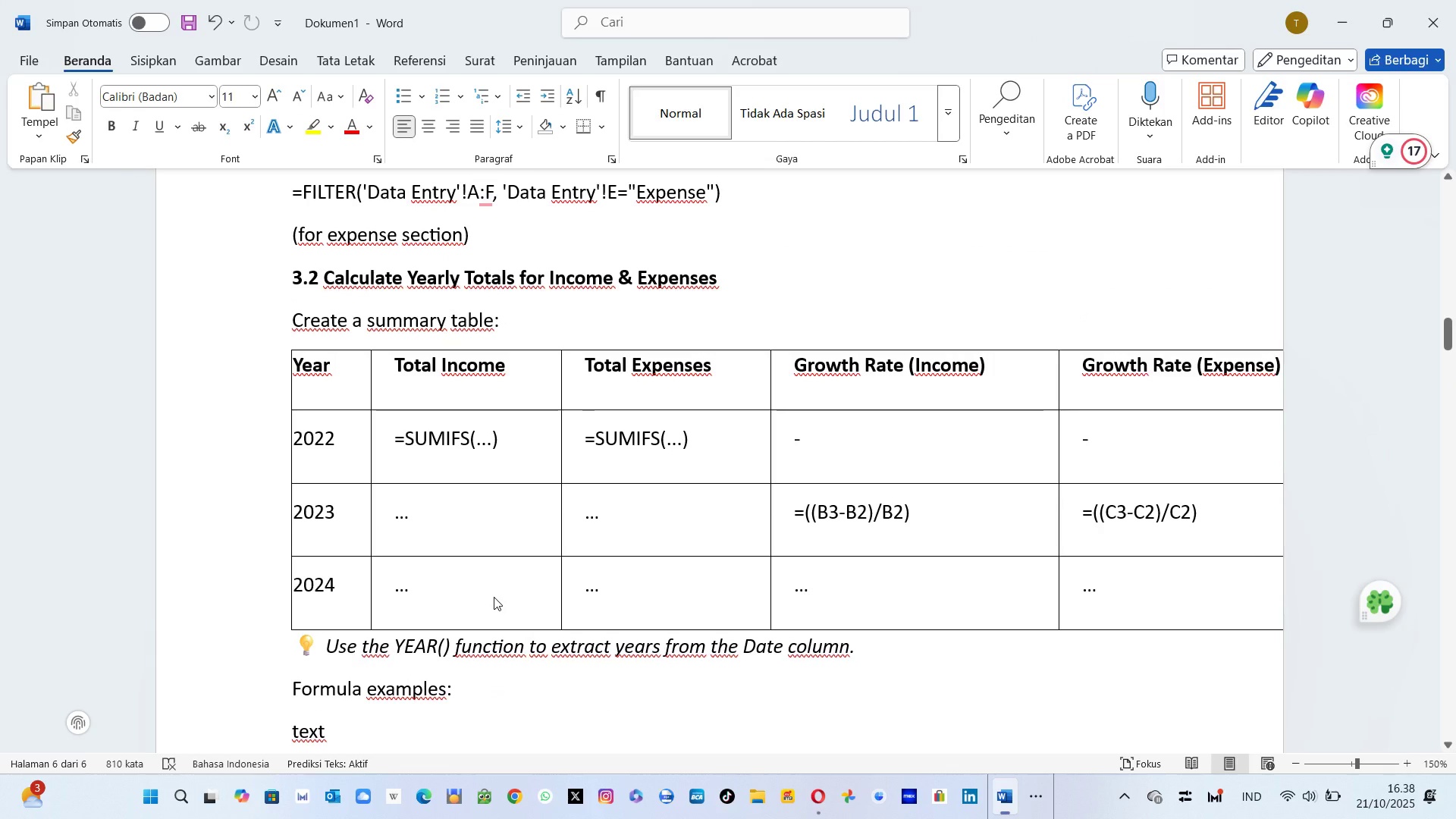 
key(Alt+AltLeft)
 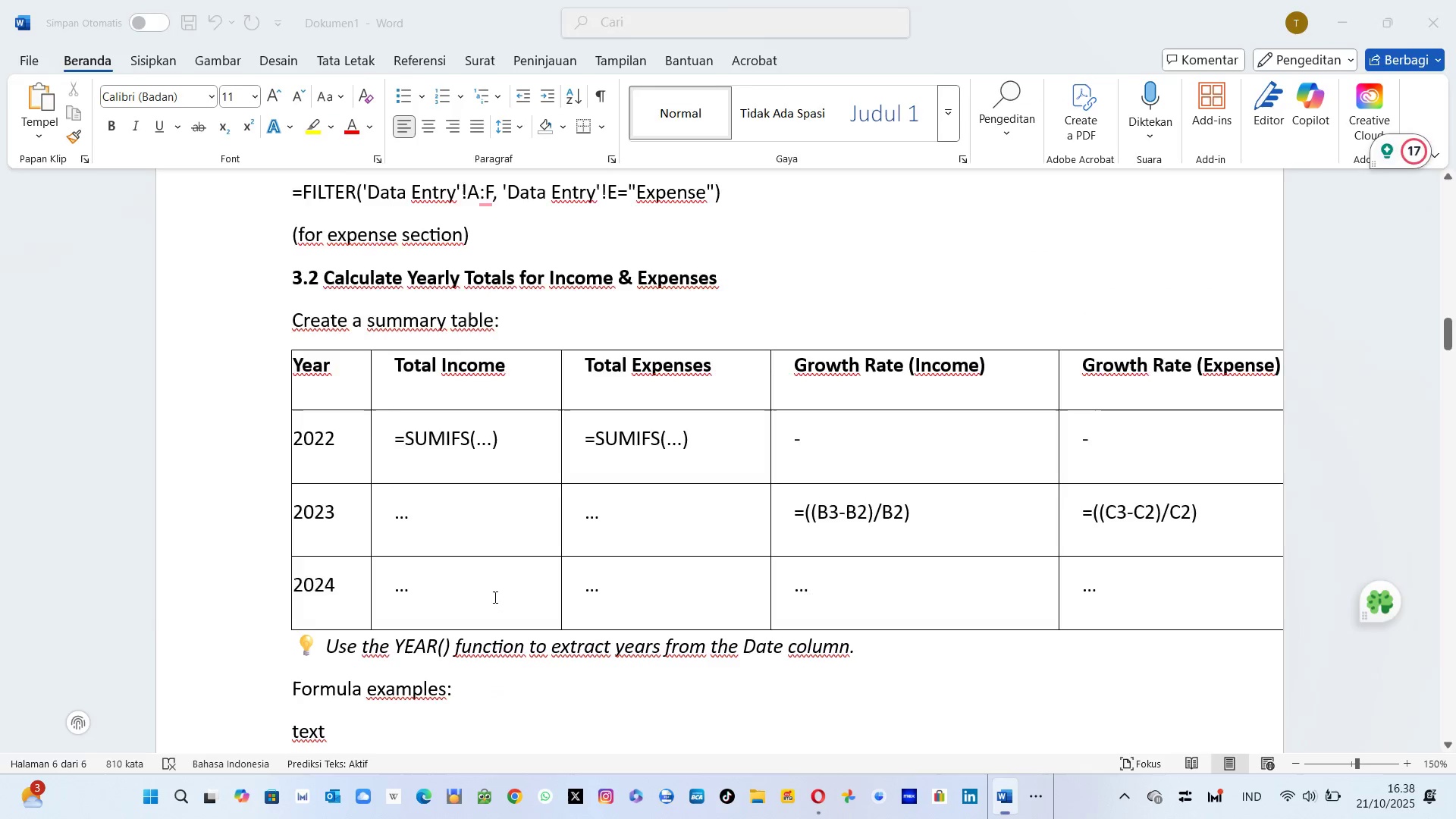 
key(Alt+Tab)
 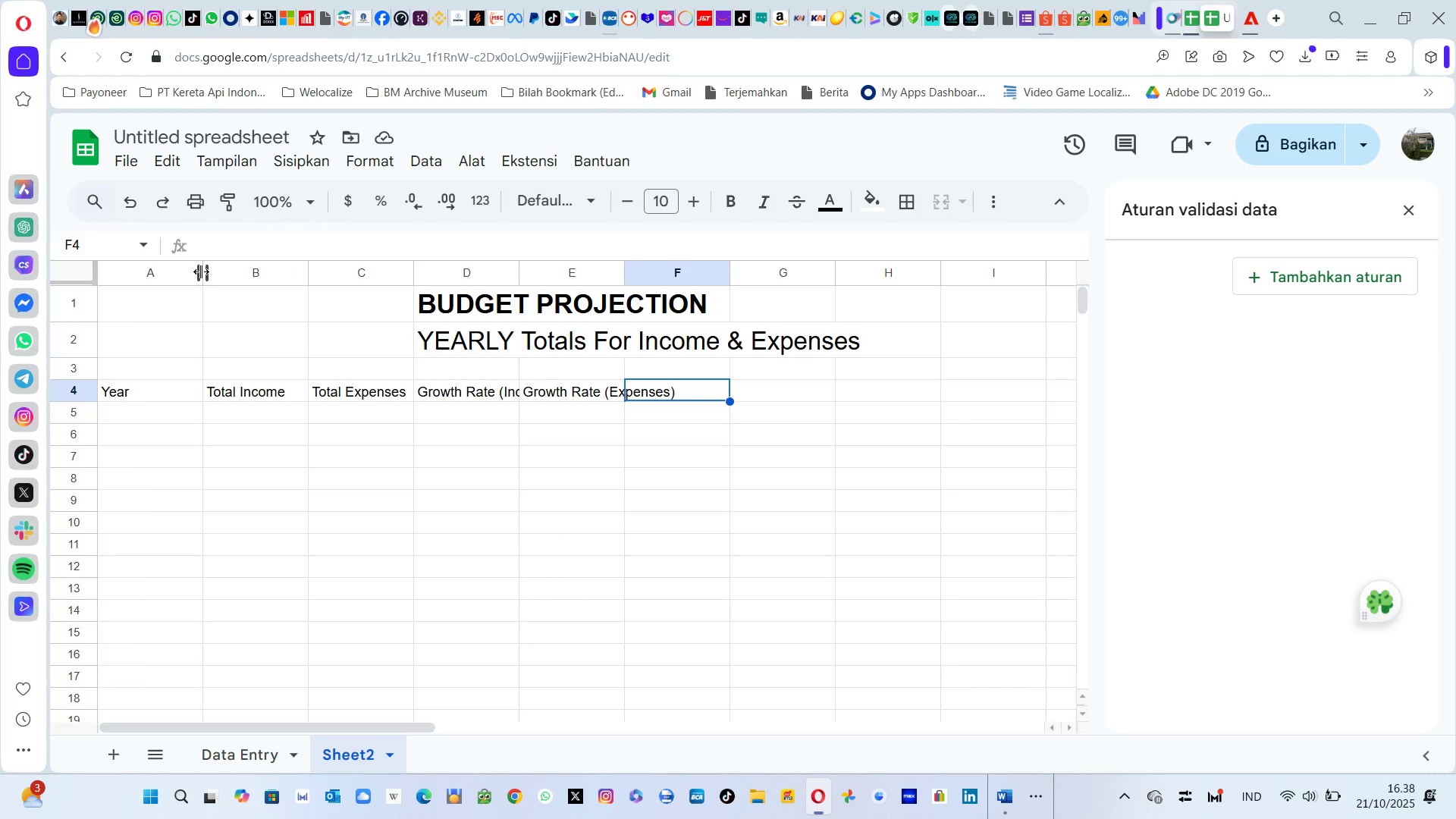 
left_click([201, 271])
 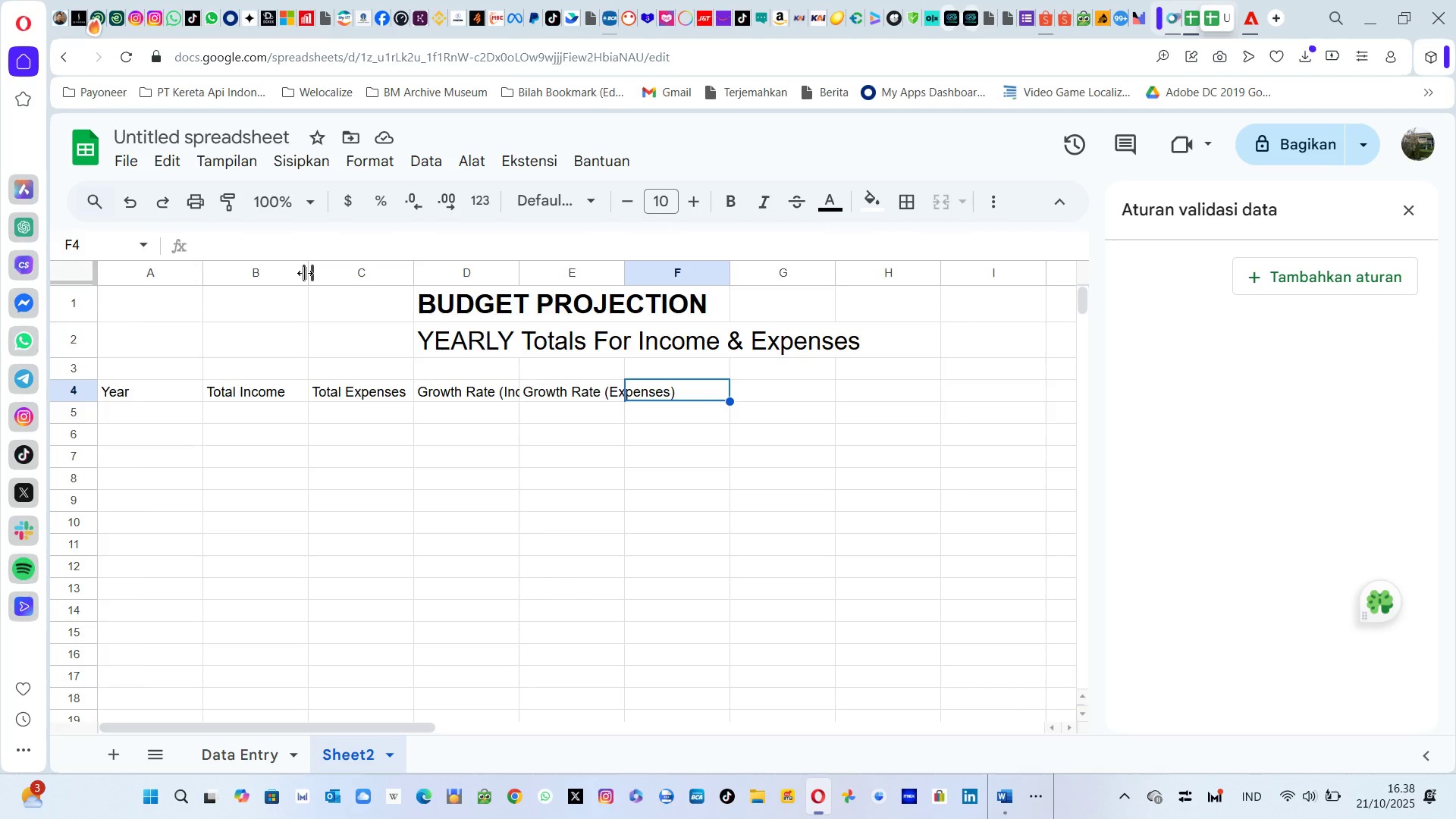 
left_click_drag(start_coordinate=[305, 273], to_coordinate=[410, 278])
 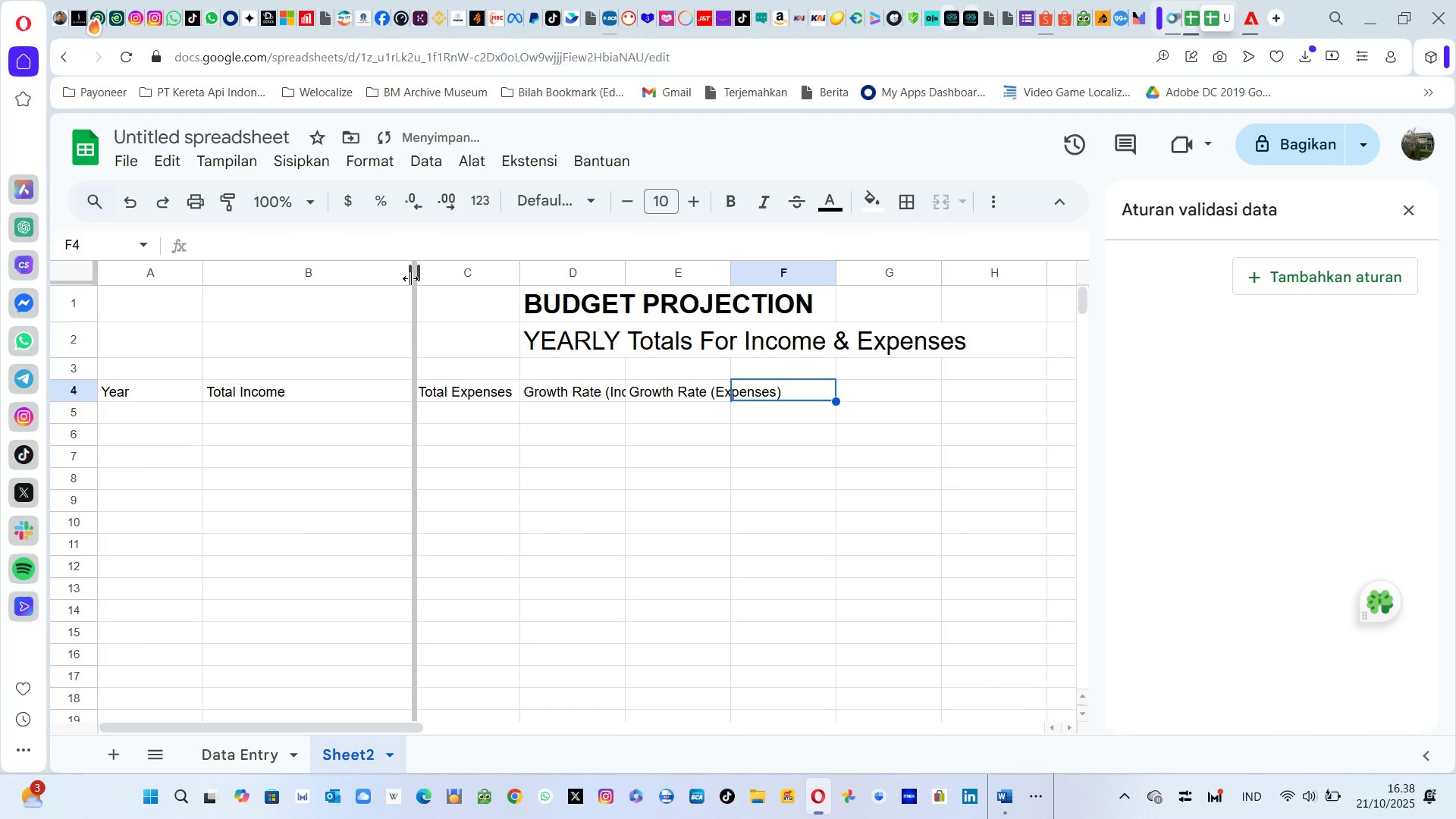 
left_click([410, 278])
 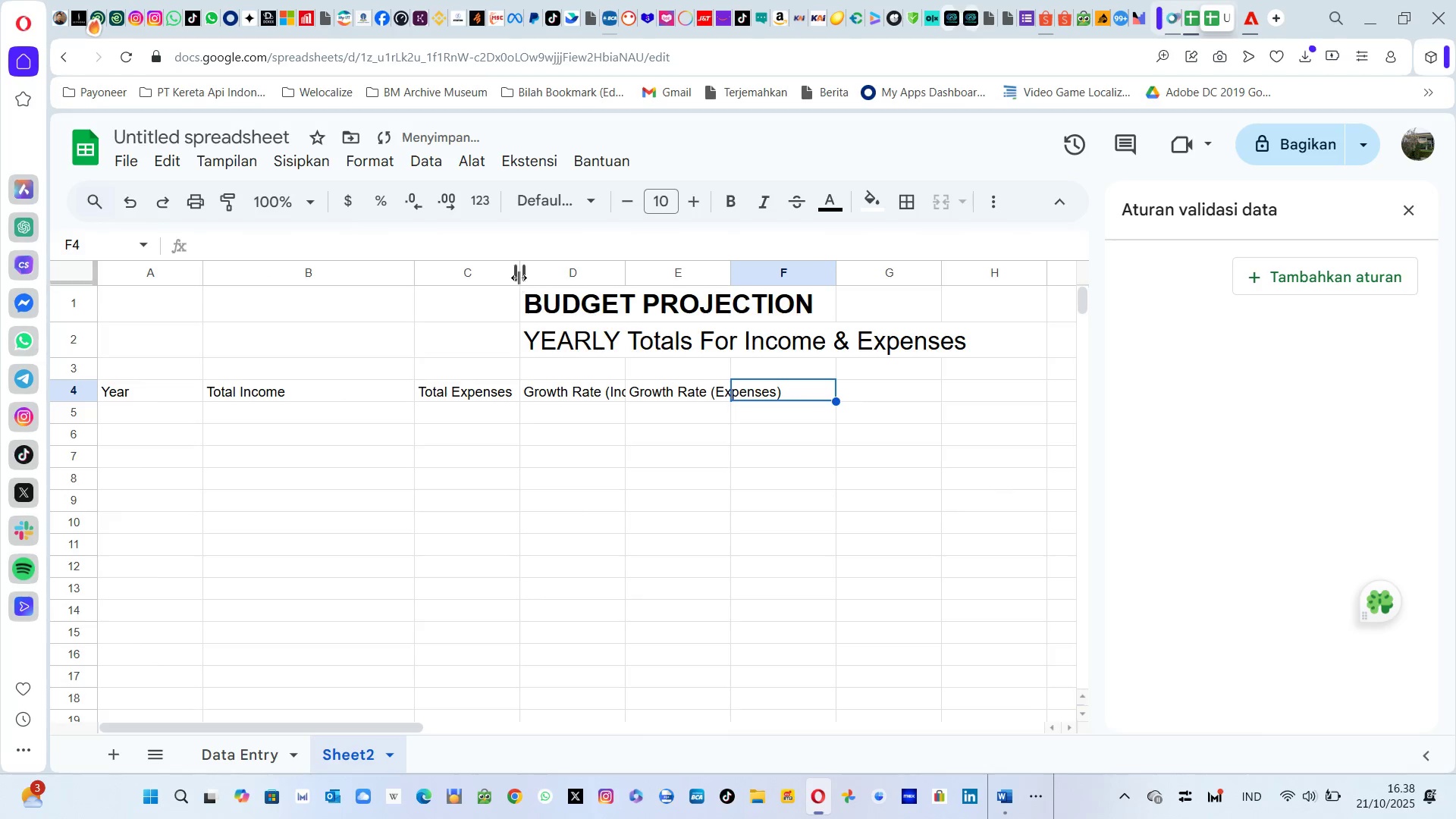 
left_click_drag(start_coordinate=[519, 278], to_coordinate=[625, 281])
 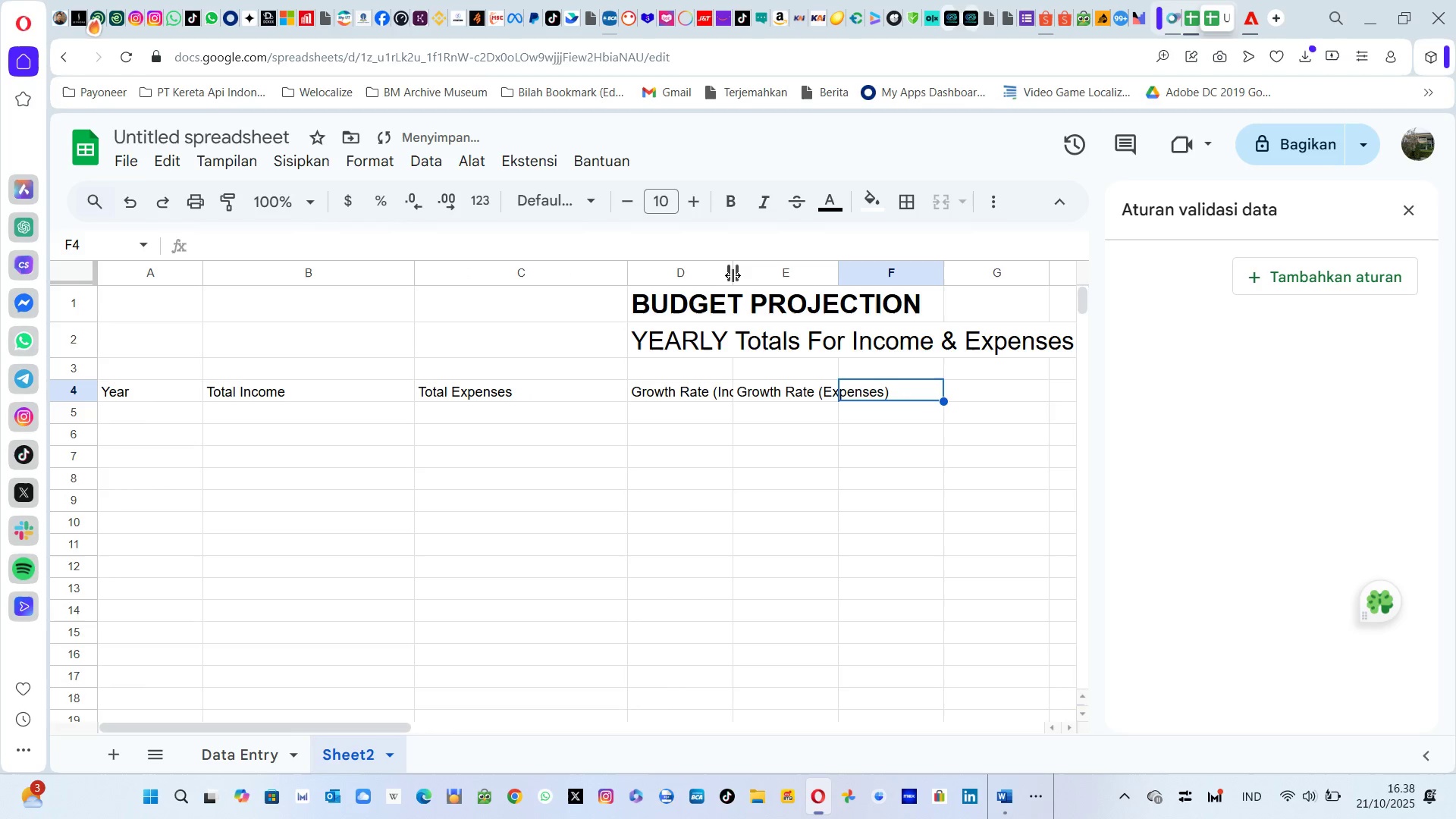 
left_click_drag(start_coordinate=[736, 275], to_coordinate=[843, 290])
 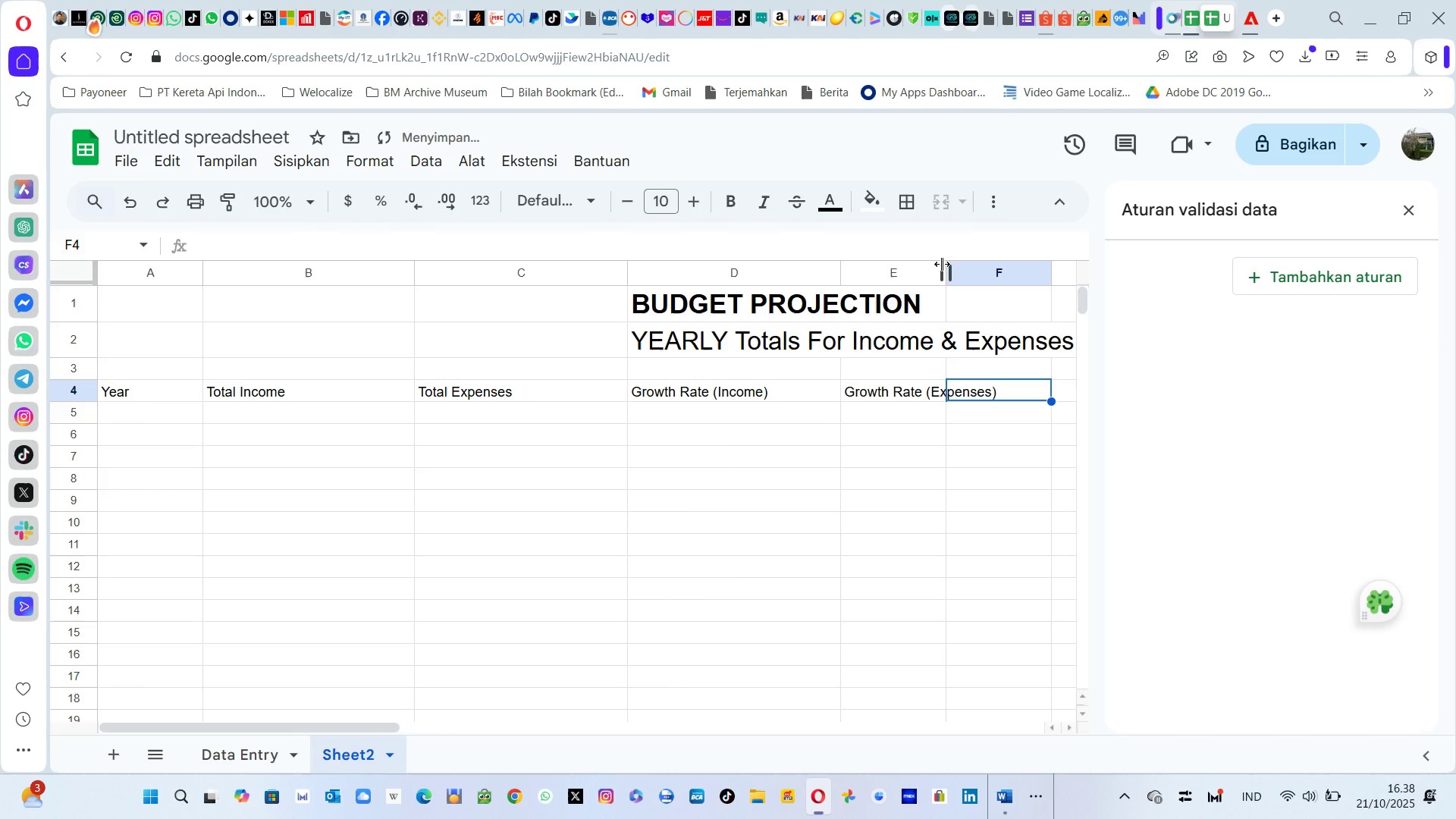 
left_click_drag(start_coordinate=[942, 263], to_coordinate=[985, 290])
 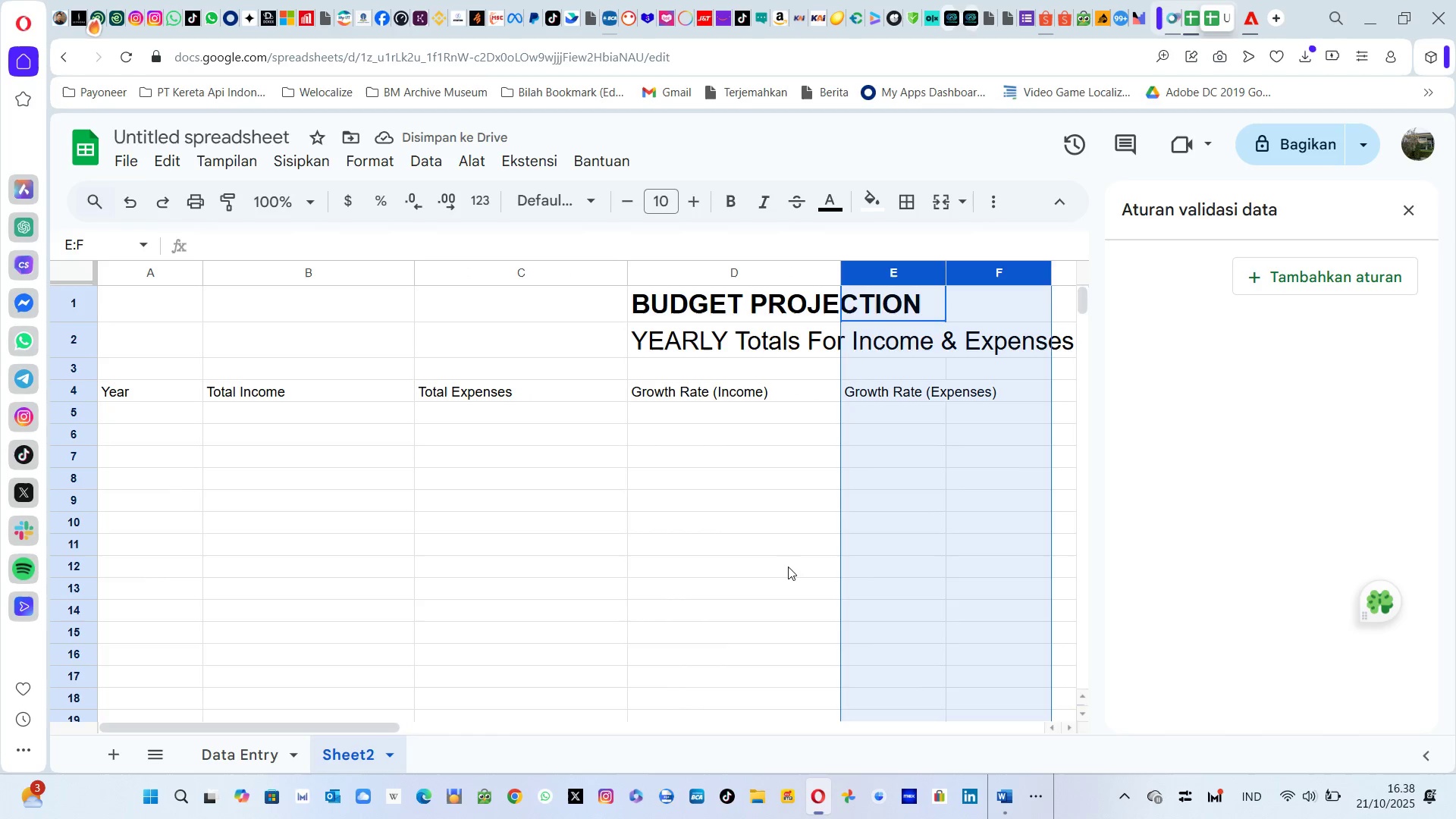 
left_click([752, 557])
 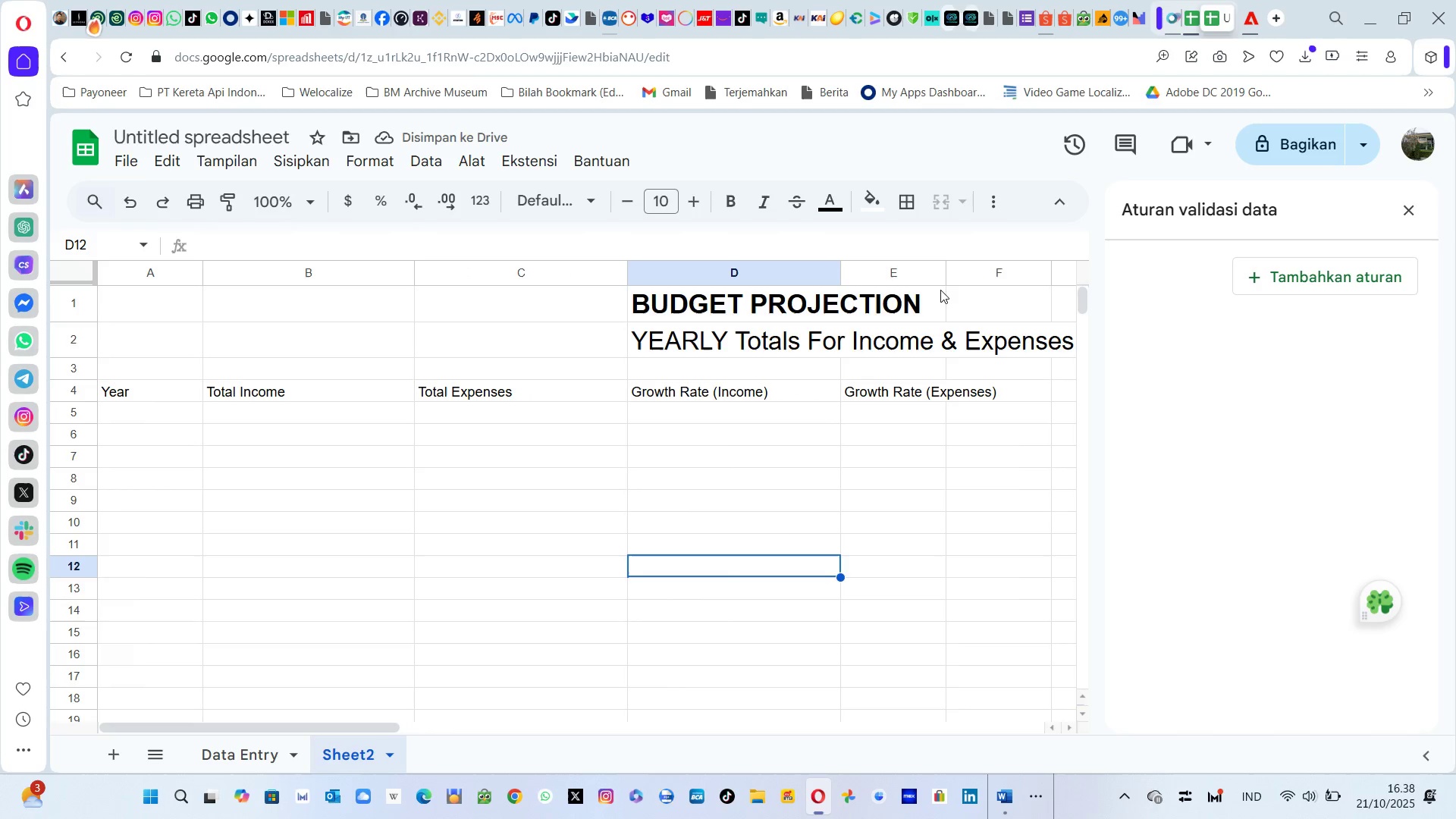 
left_click_drag(start_coordinate=[944, 267], to_coordinate=[1047, 272])
 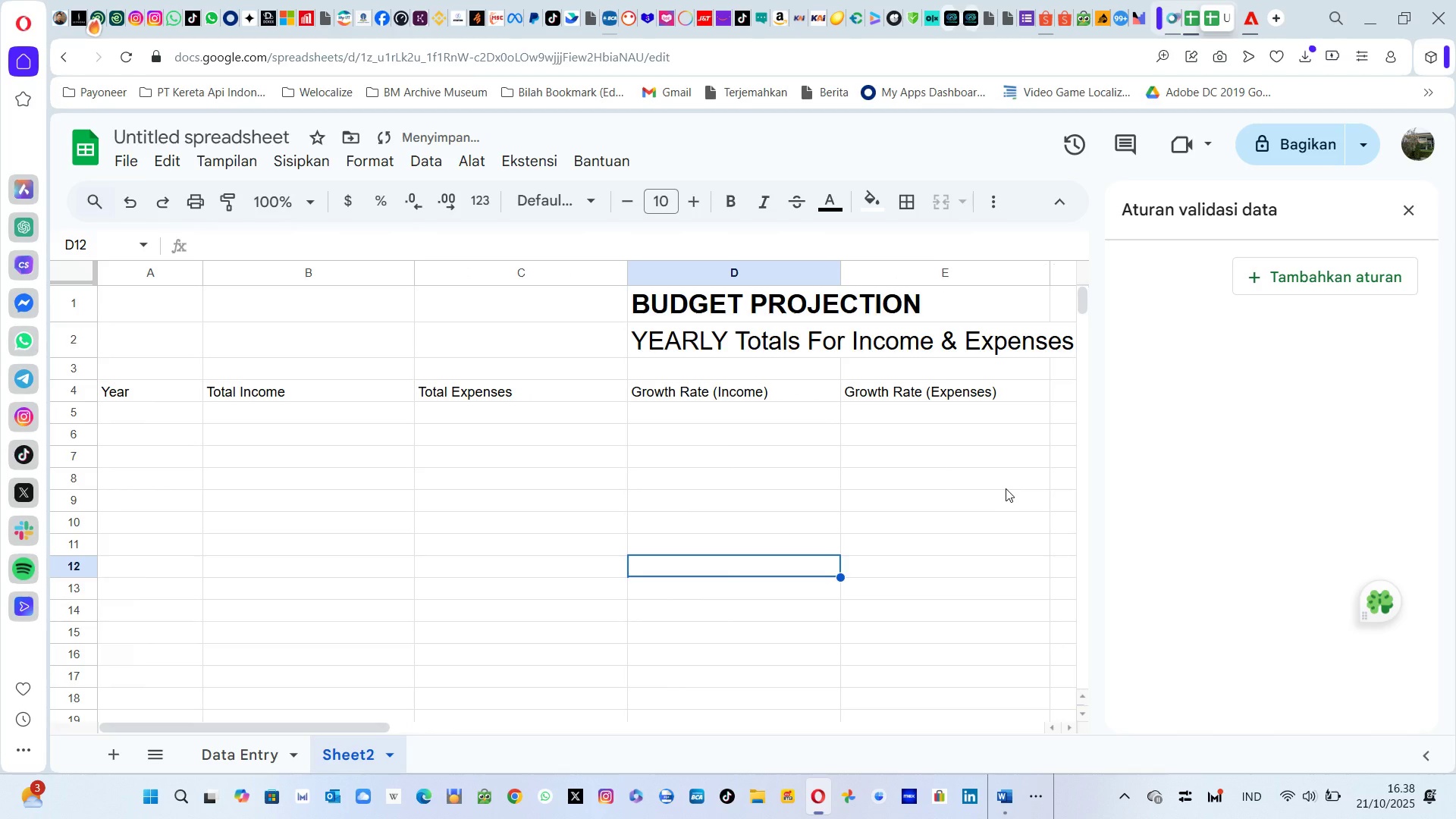 
left_click([966, 483])
 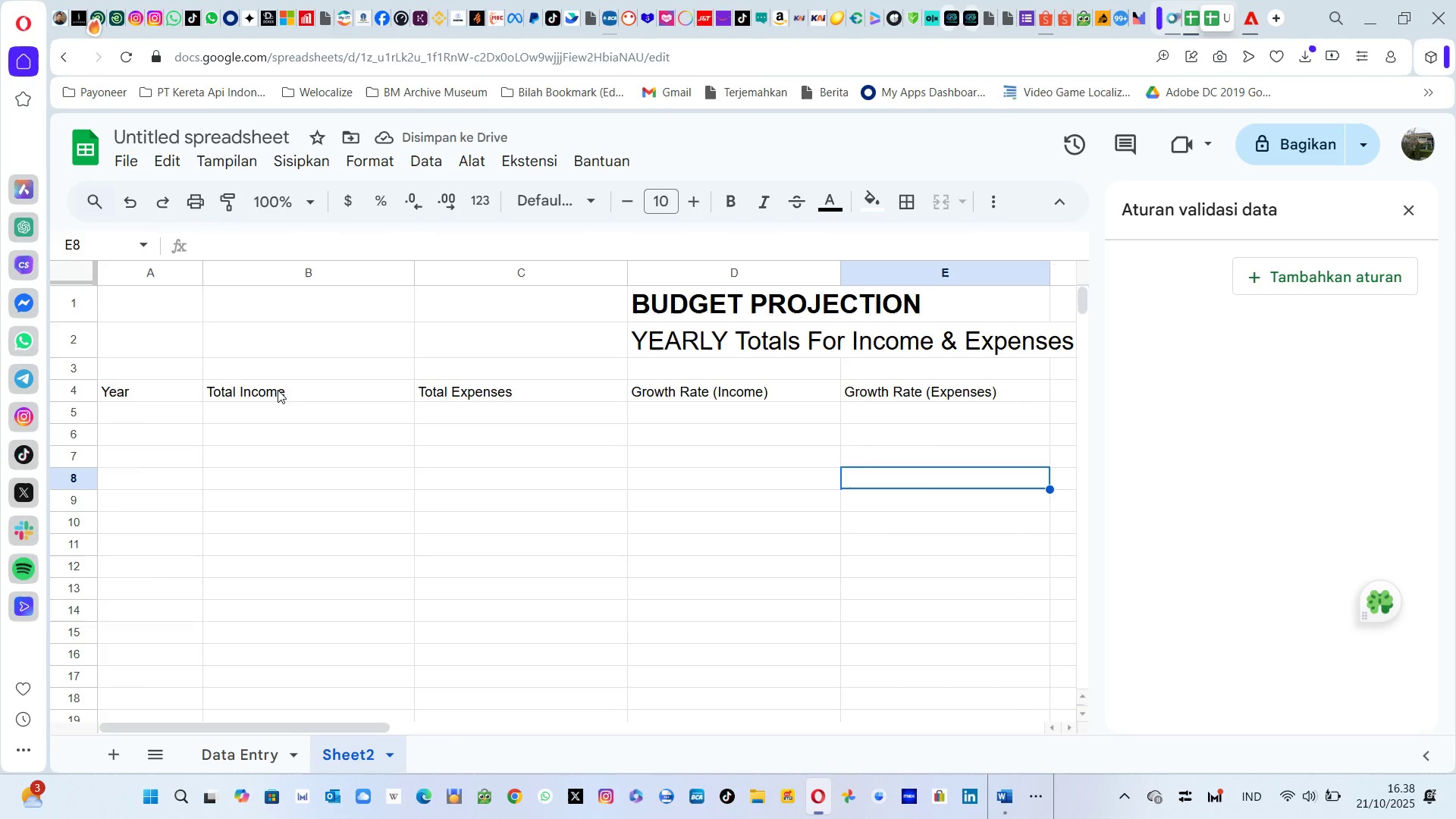 
left_click_drag(start_coordinate=[148, 390], to_coordinate=[912, 385])
 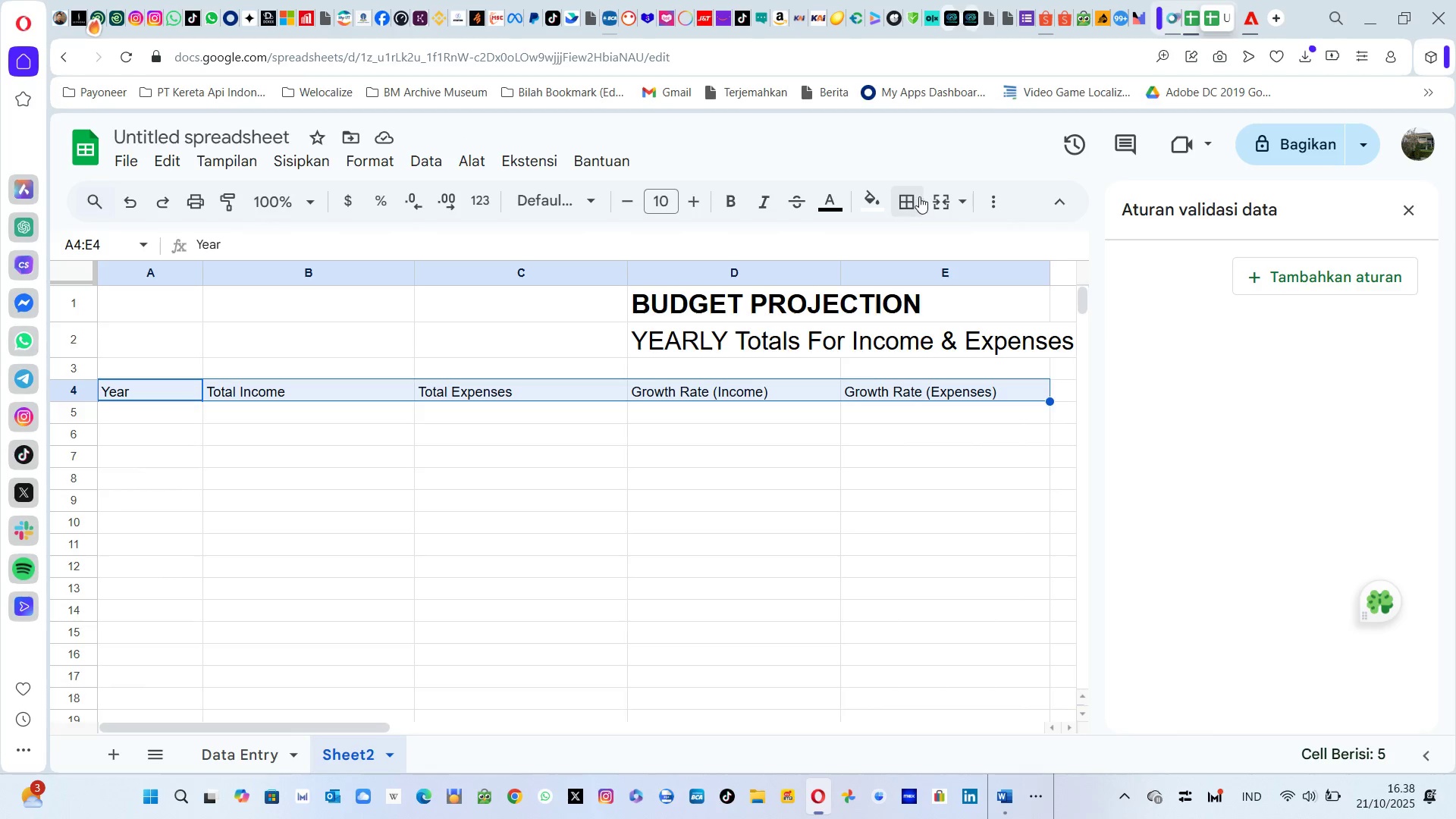 
left_click([919, 196])
 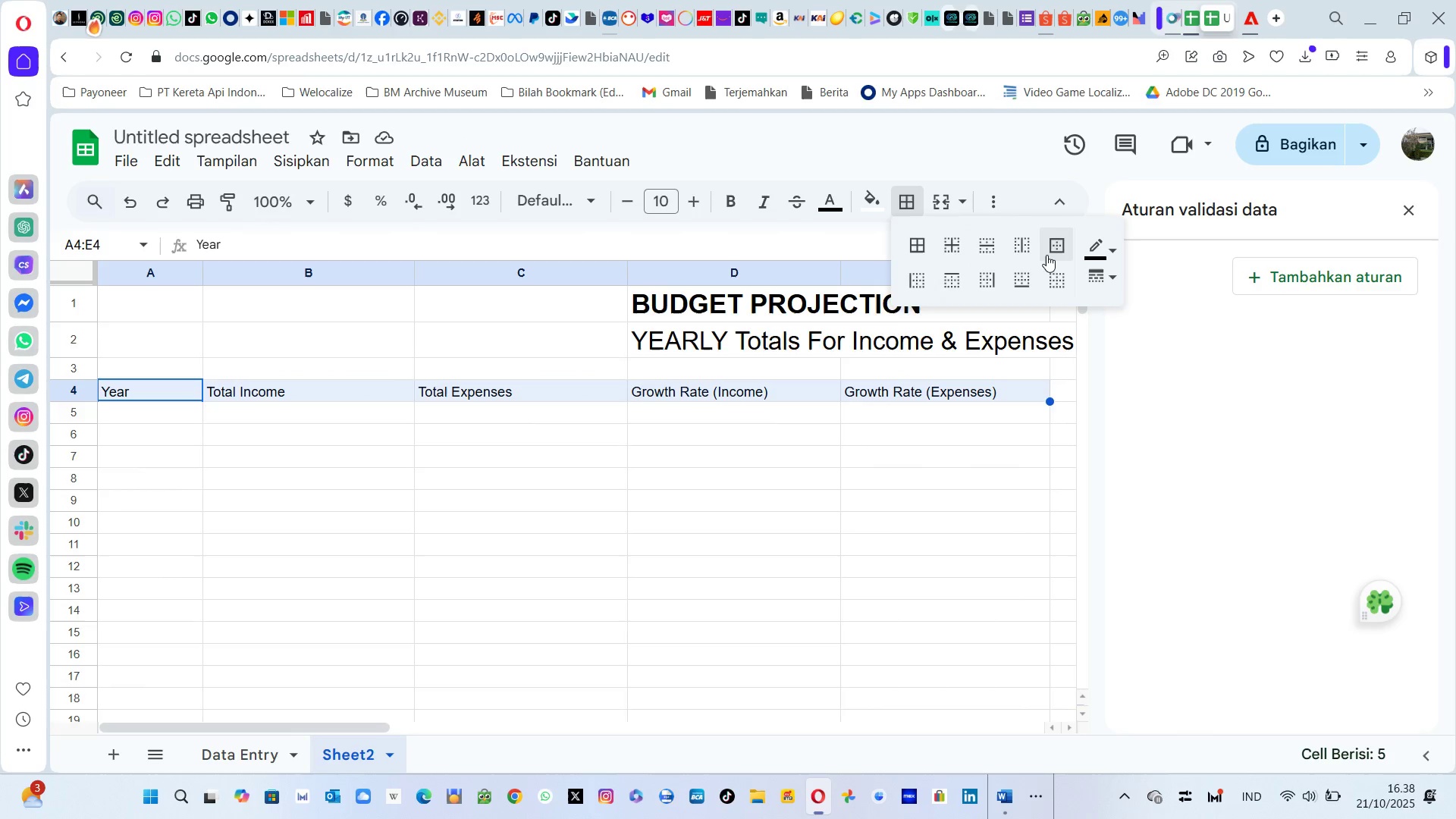 
left_click([1050, 253])
 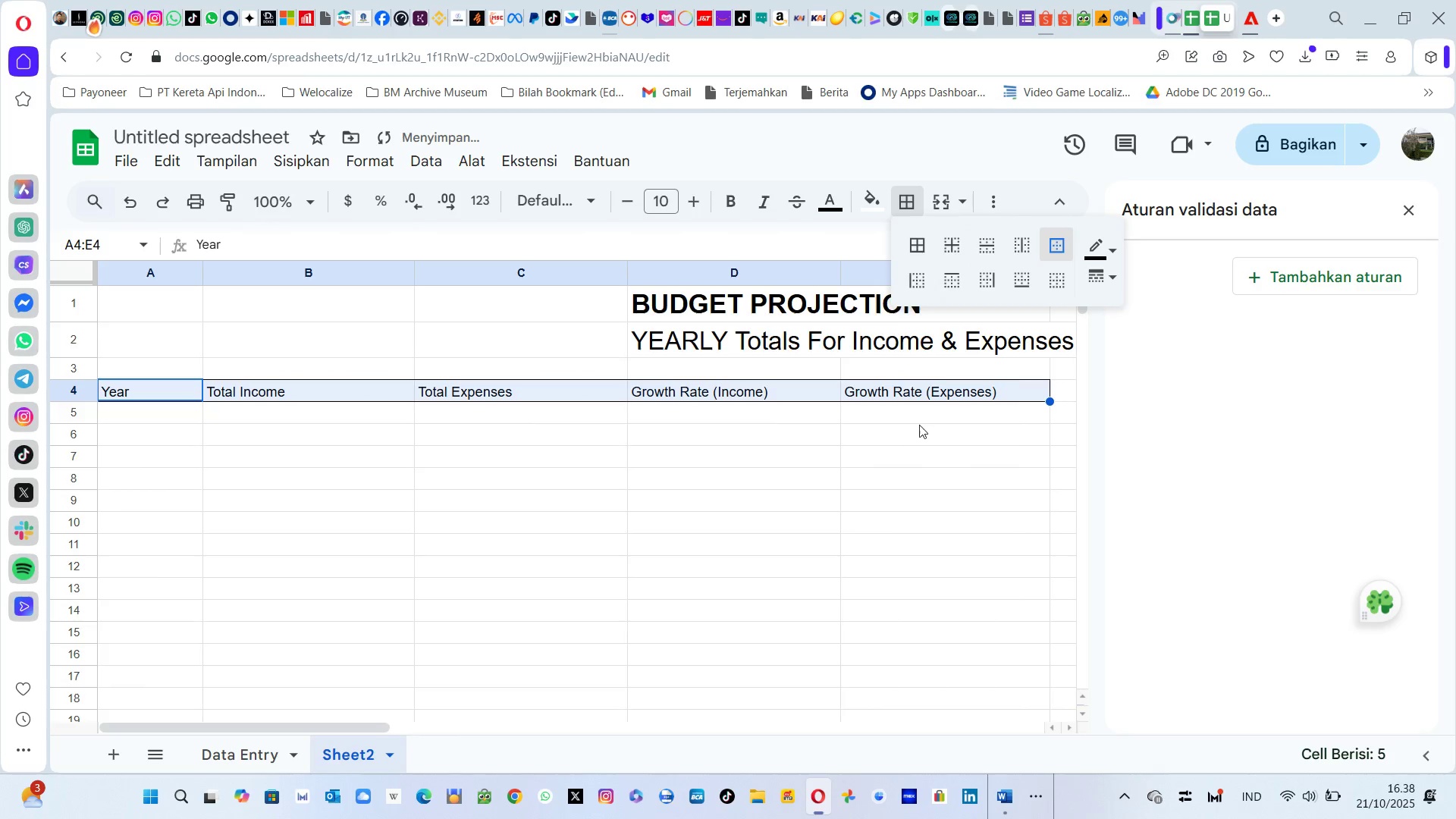 
left_click([857, 453])
 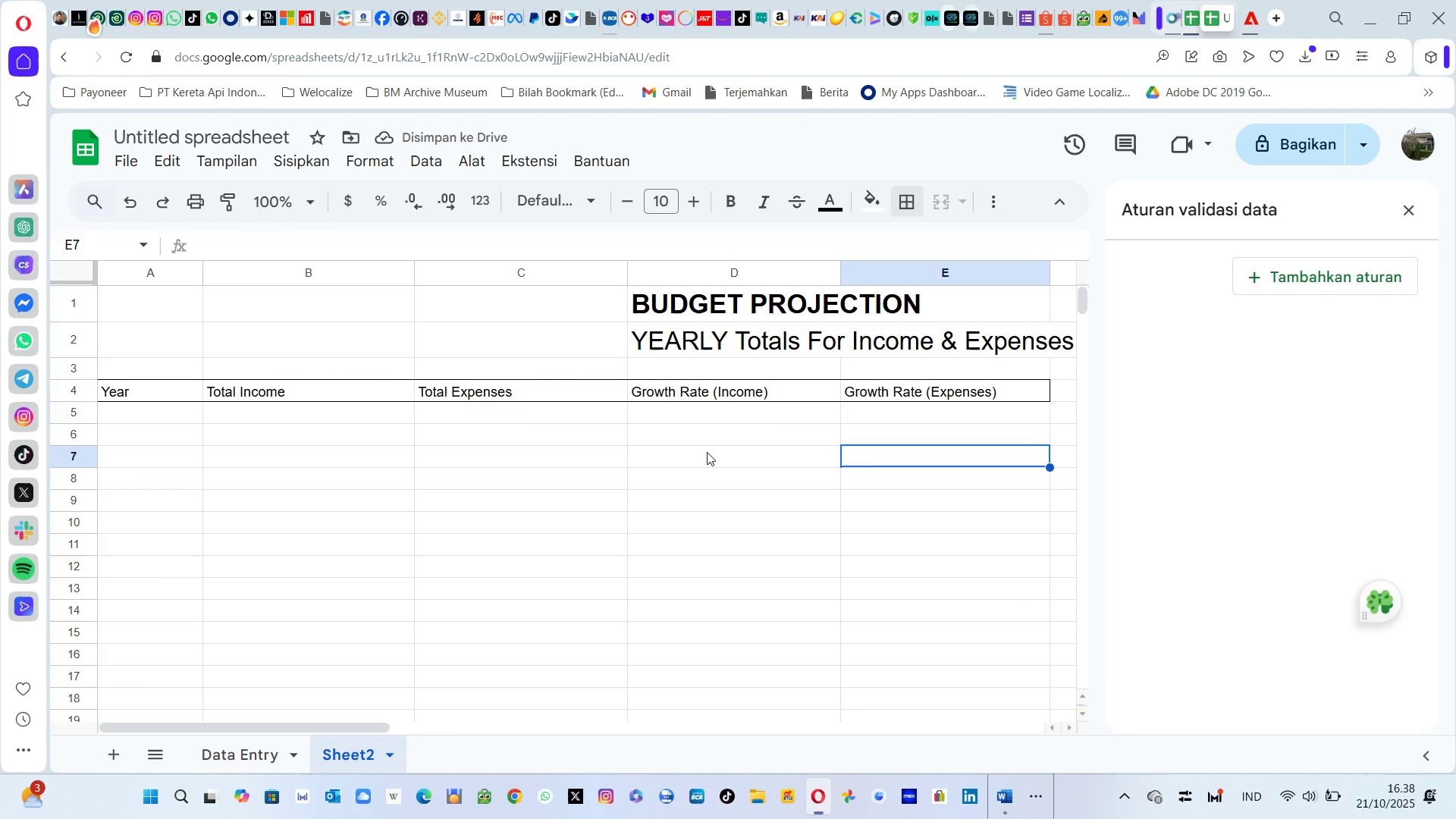 
key(Alt+Tab)
 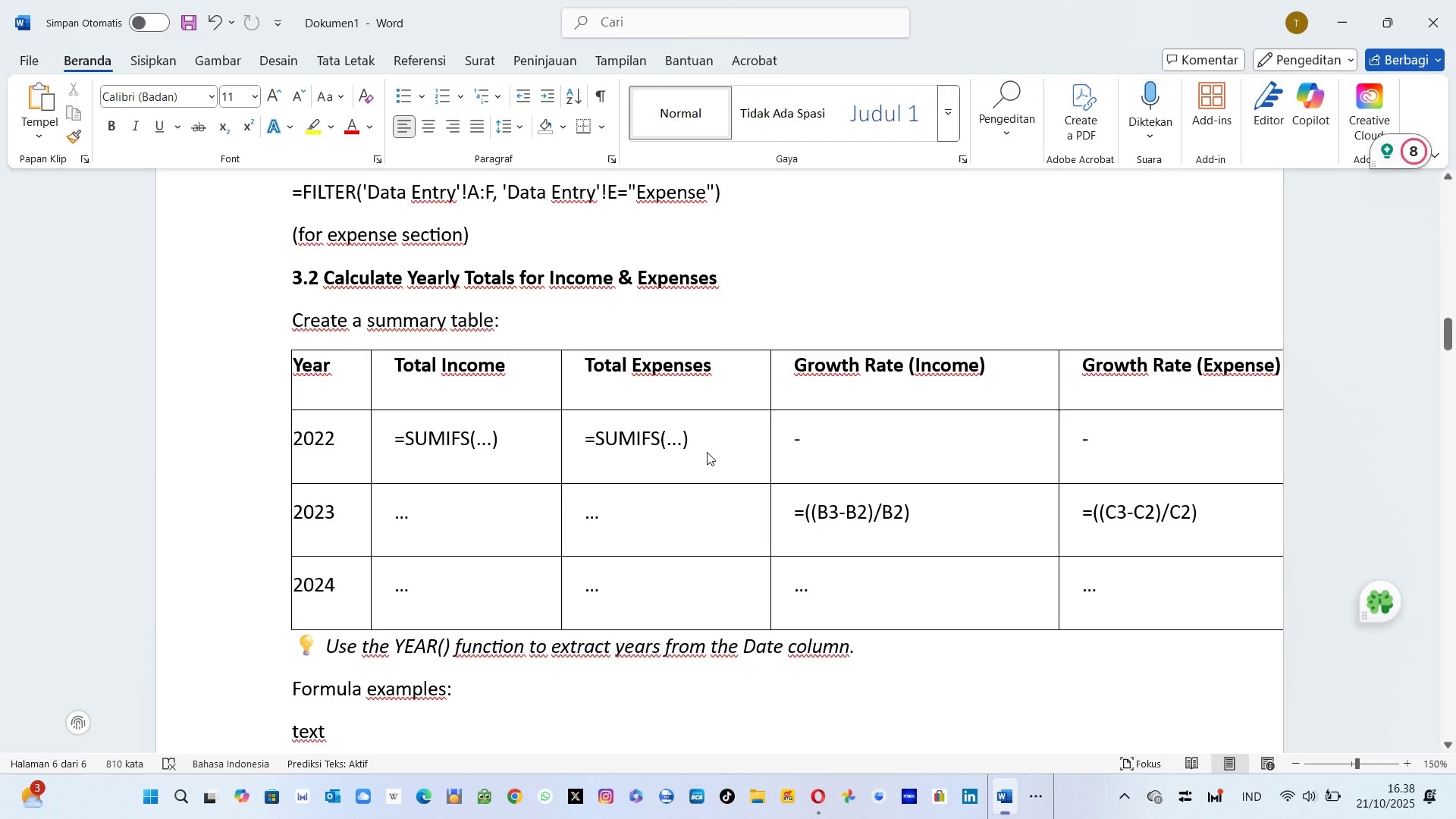 
key(Alt+AltLeft)
 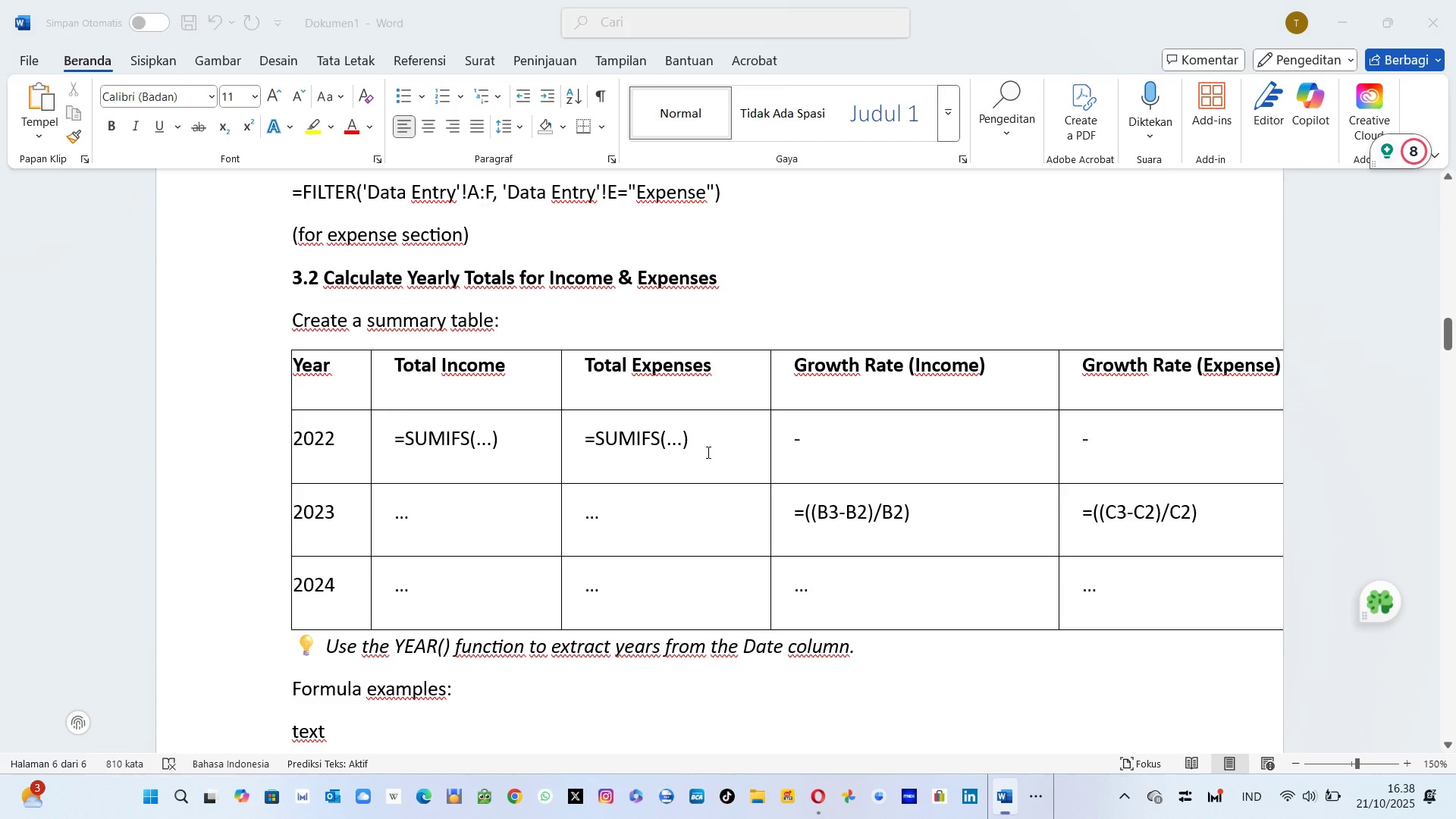 
key(Alt+Tab)
 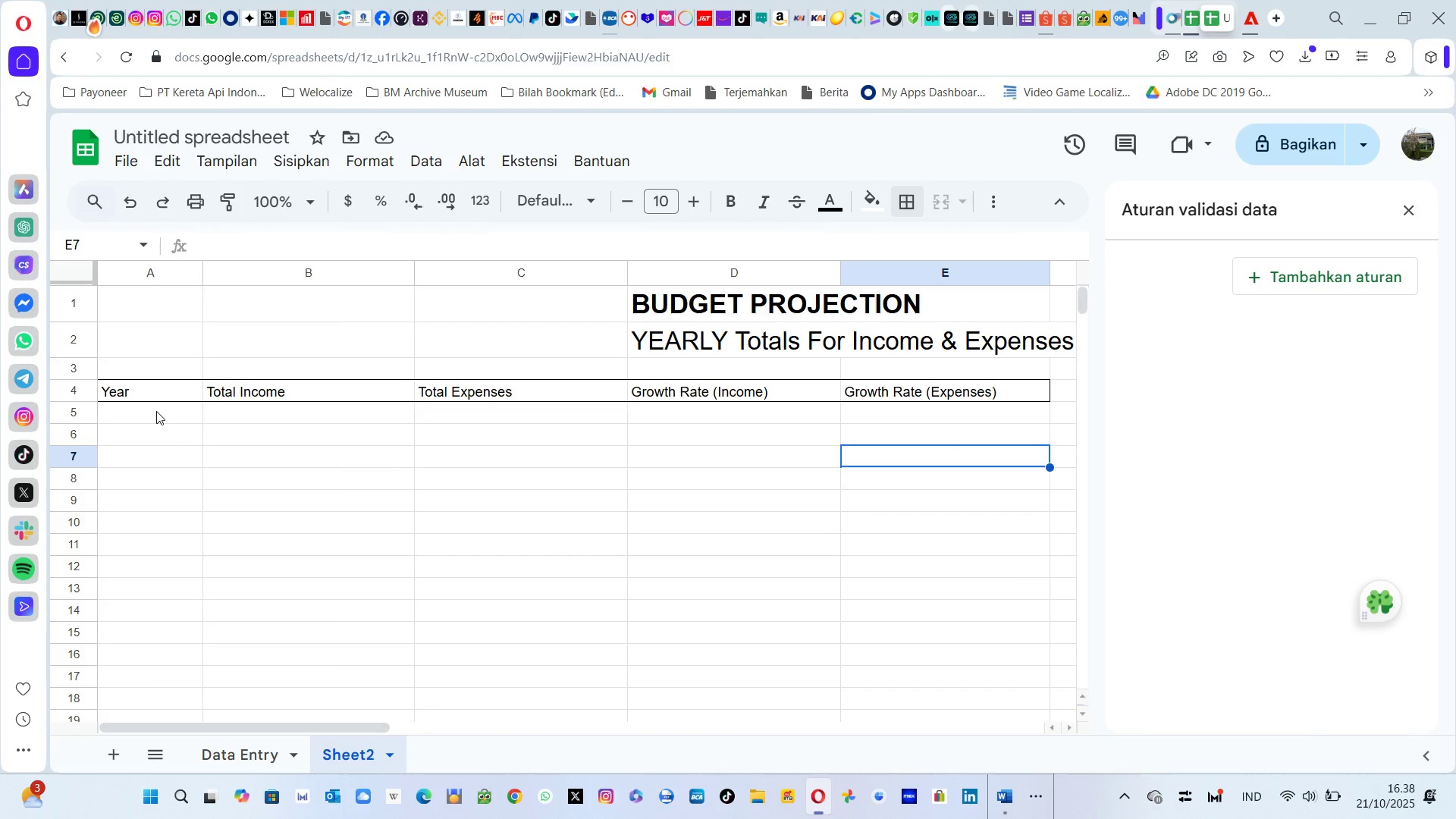 
left_click([156, 411])
 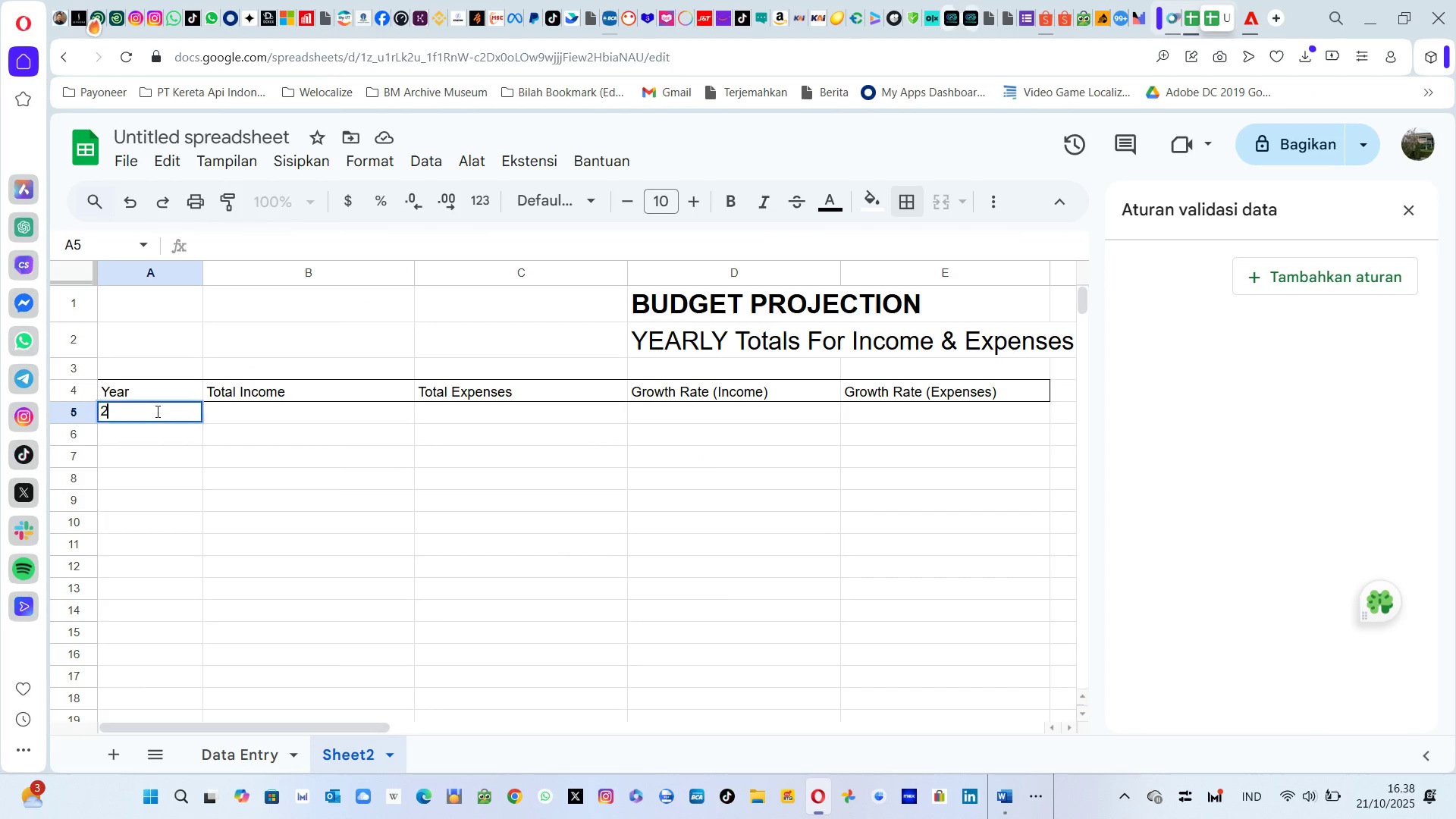 
type(2002)
 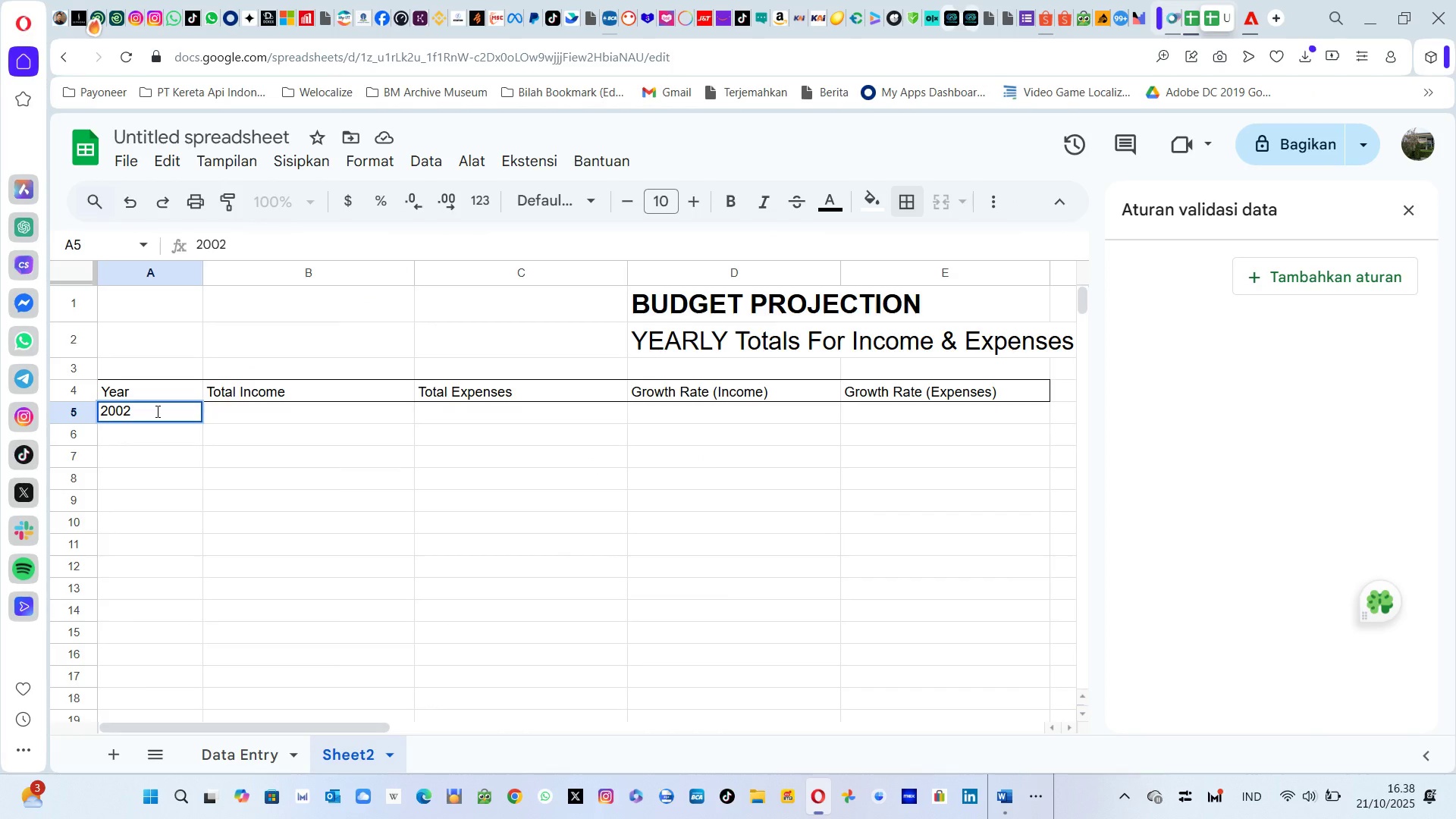 
key(Enter)
 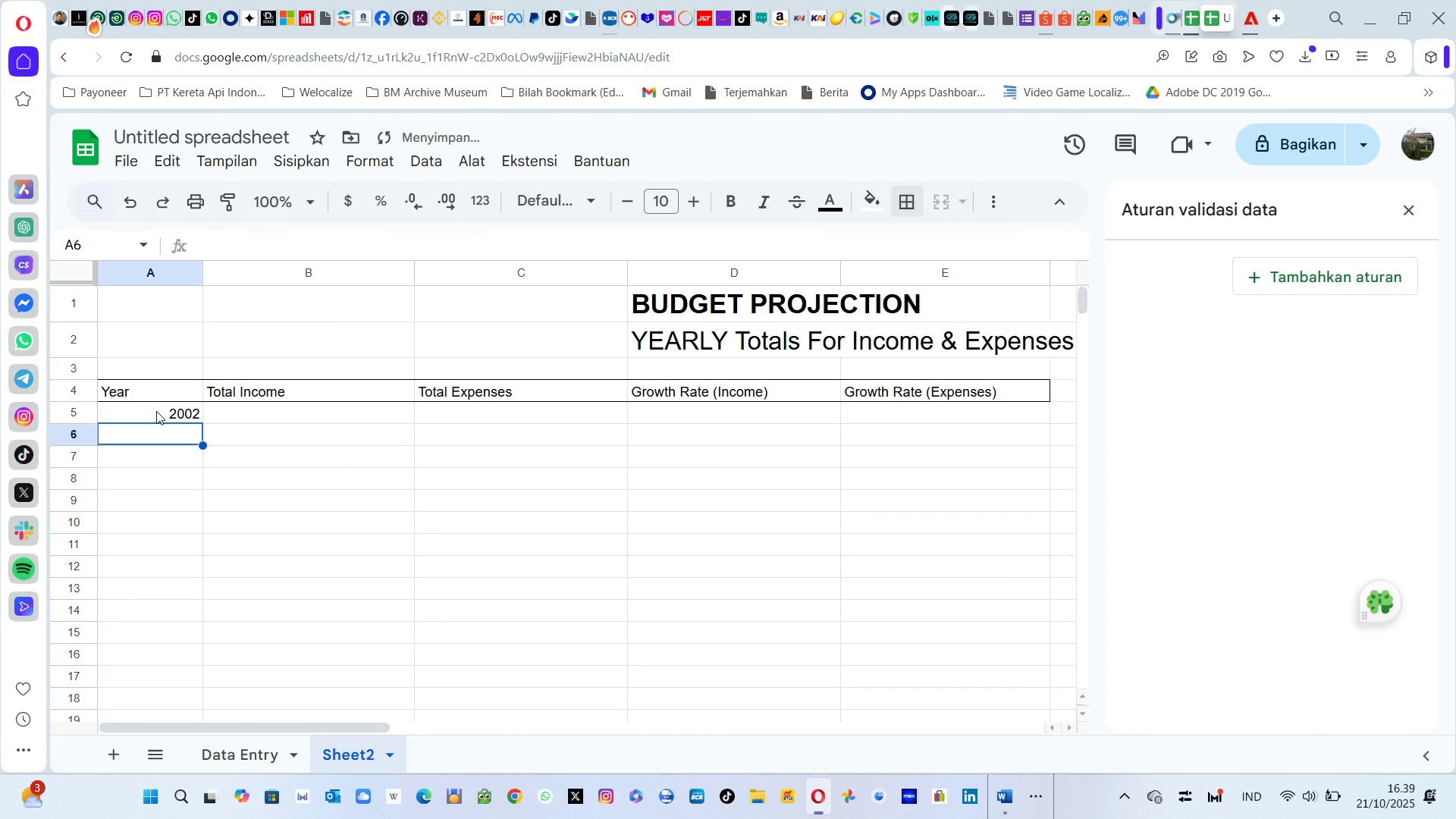 
type(200)
 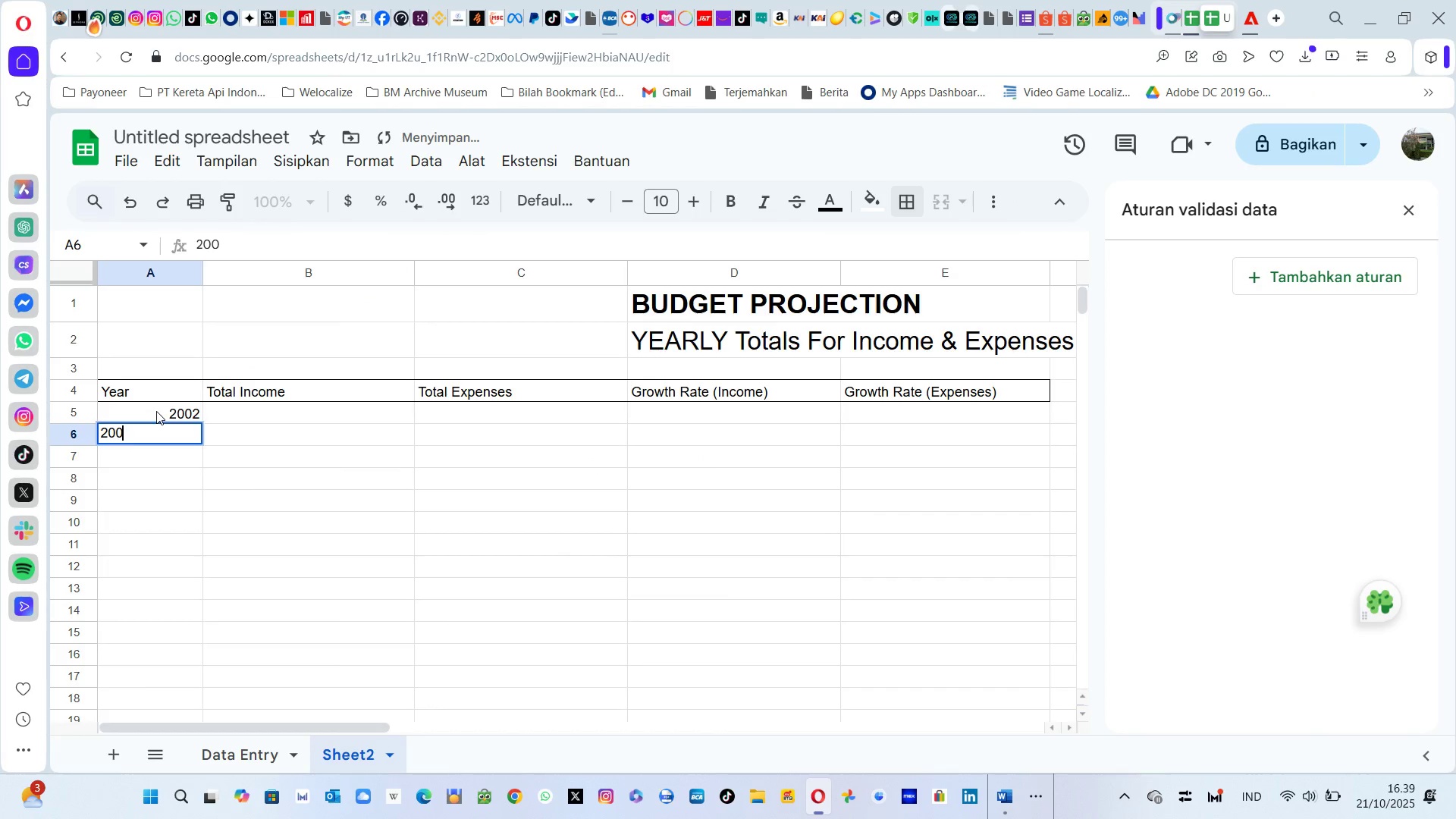 
key(Alt+AltLeft)
 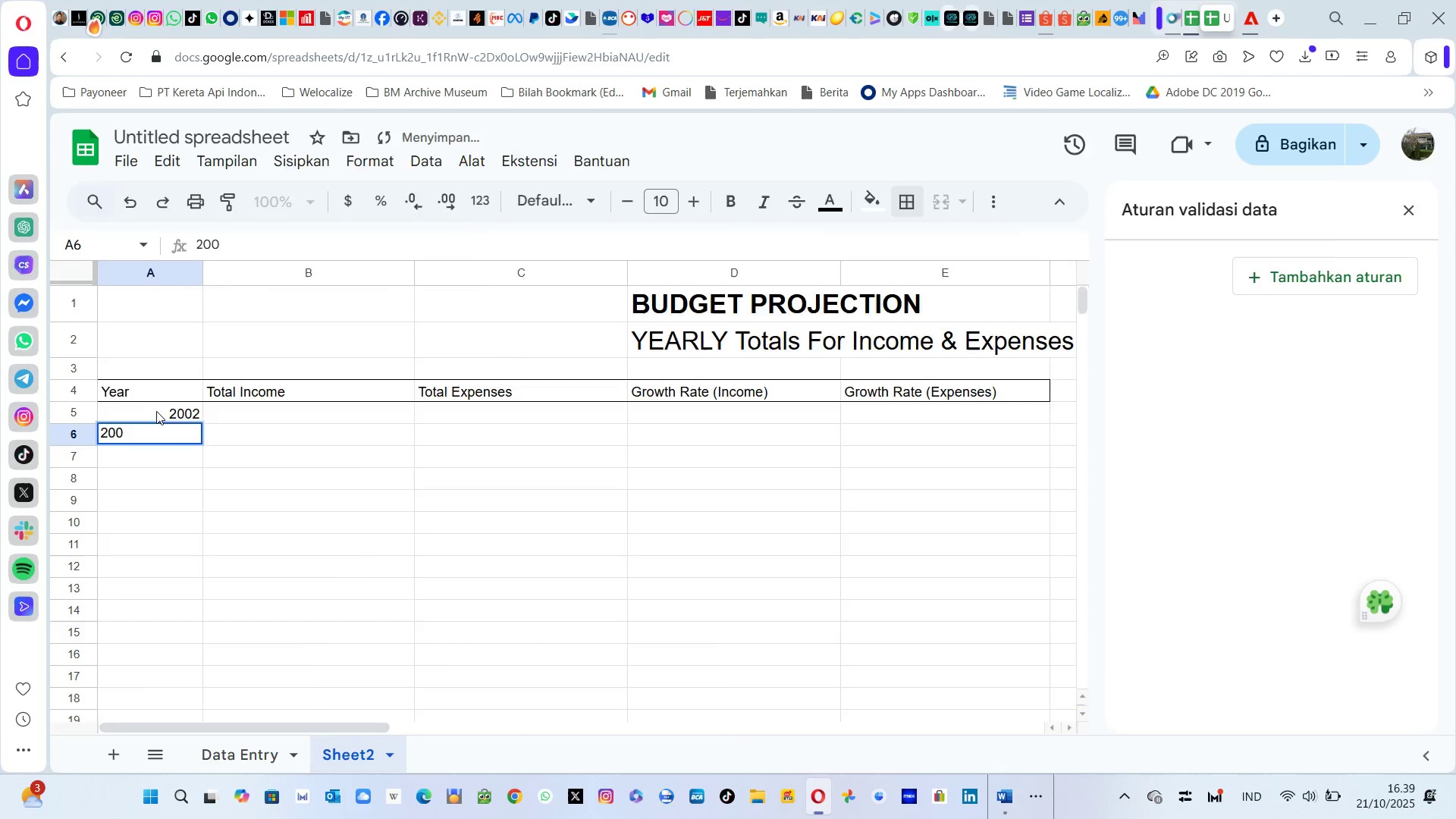 
key(Alt+Tab)
 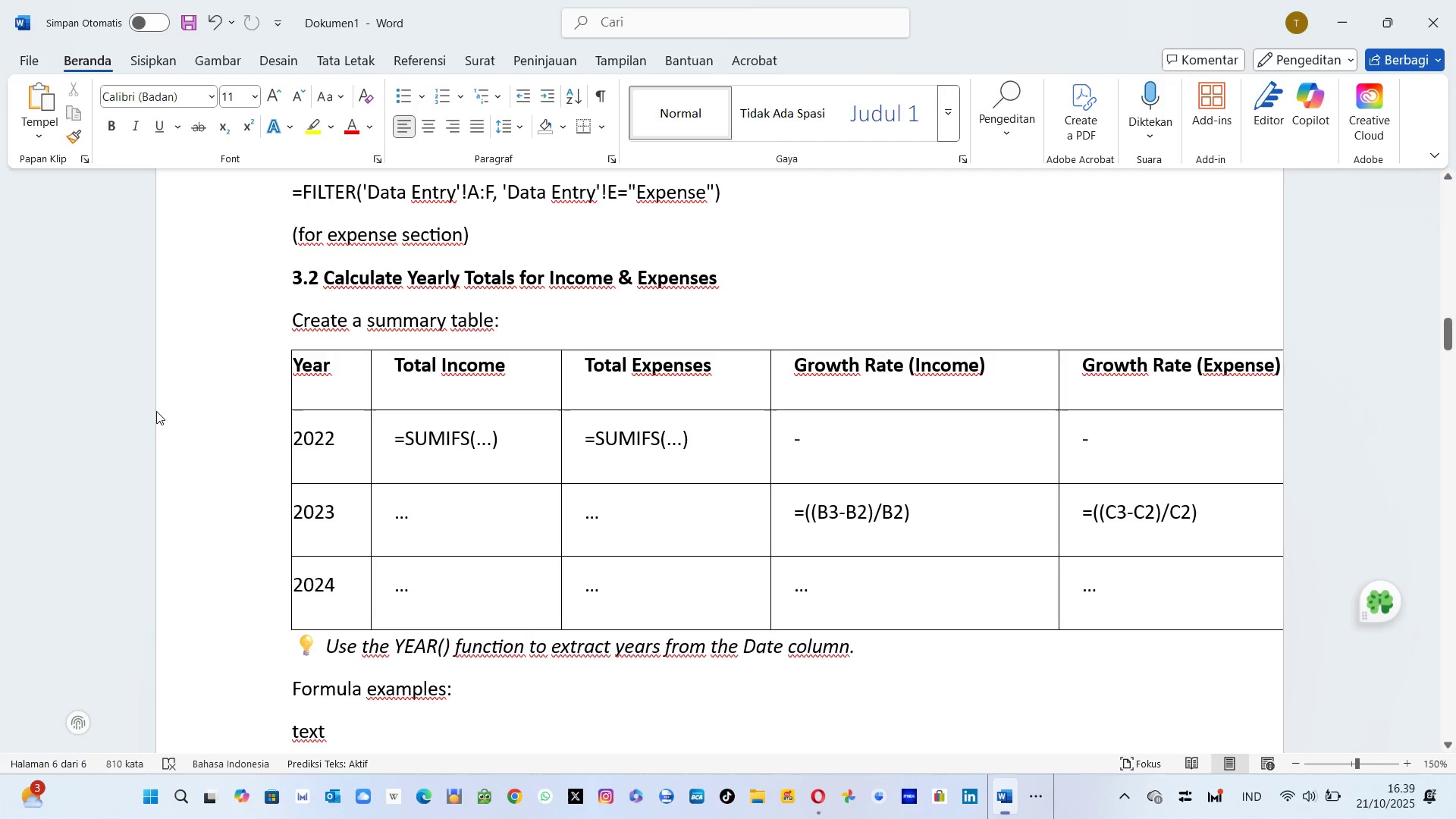 
key(Alt+AltLeft)
 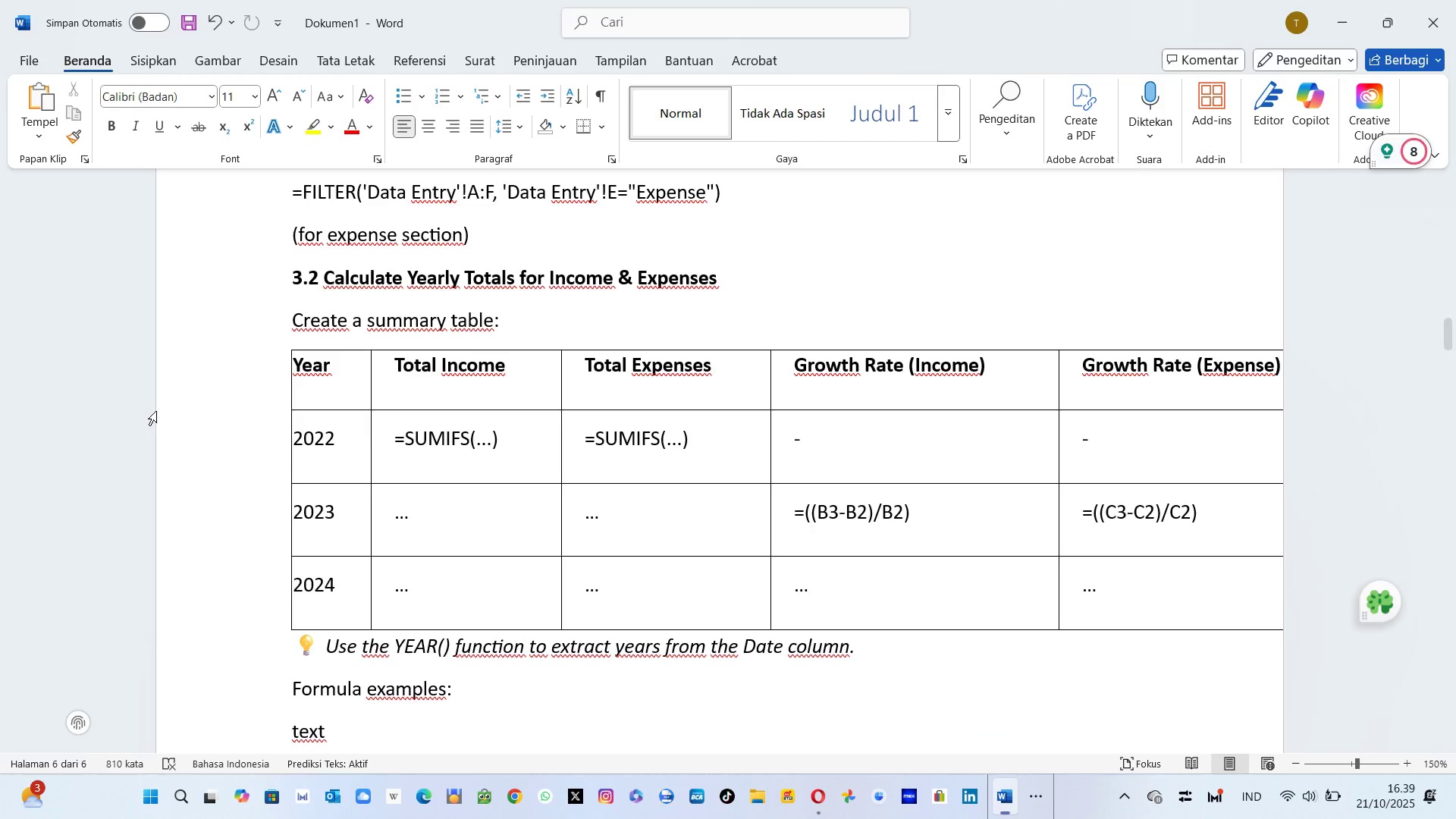 
key(Tab)
key(Backspace)
type(203)
key(Backspace)
key(Backspace)
type(3)
 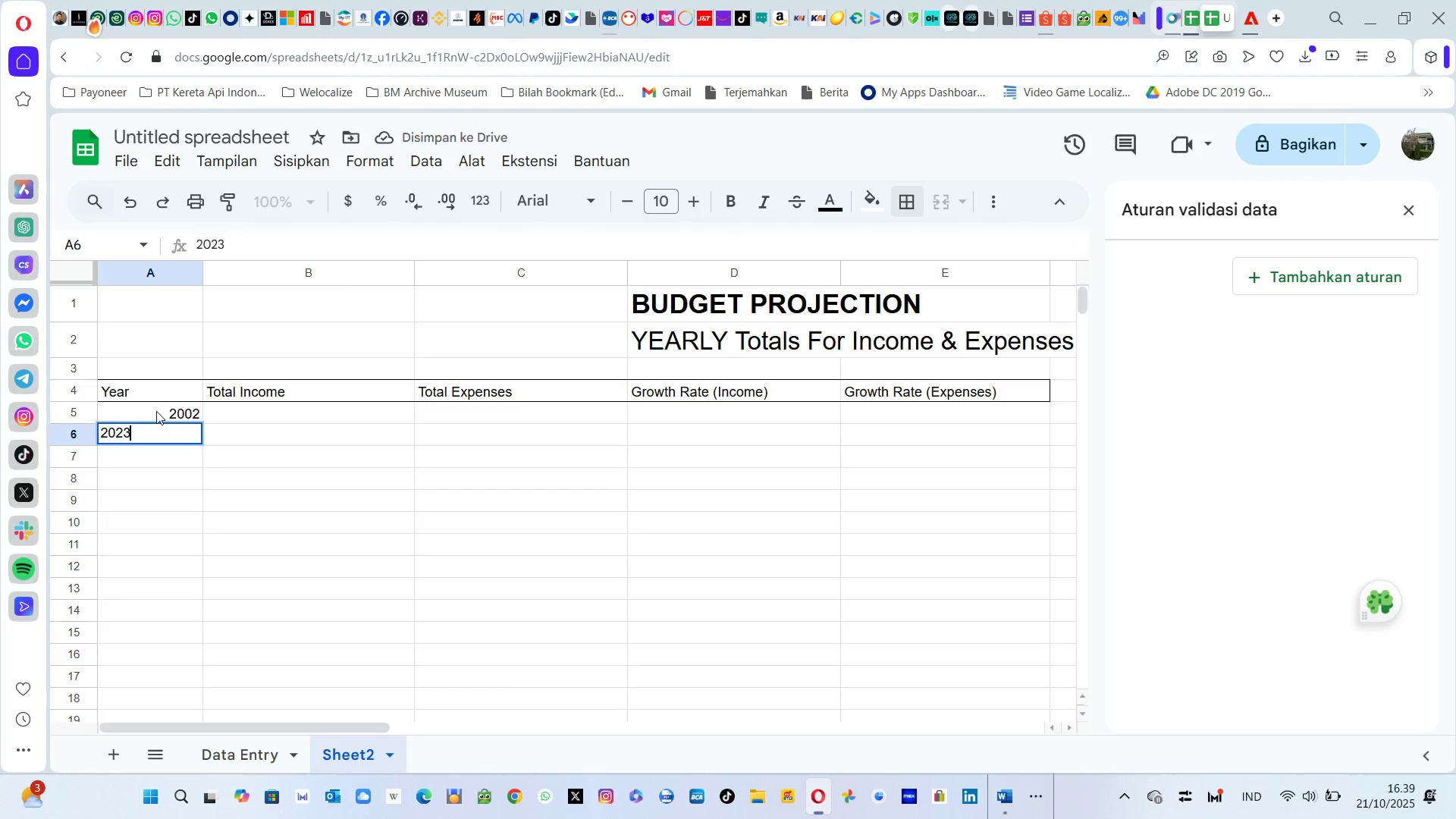 
key(Enter)
 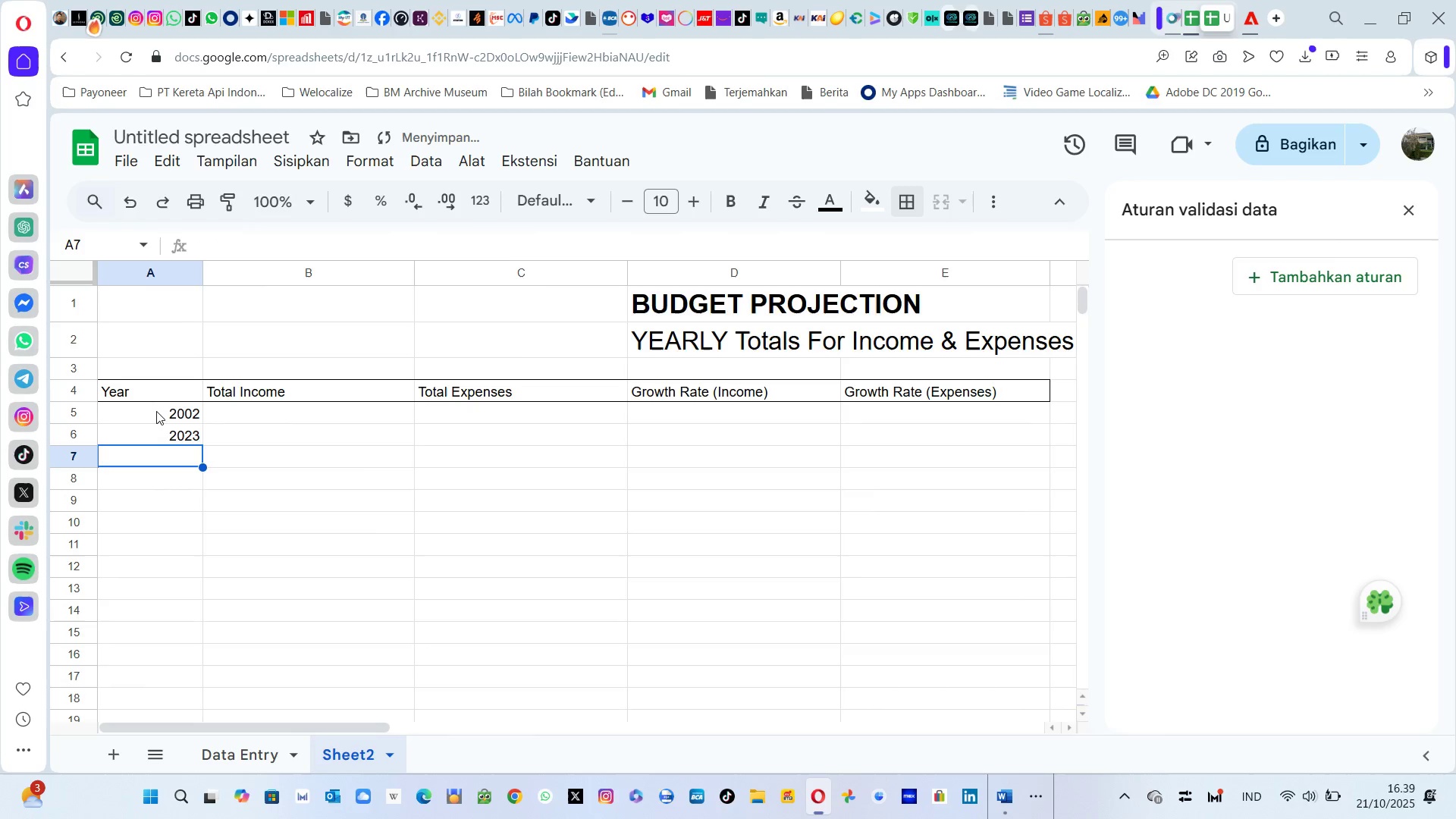 
key(Alt+AltLeft)
 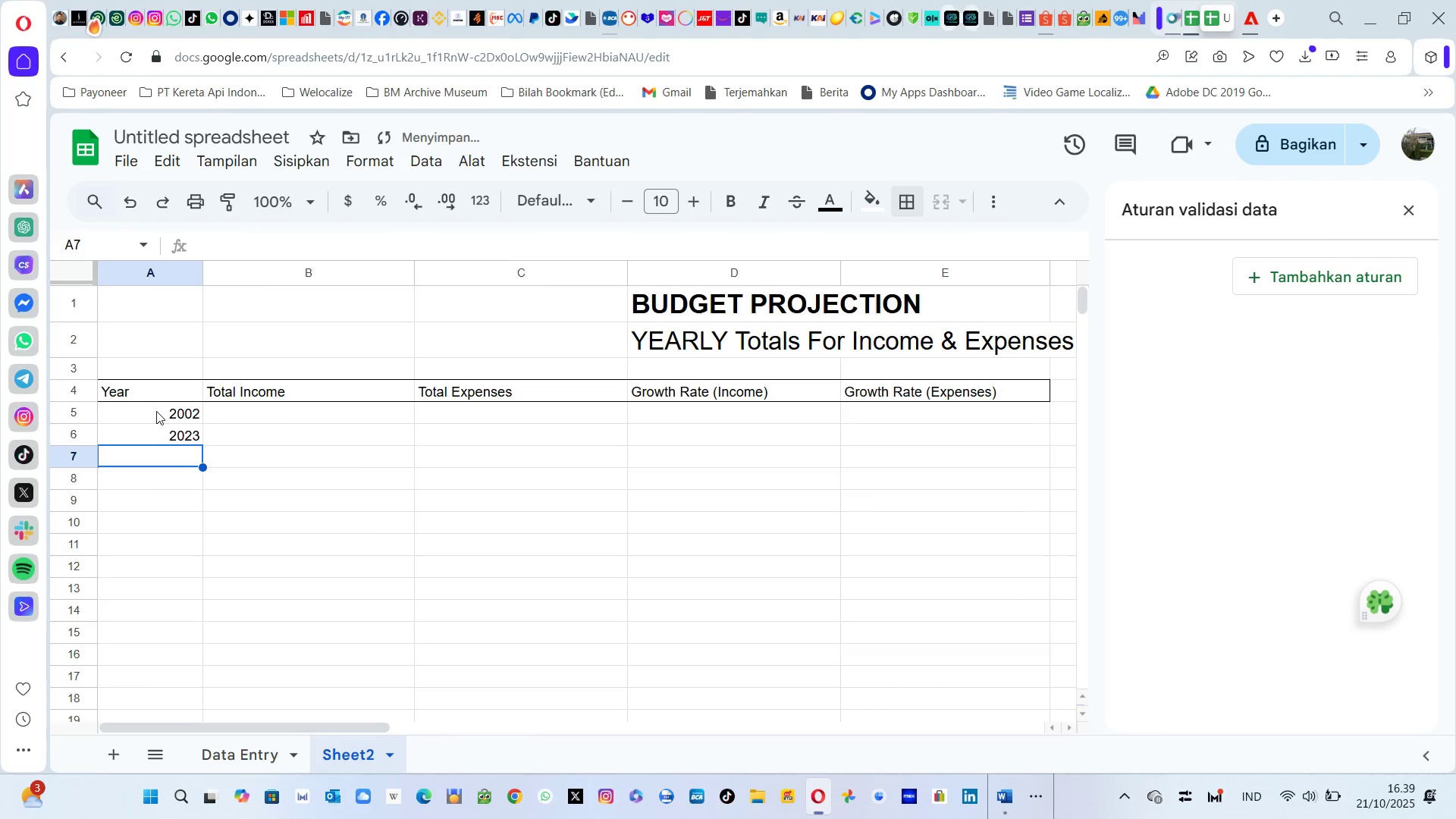 
key(Alt+Tab)
 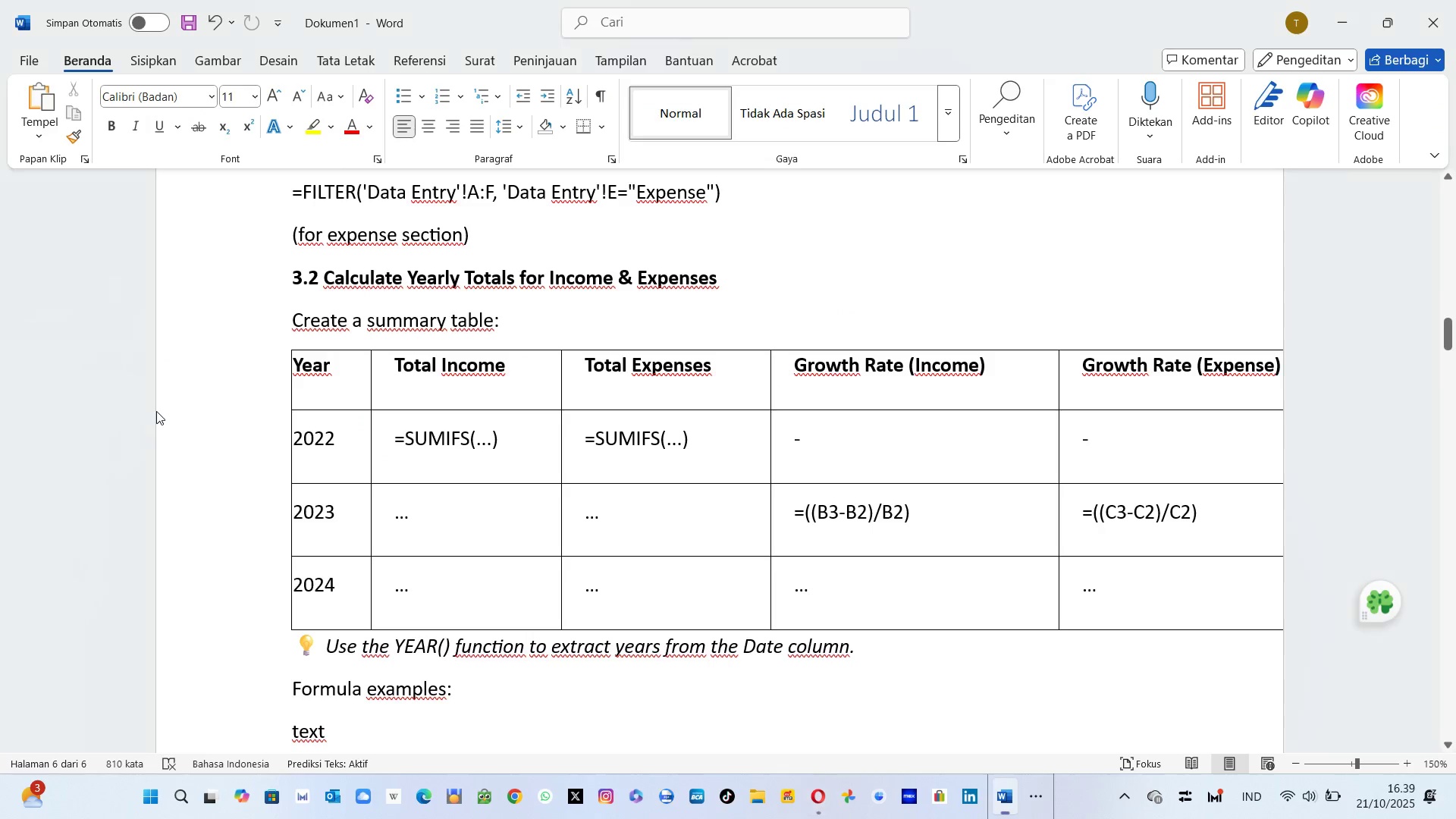 
key(Alt+AltLeft)
 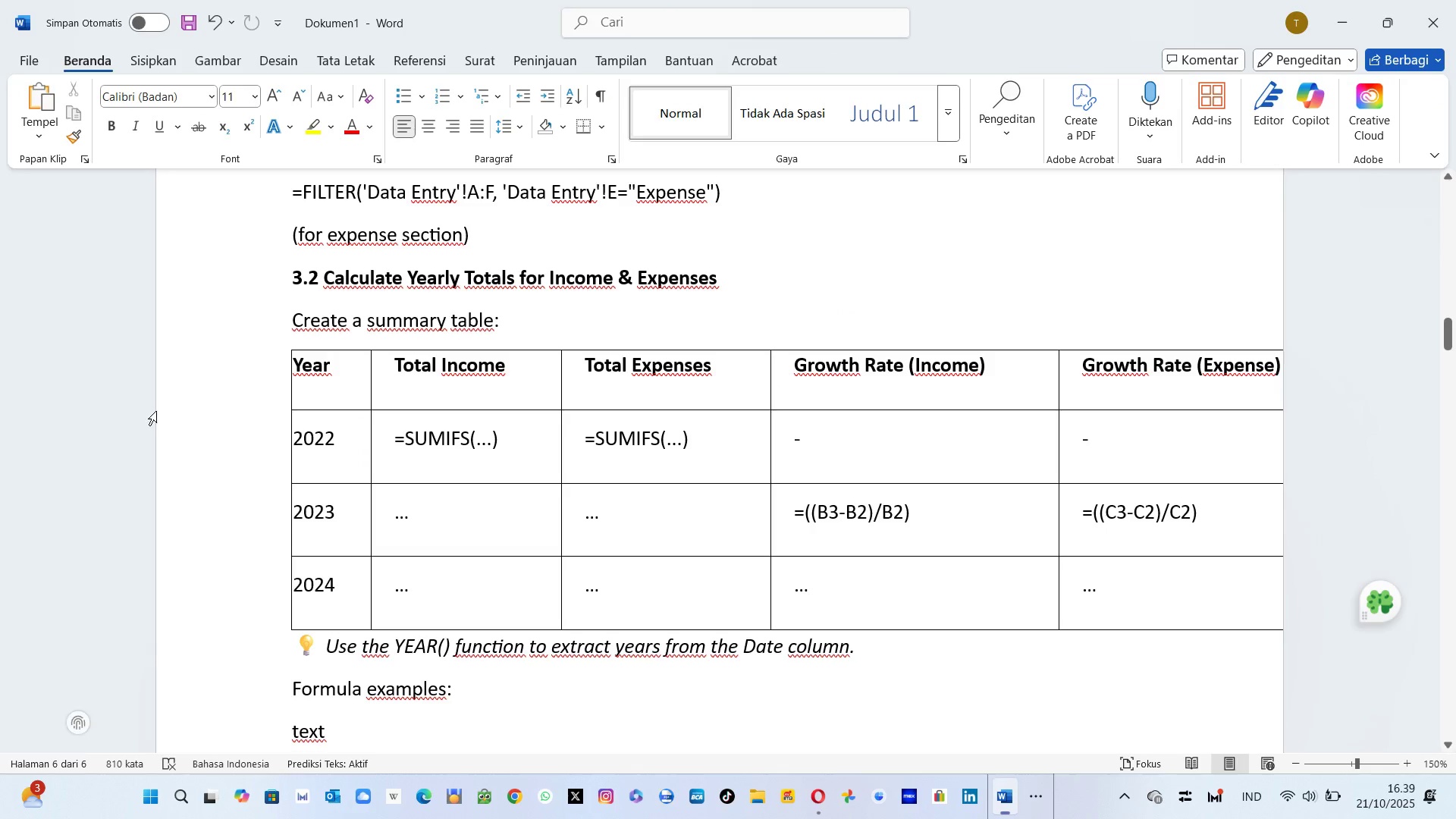 
key(Tab)
type(2024)
 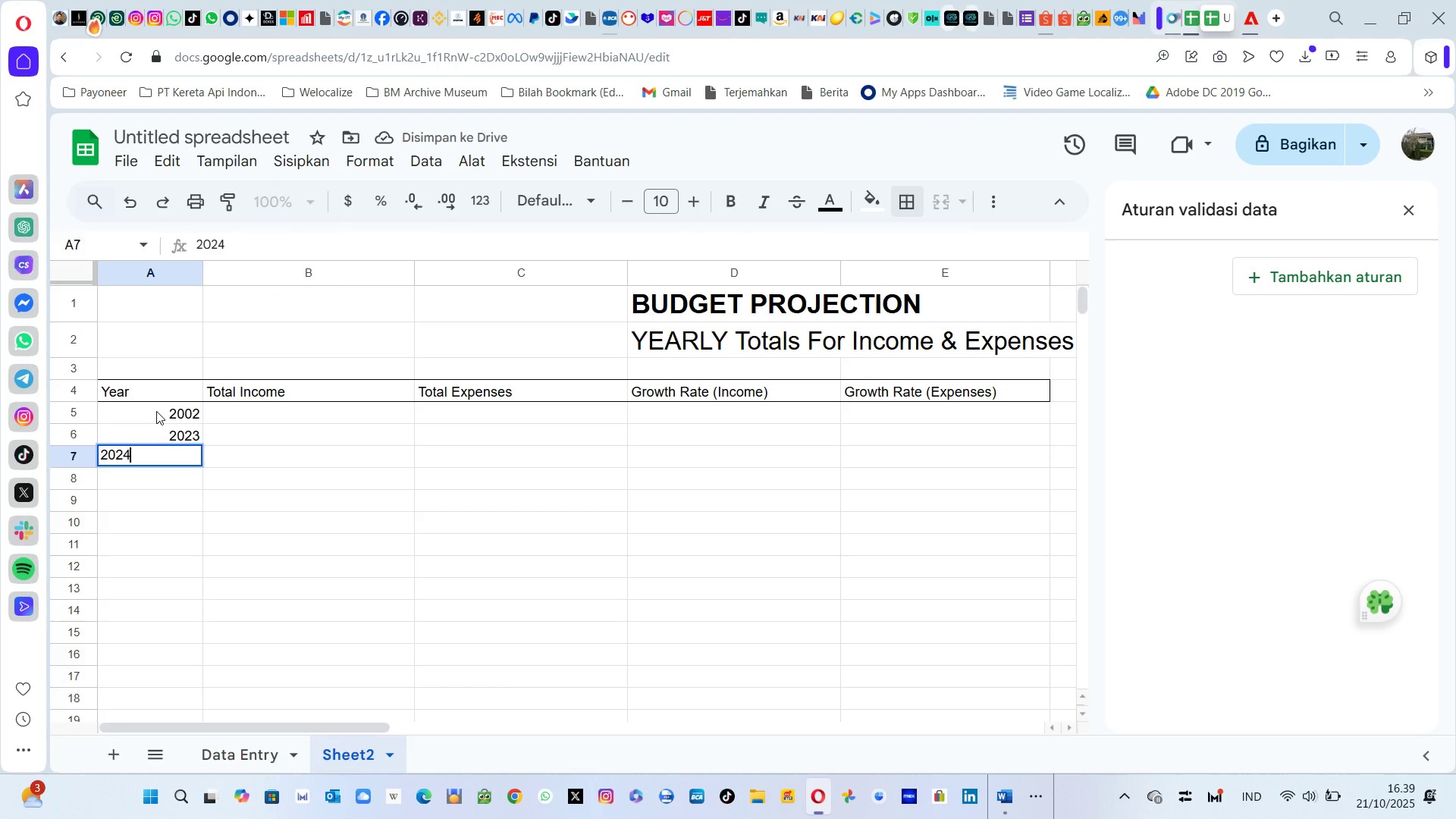 
key(Enter)
 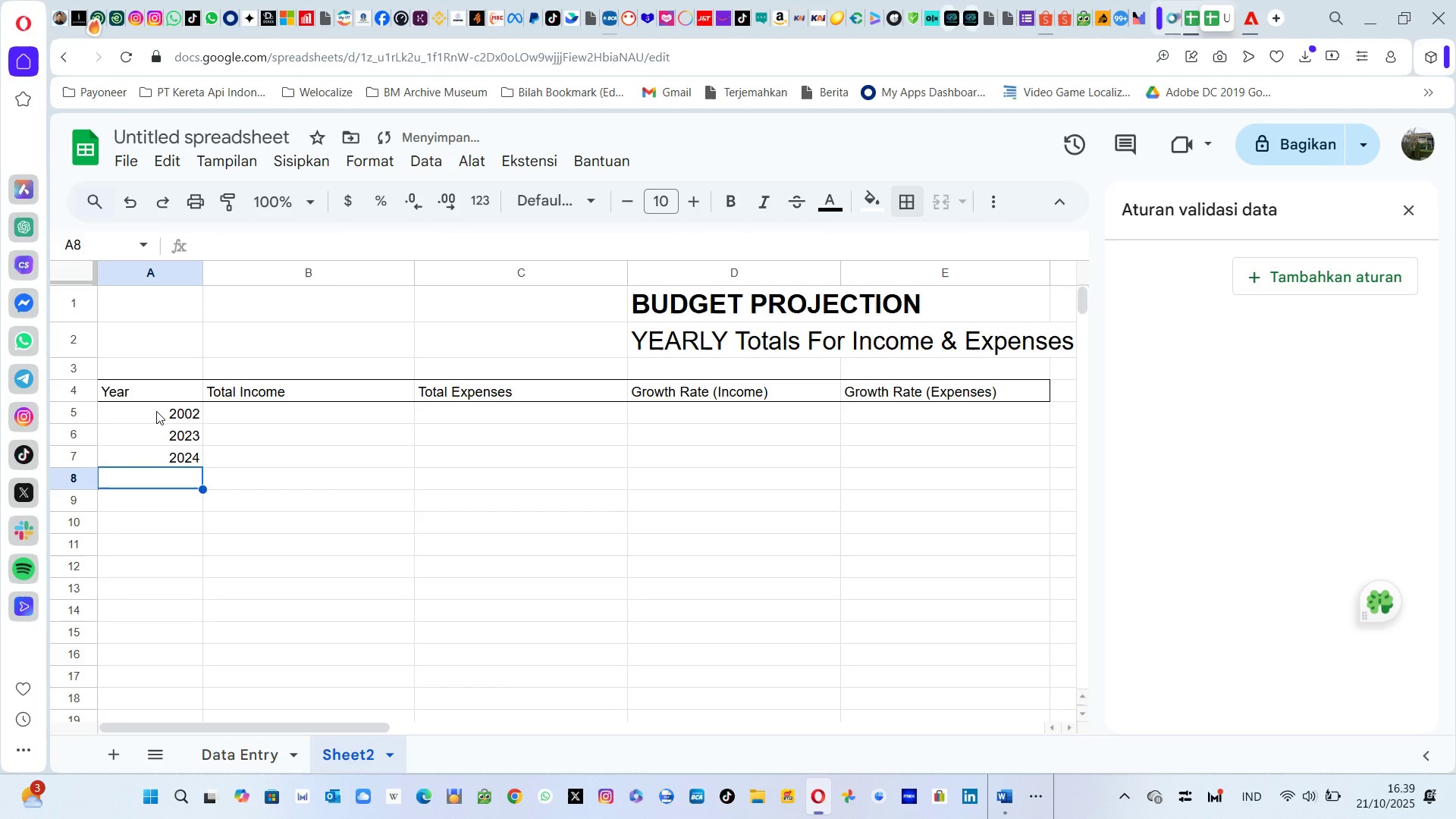 
key(ArrowUp)
 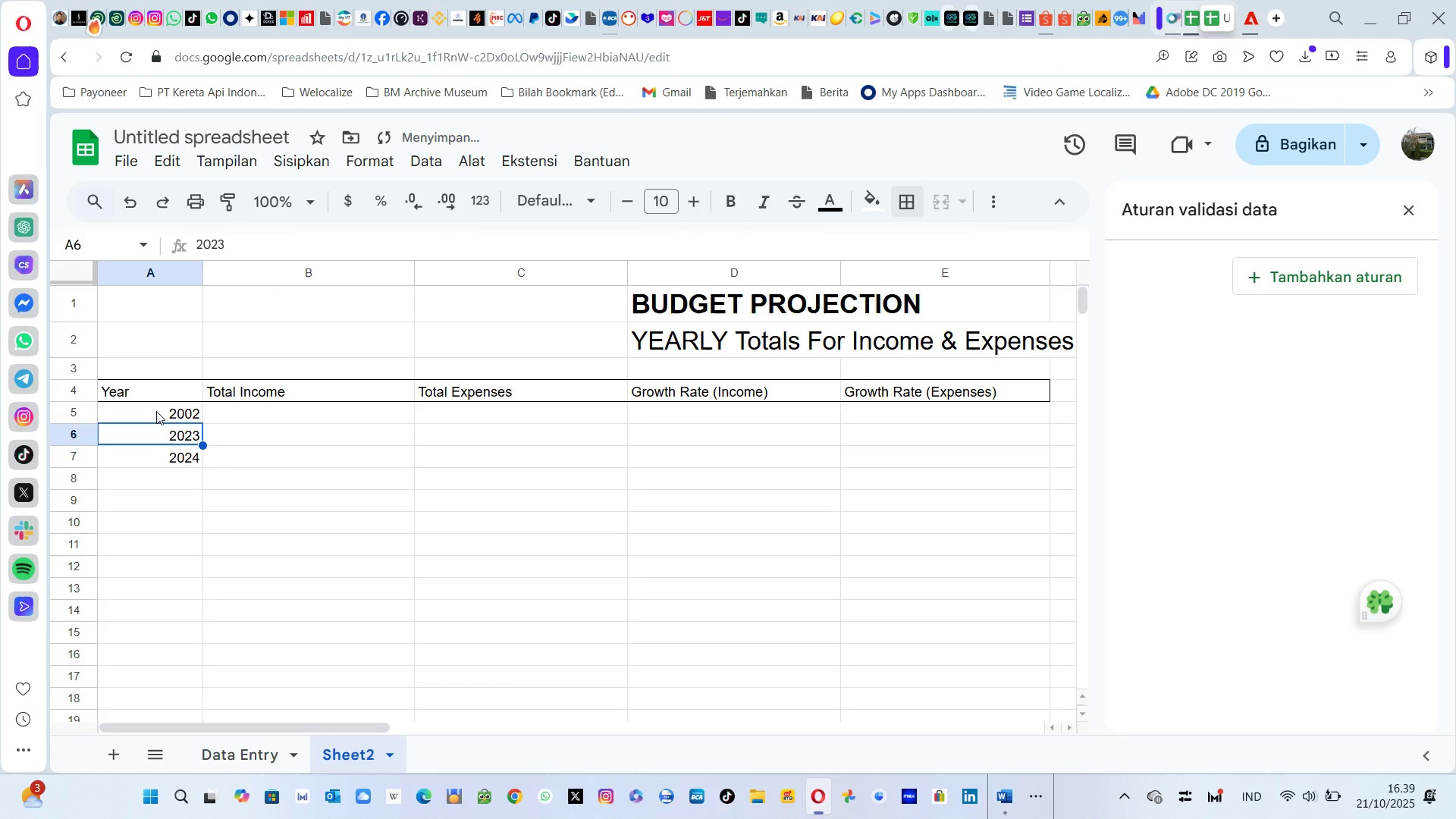 
key(ArrowUp)
 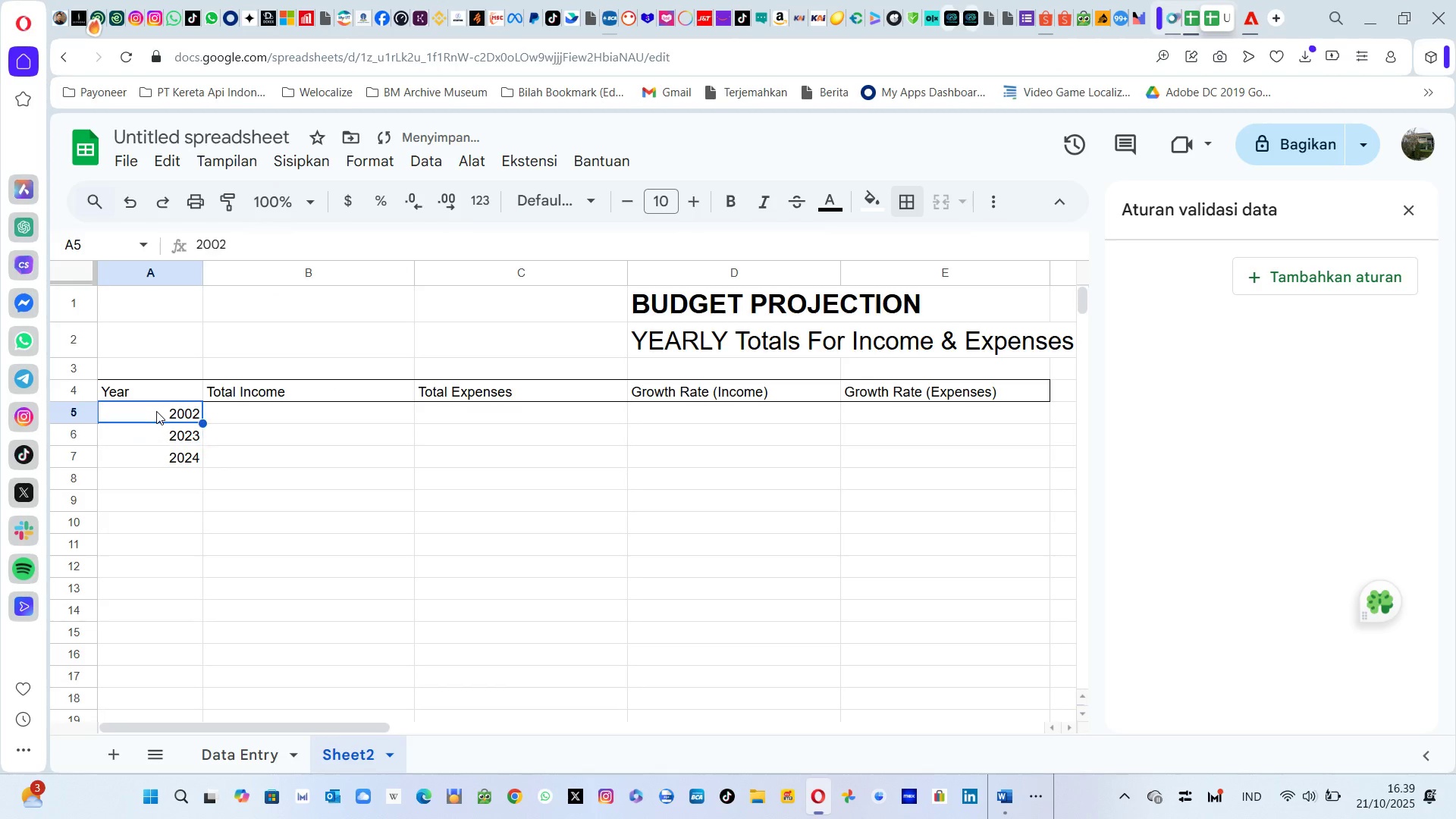 
key(ArrowUp)
 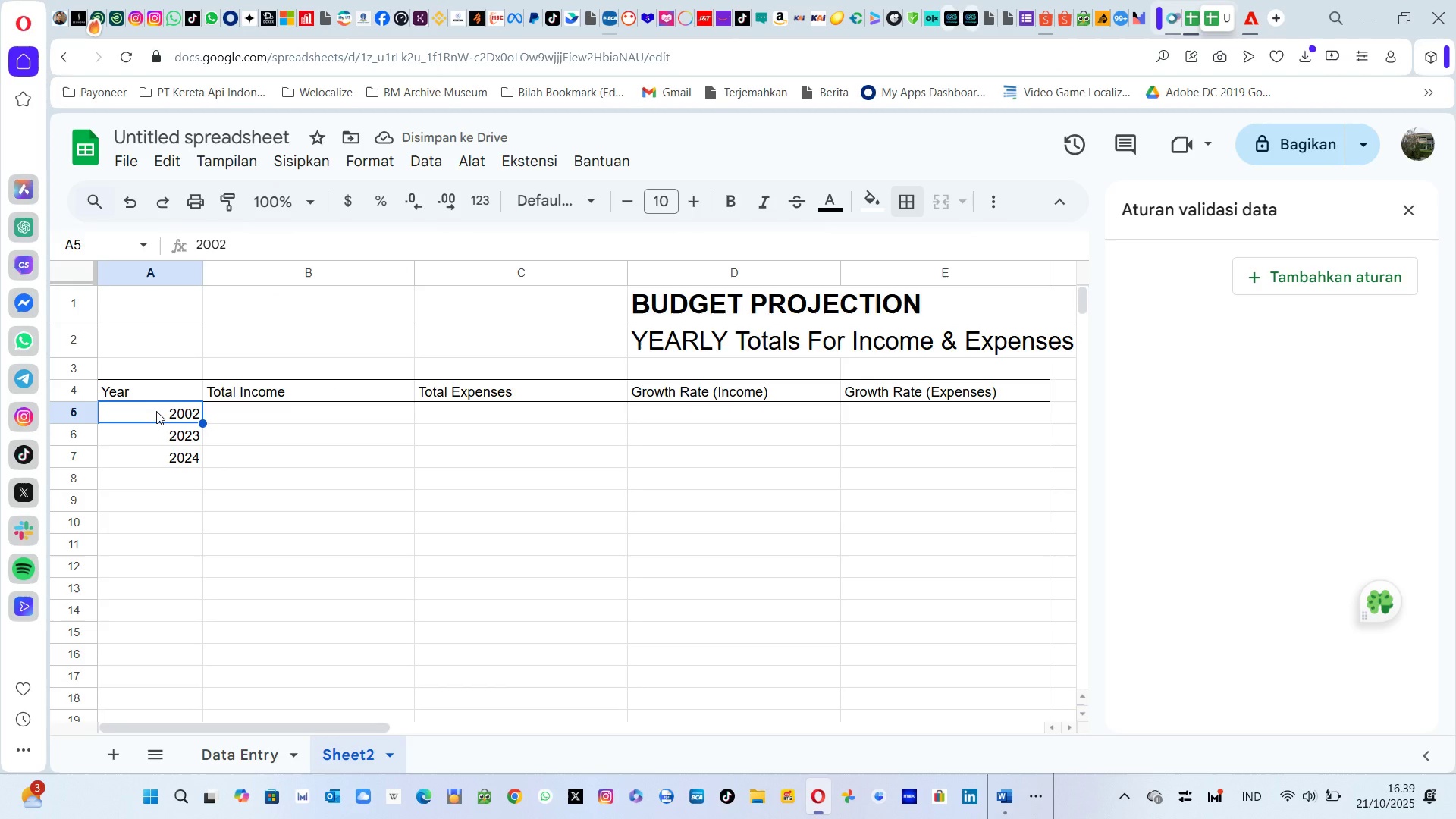 
key(Shift+ArrowDown)
 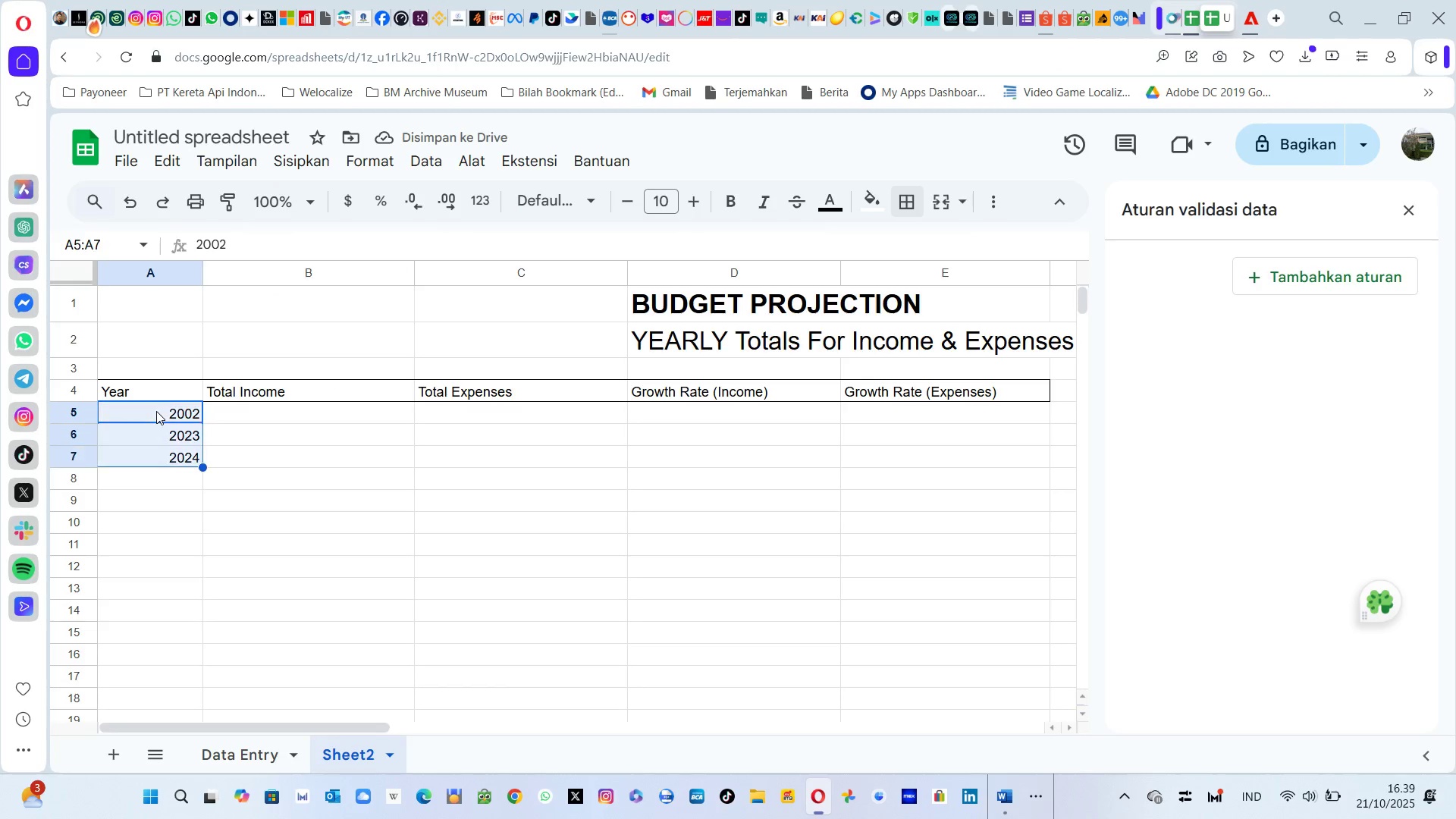 
key(Shift+ArrowDown)
 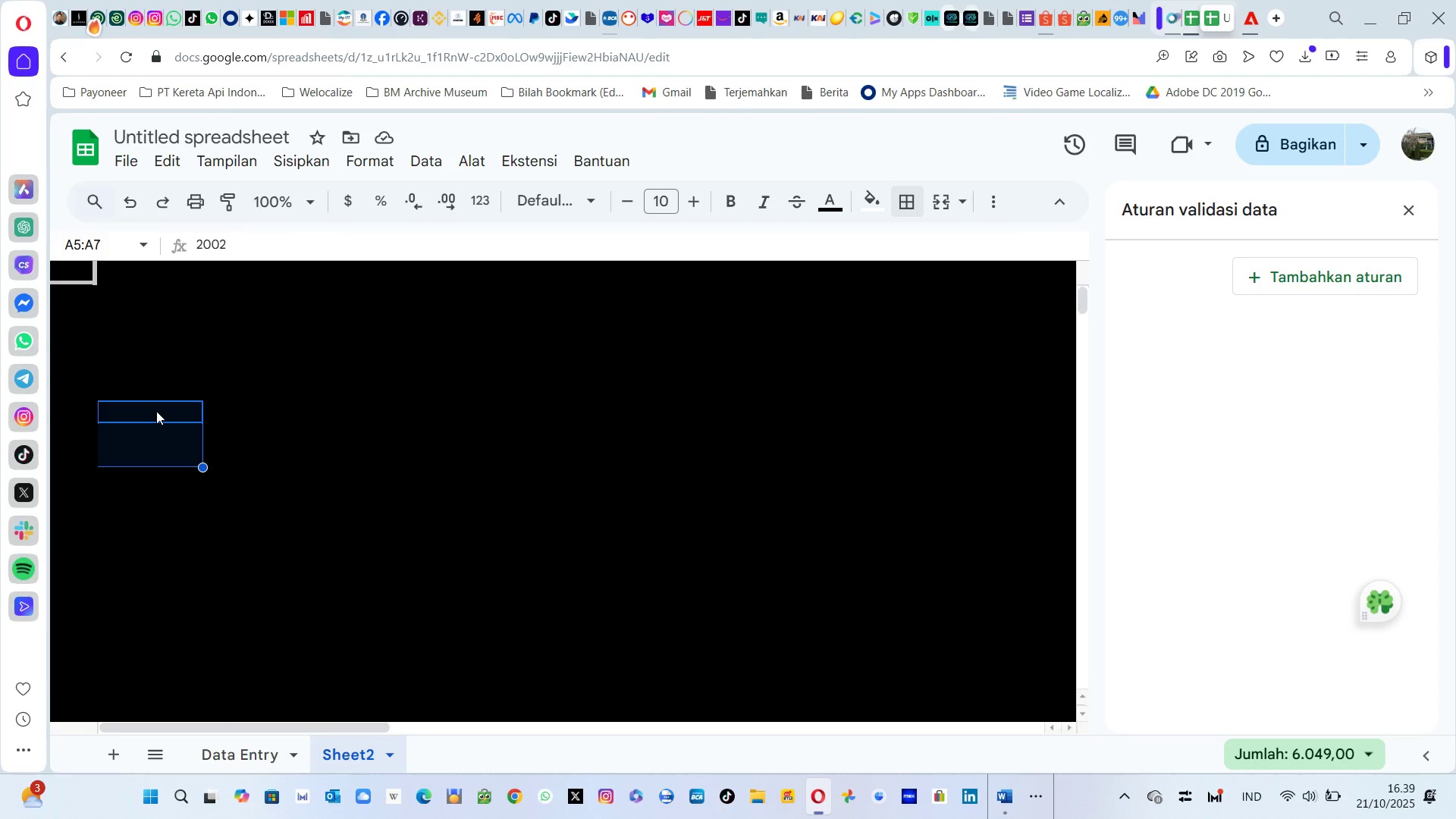 
wait(8.13)
 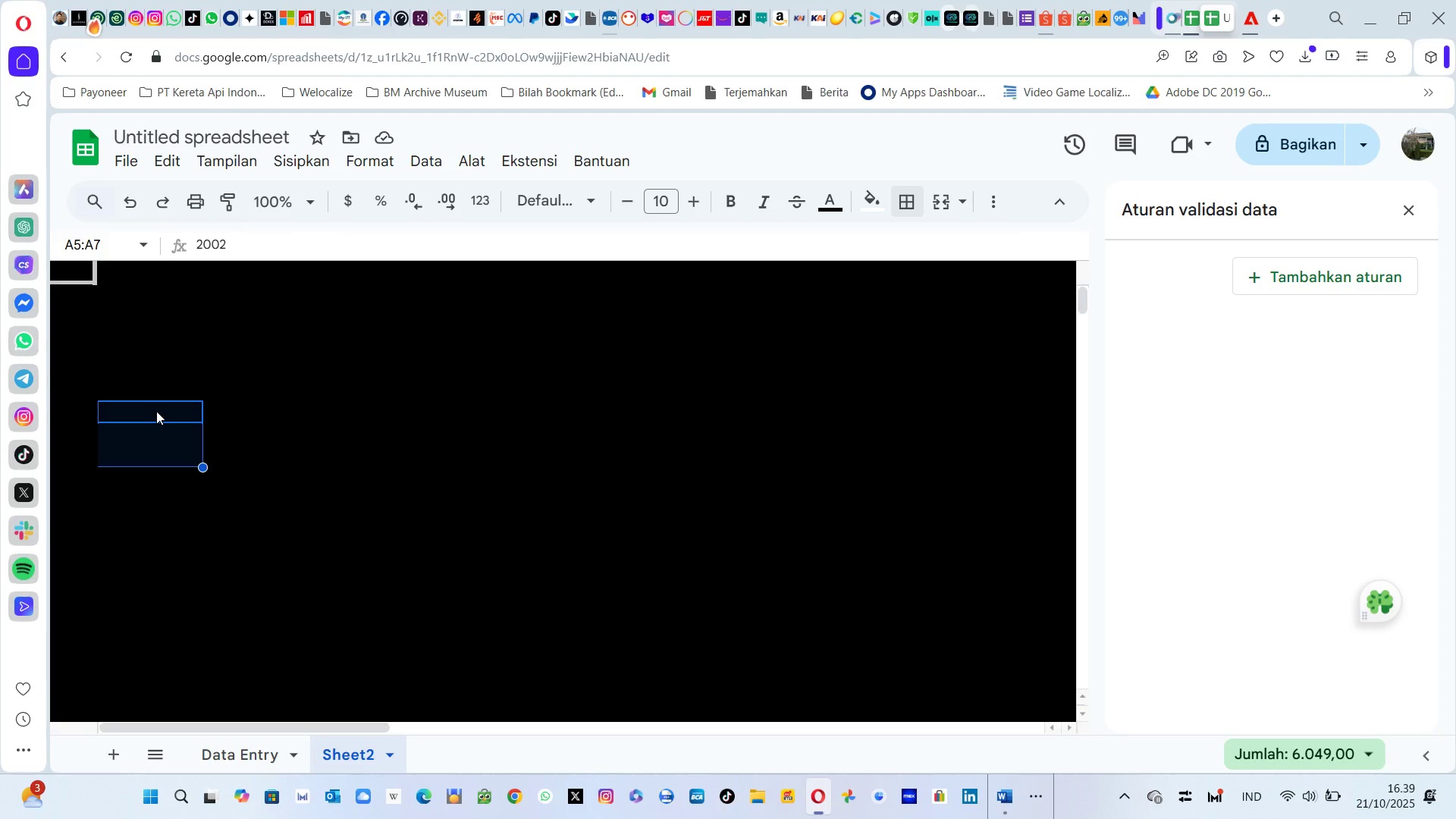 
left_click([245, 742])
 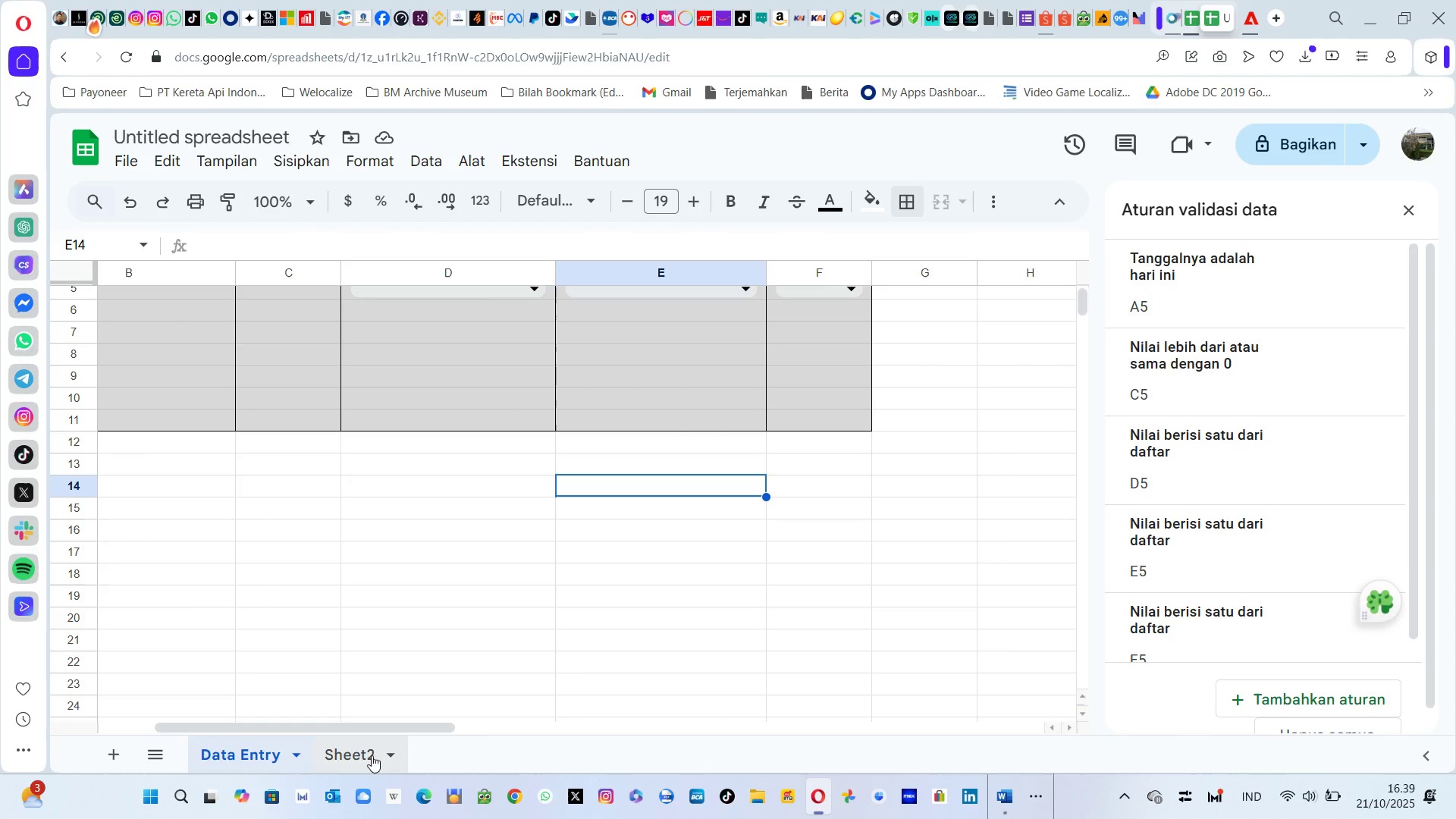 
left_click([372, 755])
 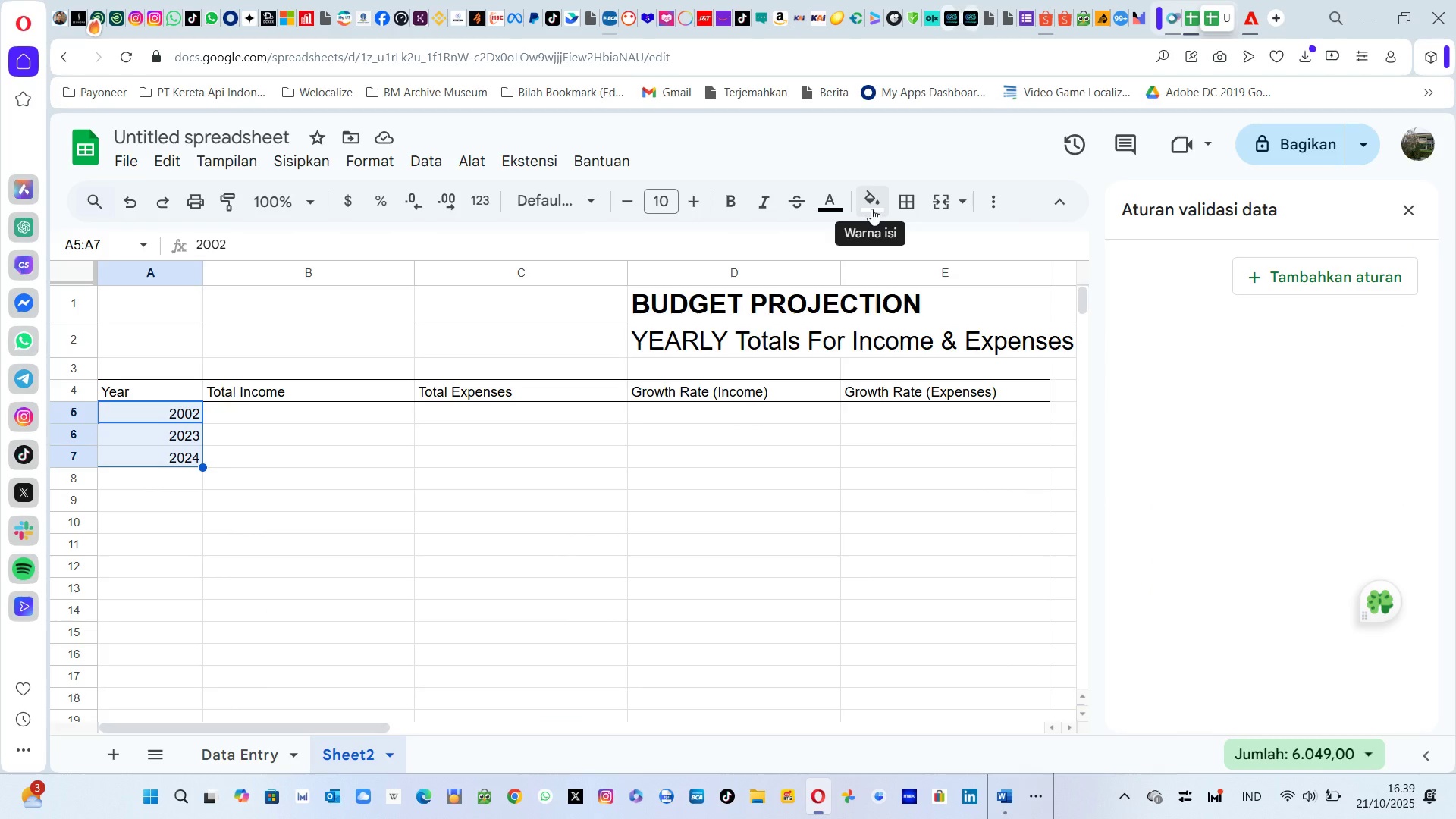 
left_click([907, 206])
 